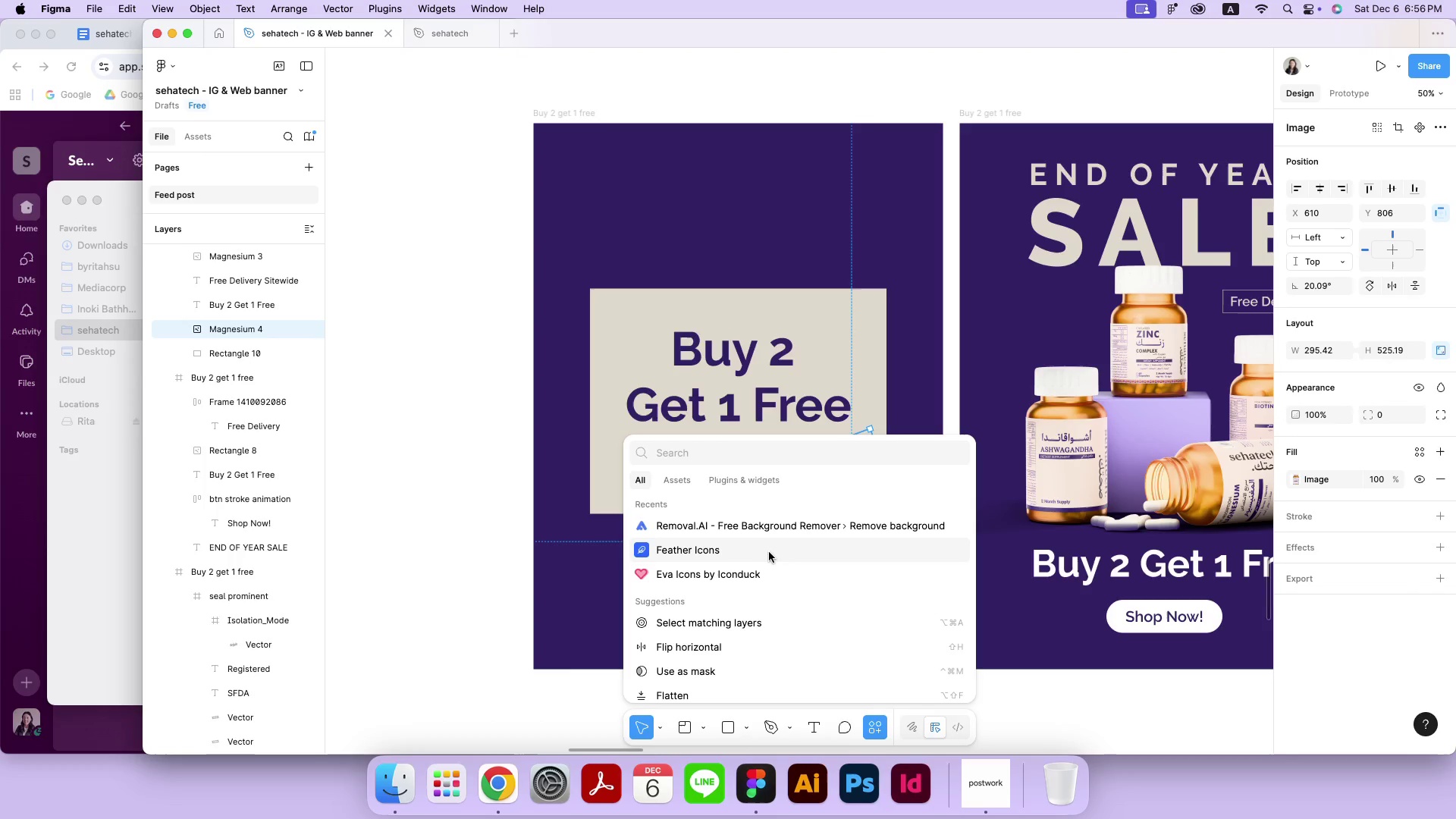 
left_click([745, 522])
 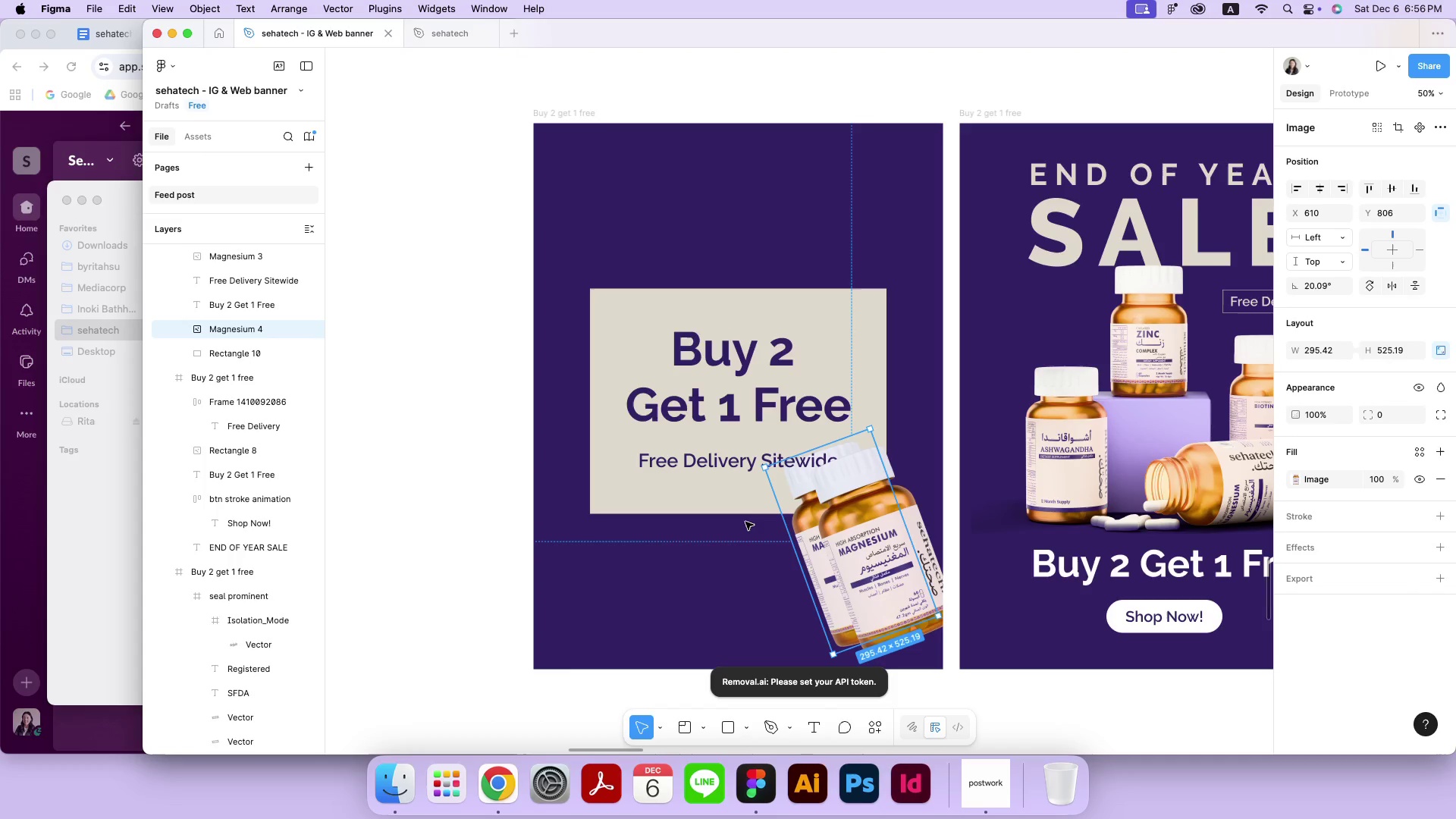 
left_click([1050, 731])
 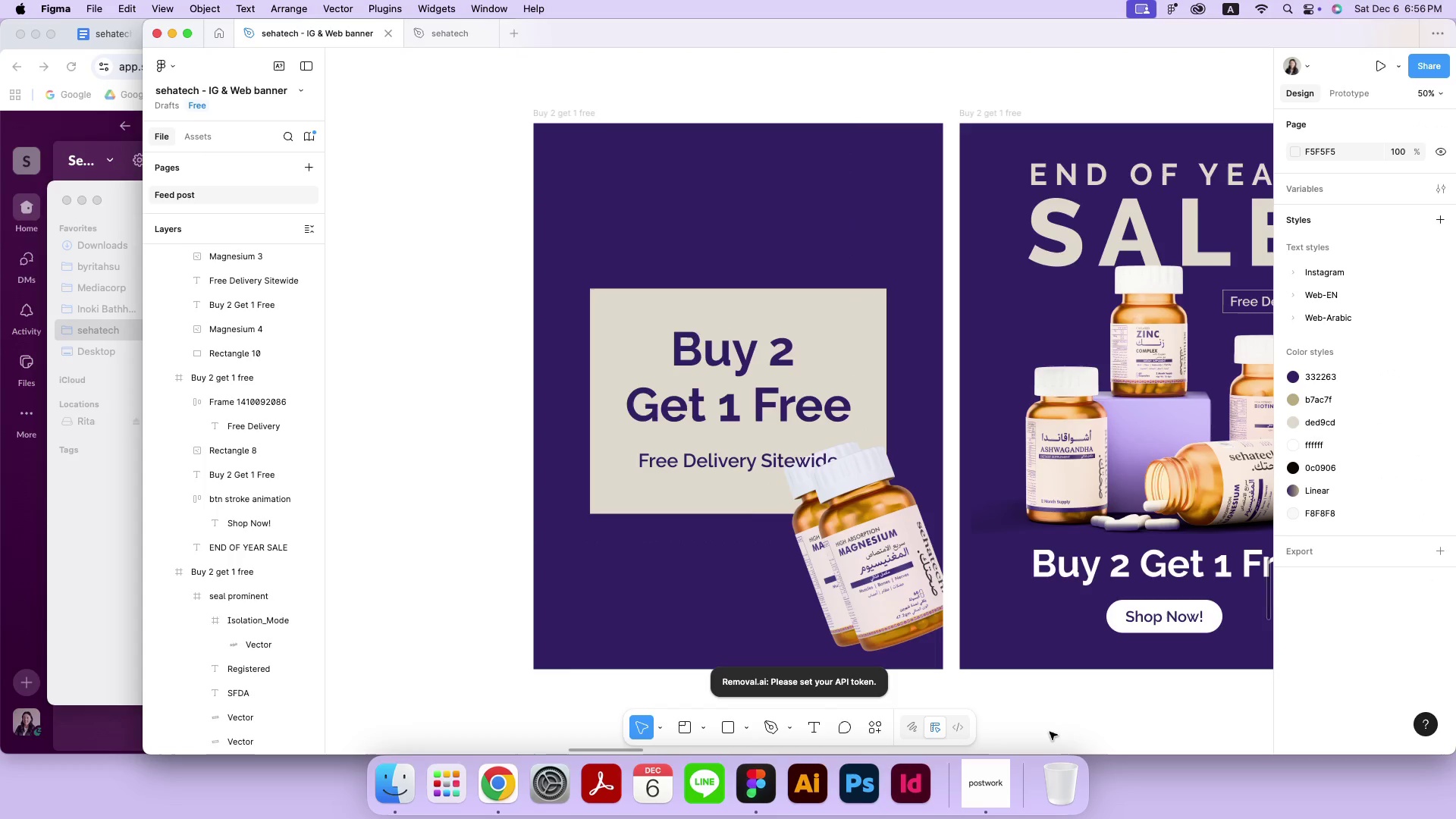 
left_click([1050, 732])
 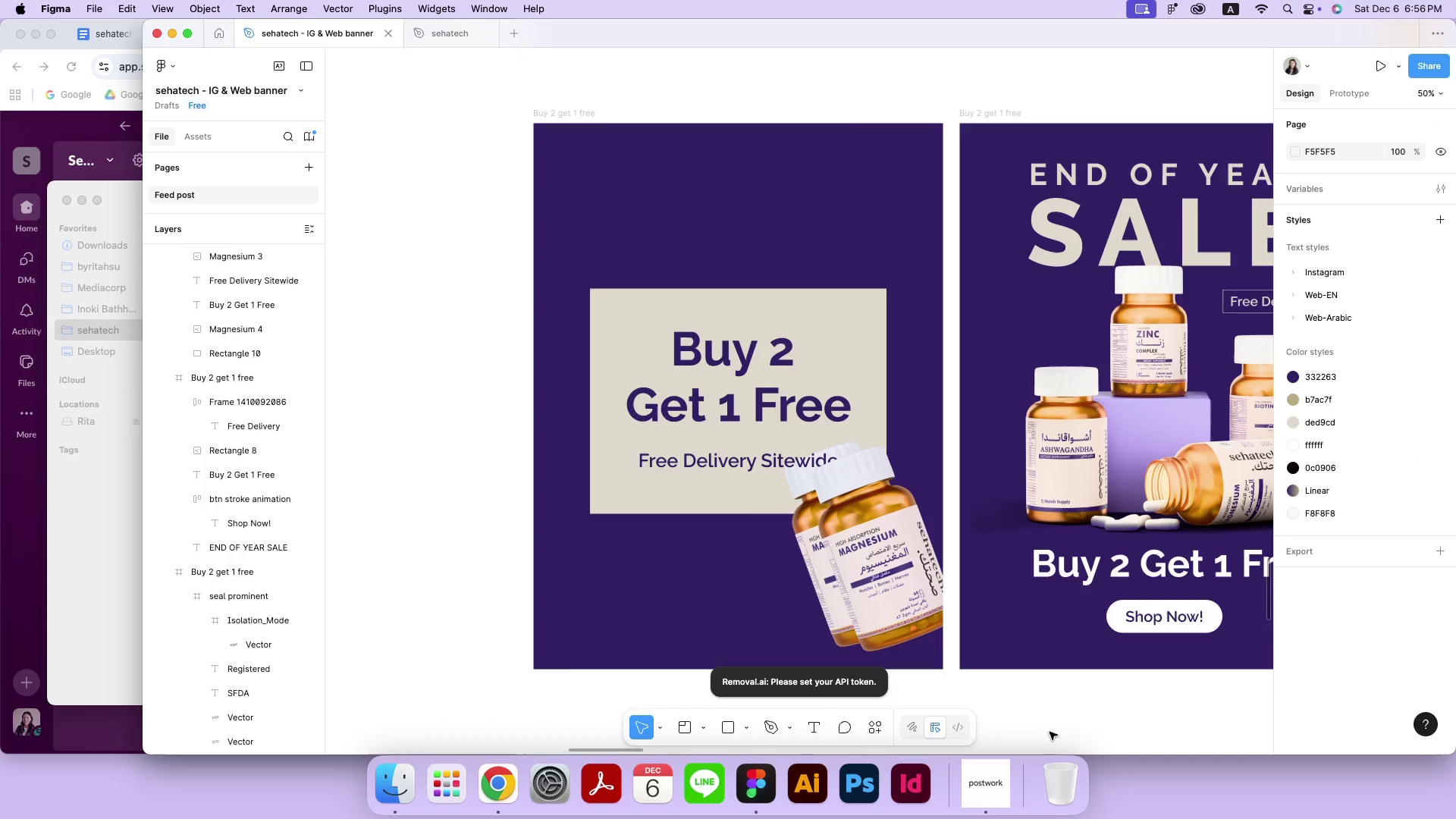 
hold_key(key=Space, duration=0.59)
 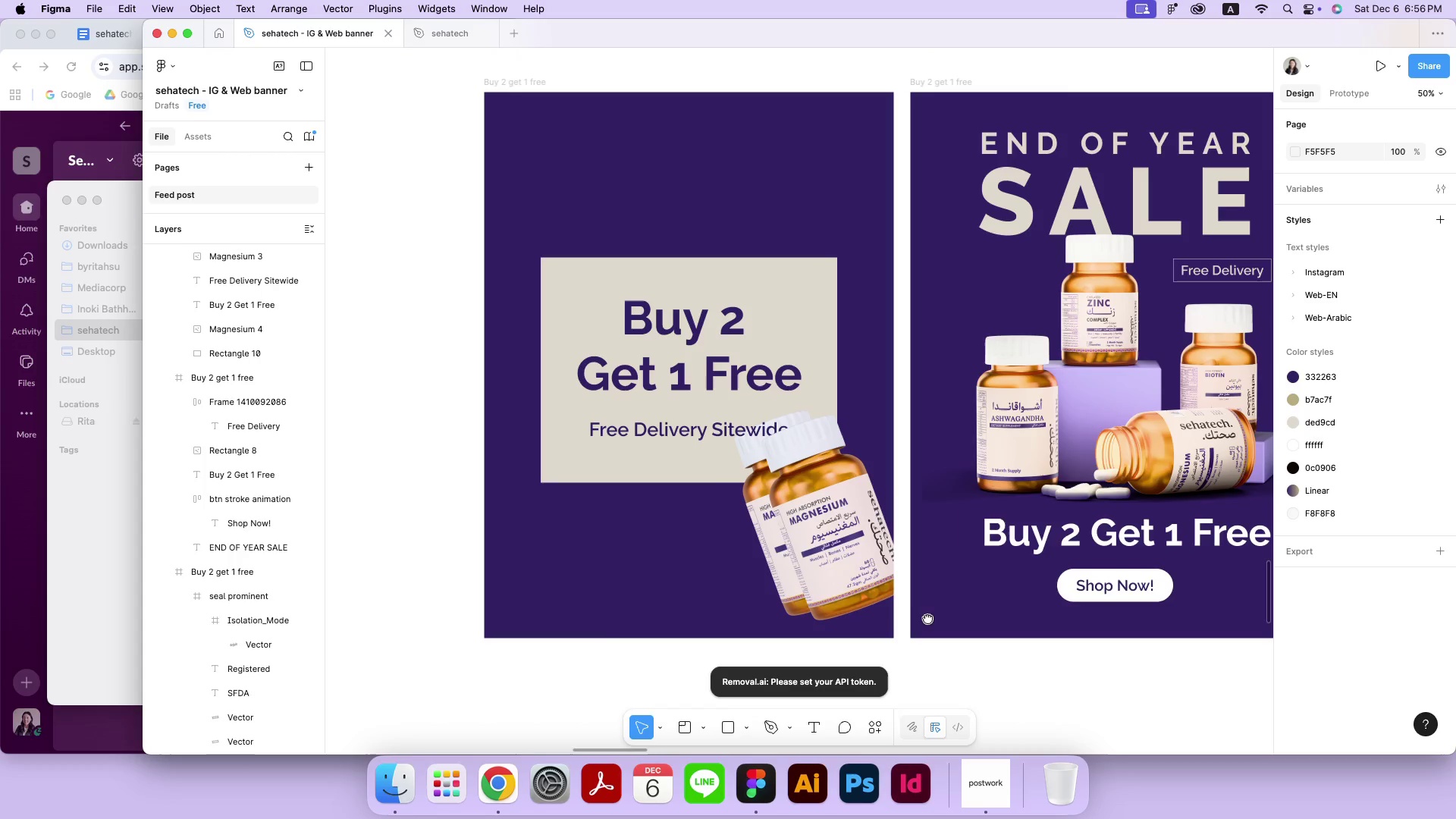 
left_click_drag(start_coordinate=[977, 650], to_coordinate=[927, 618])
 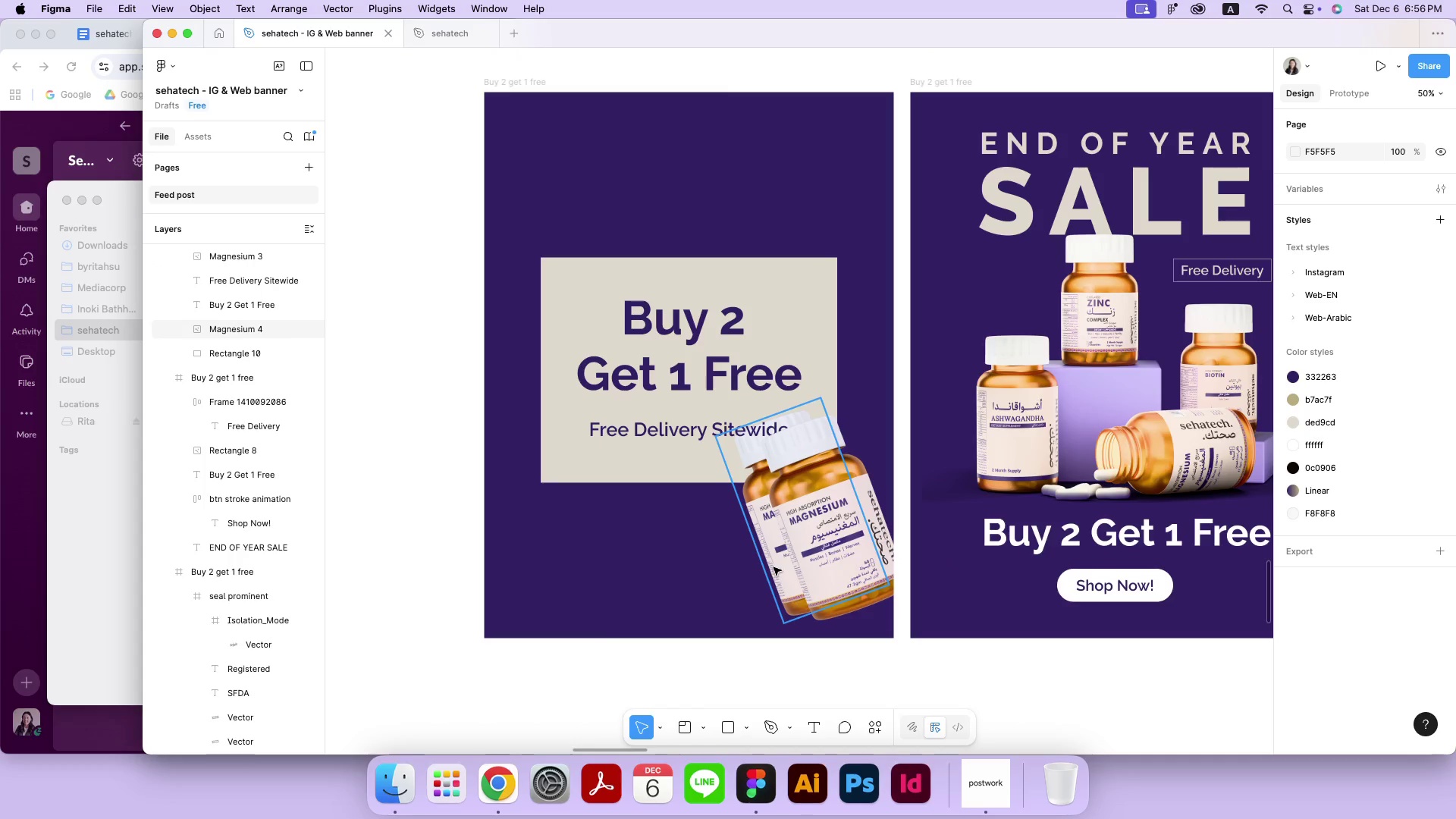 
left_click([774, 567])
 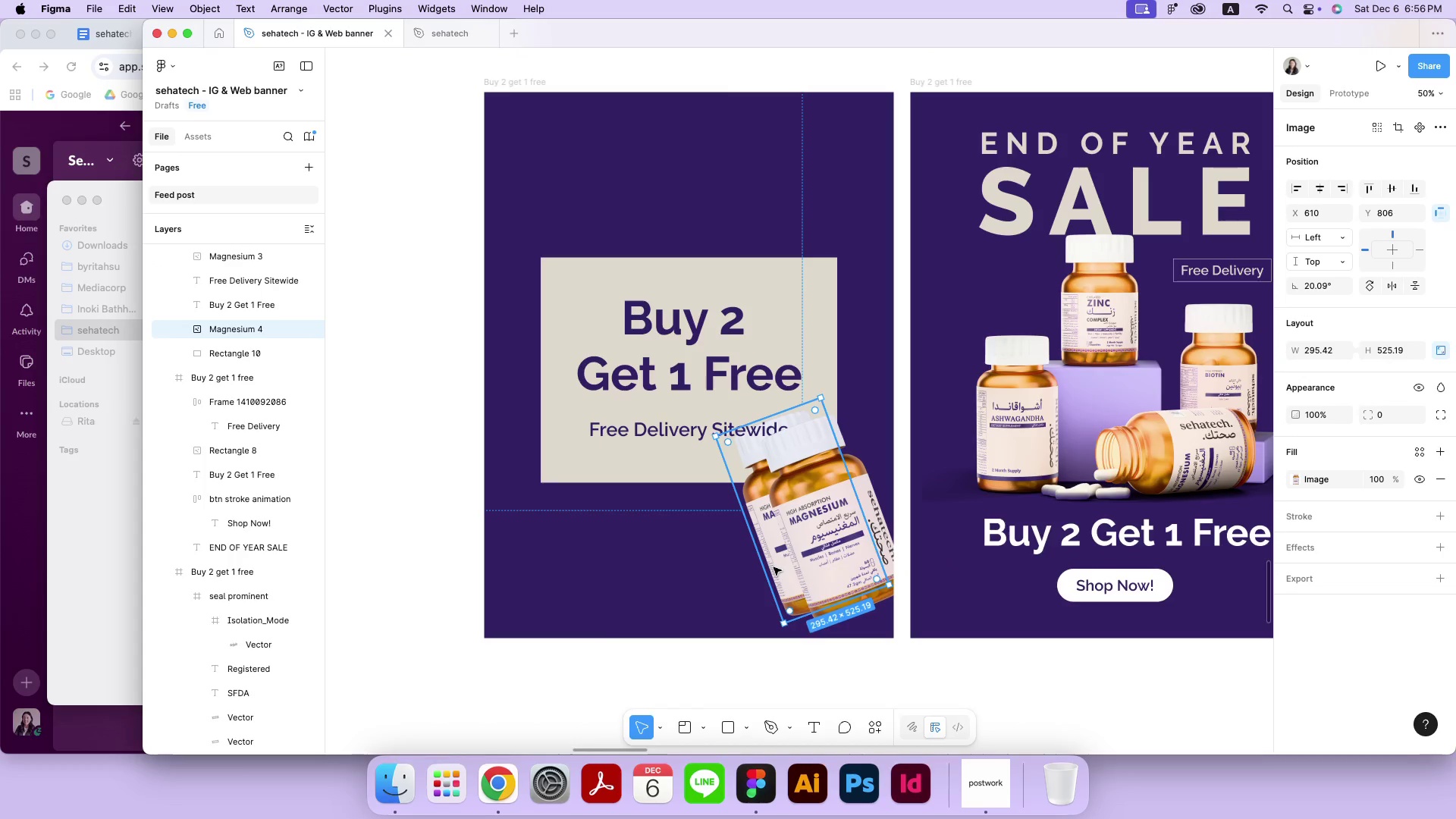 
wait(7.95)
 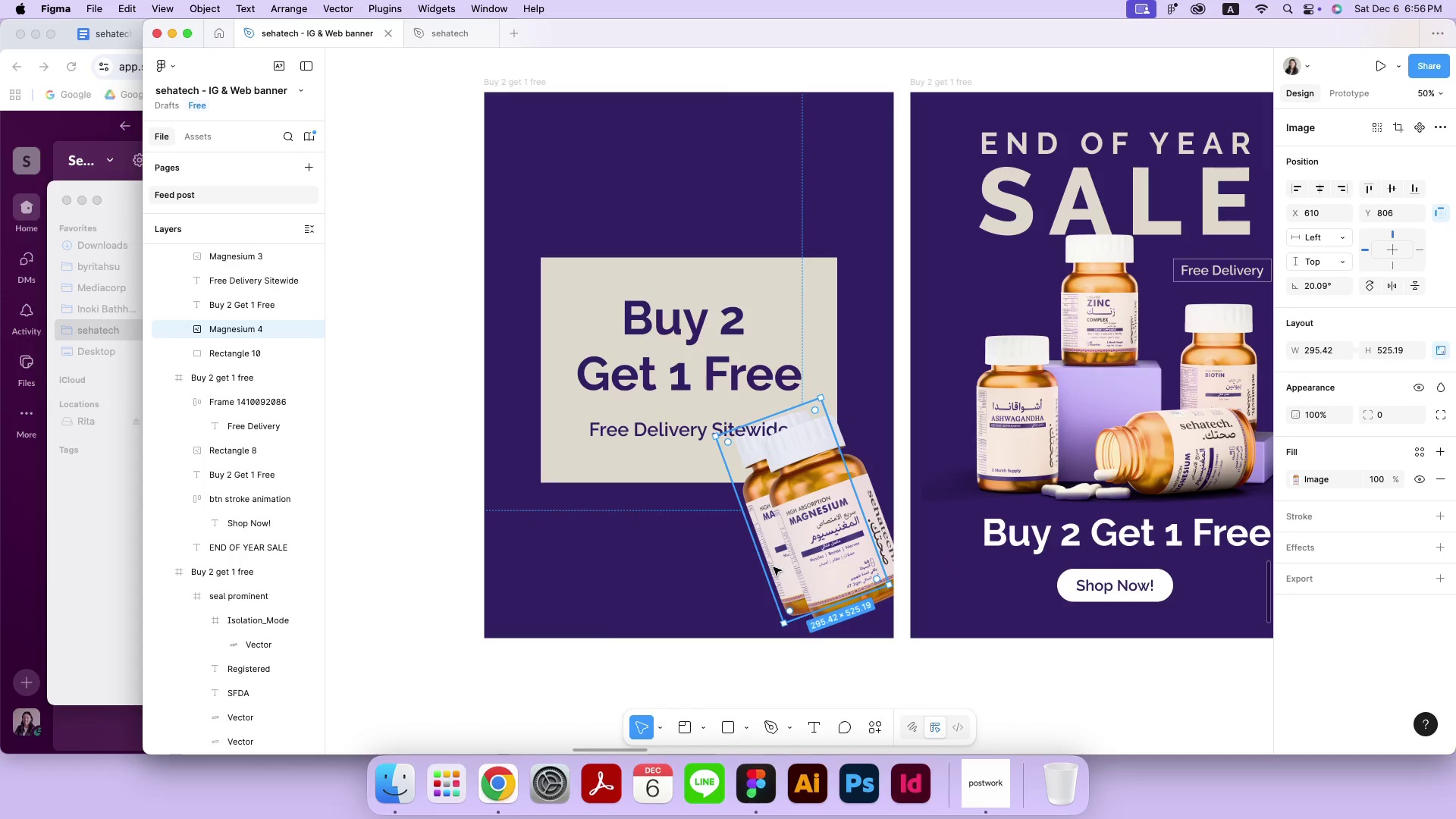 
key(Backspace)
 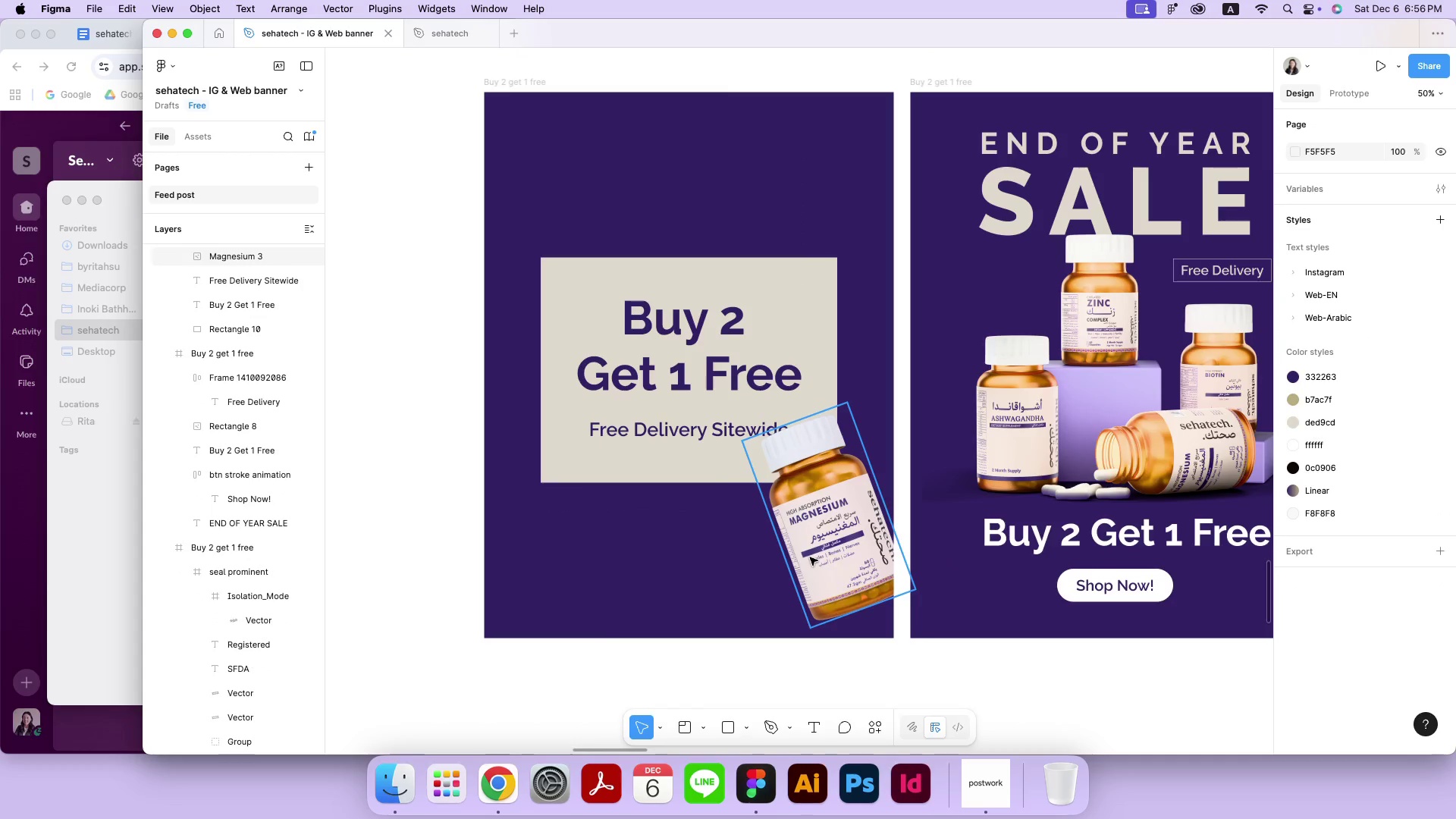 
left_click([810, 557])
 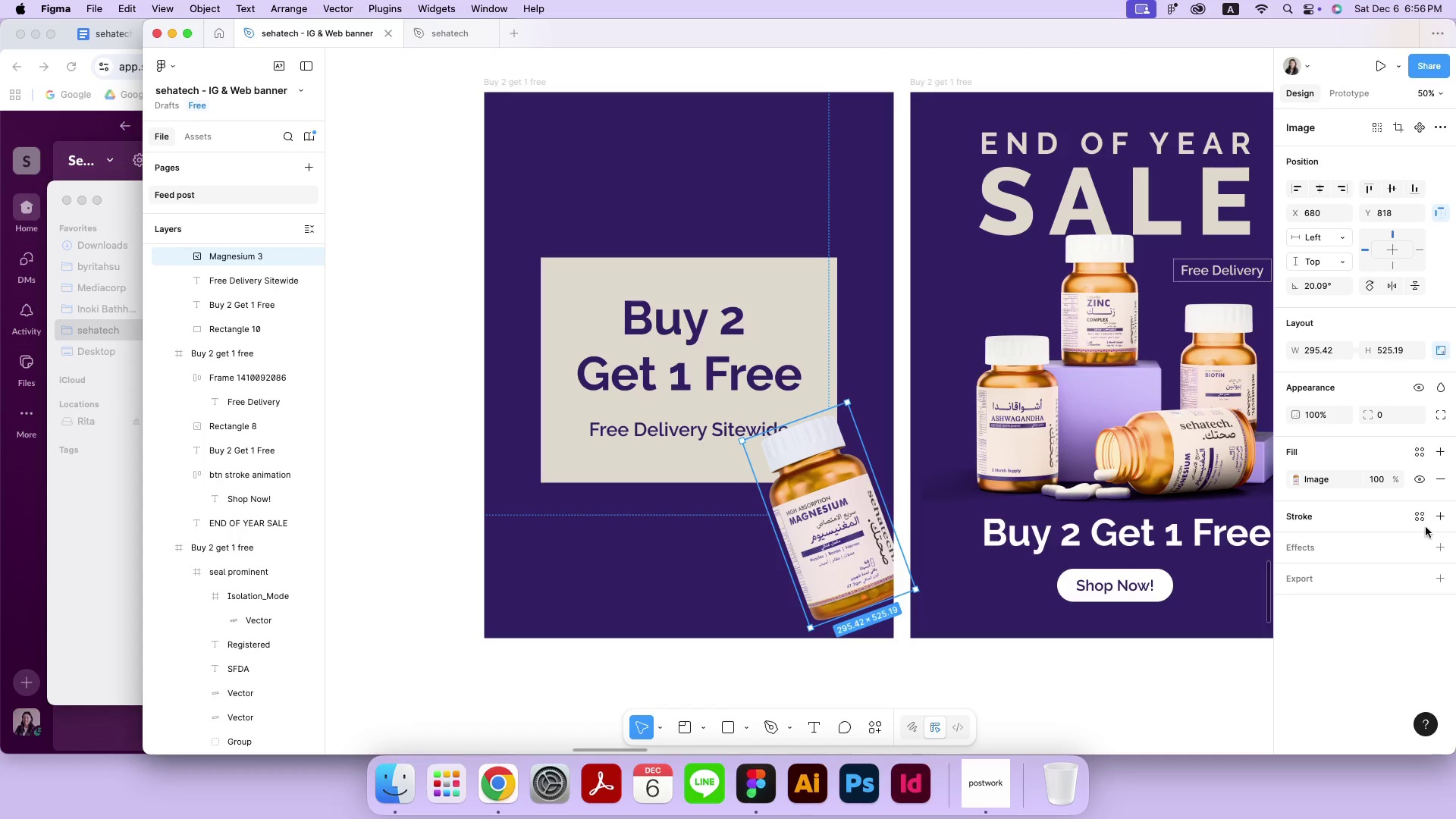 
left_click([1437, 541])
 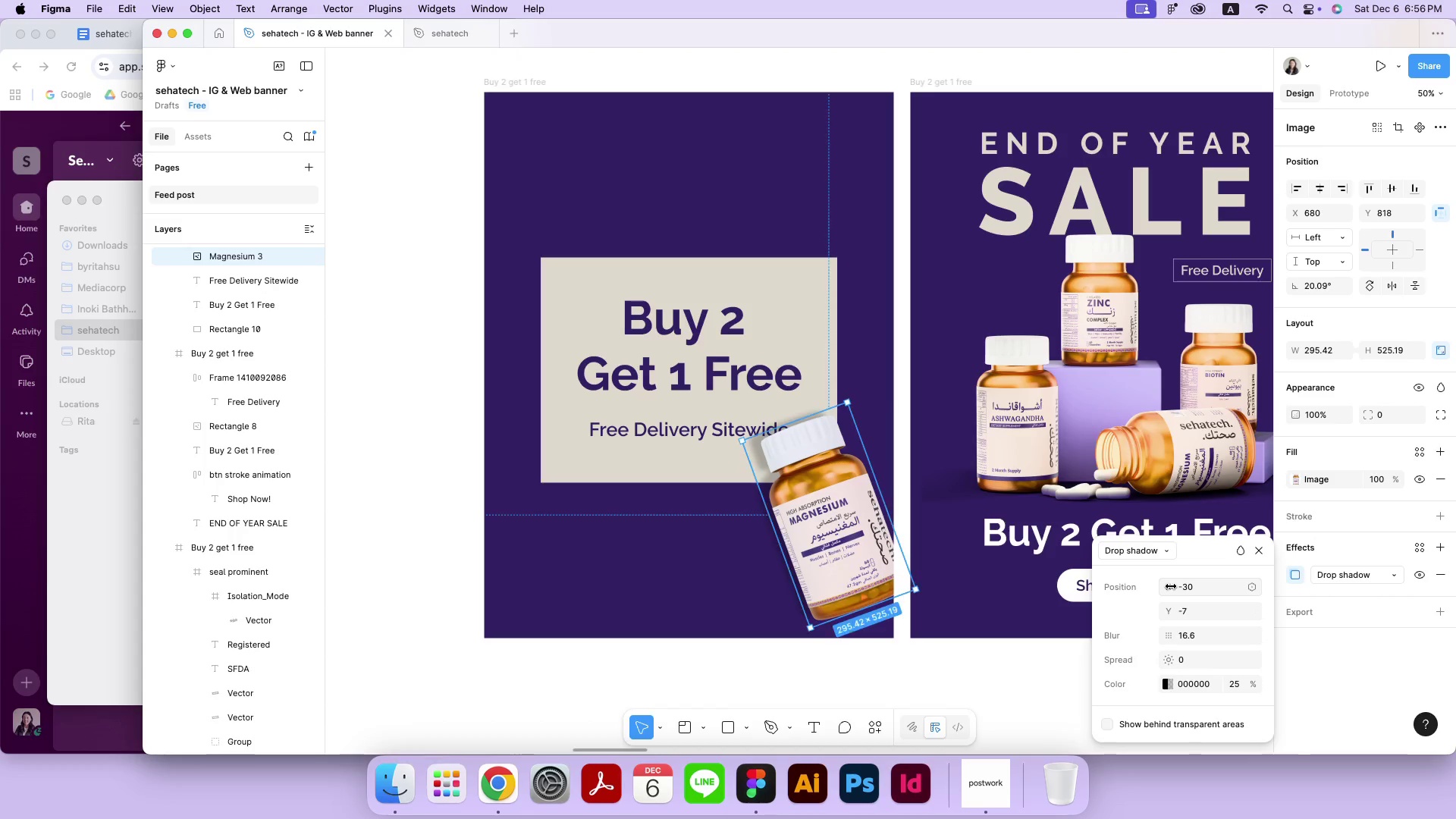 
wait(32.52)
 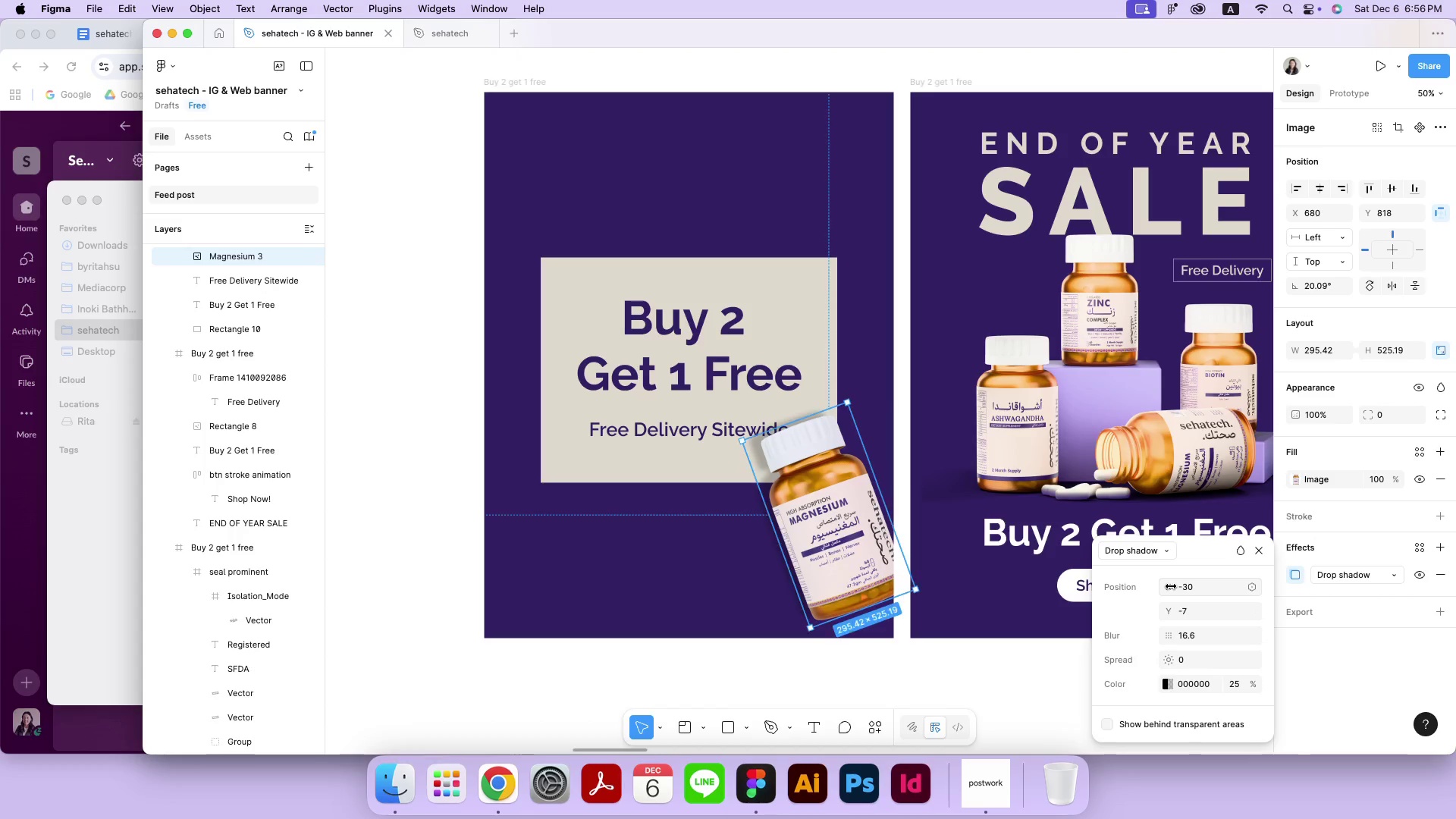 
left_click([1053, 691])
 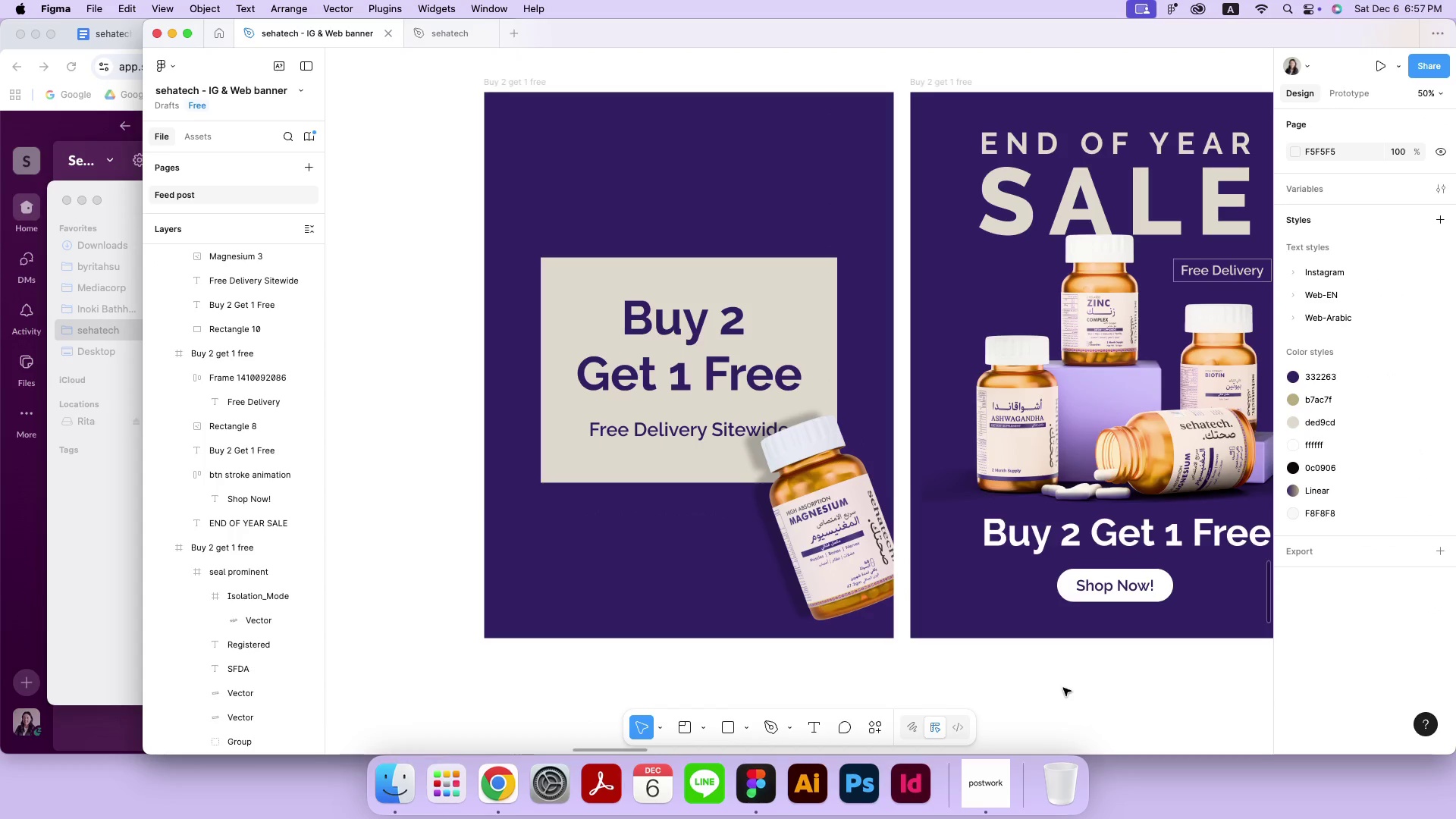 
wait(6.3)
 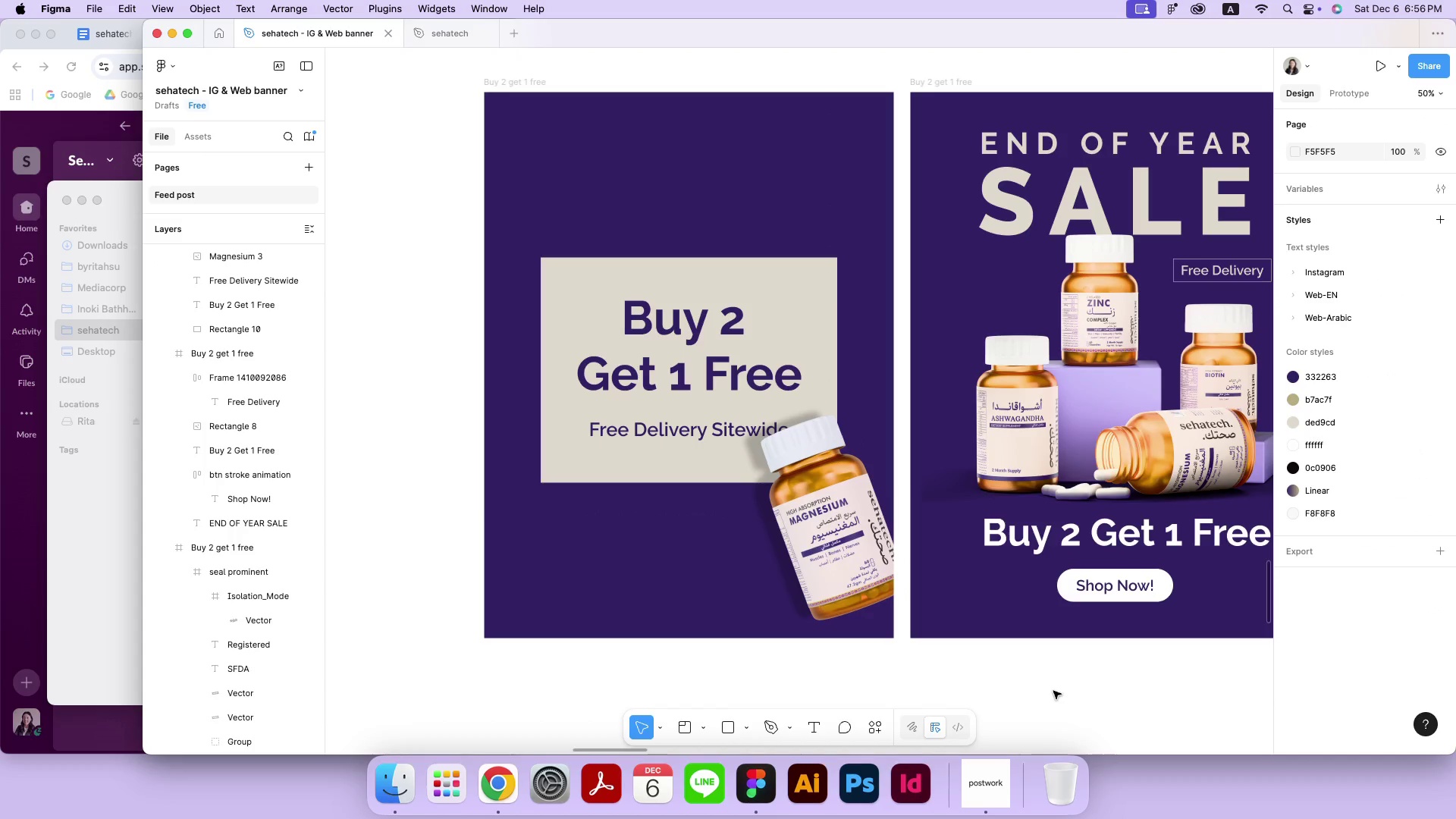 
left_click_drag(start_coordinate=[790, 499], to_coordinate=[793, 504])
 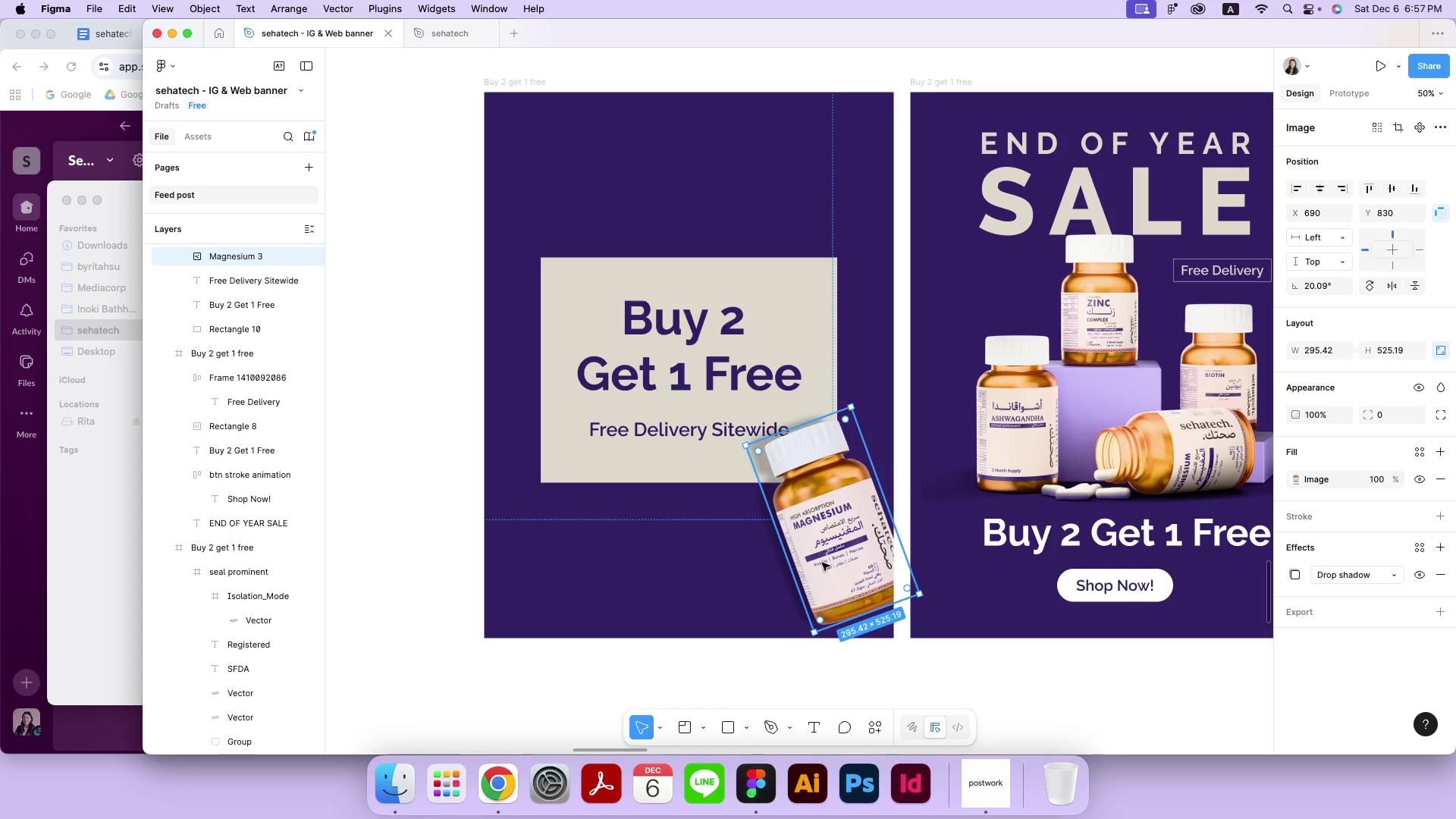 
key(ArrowDown)
 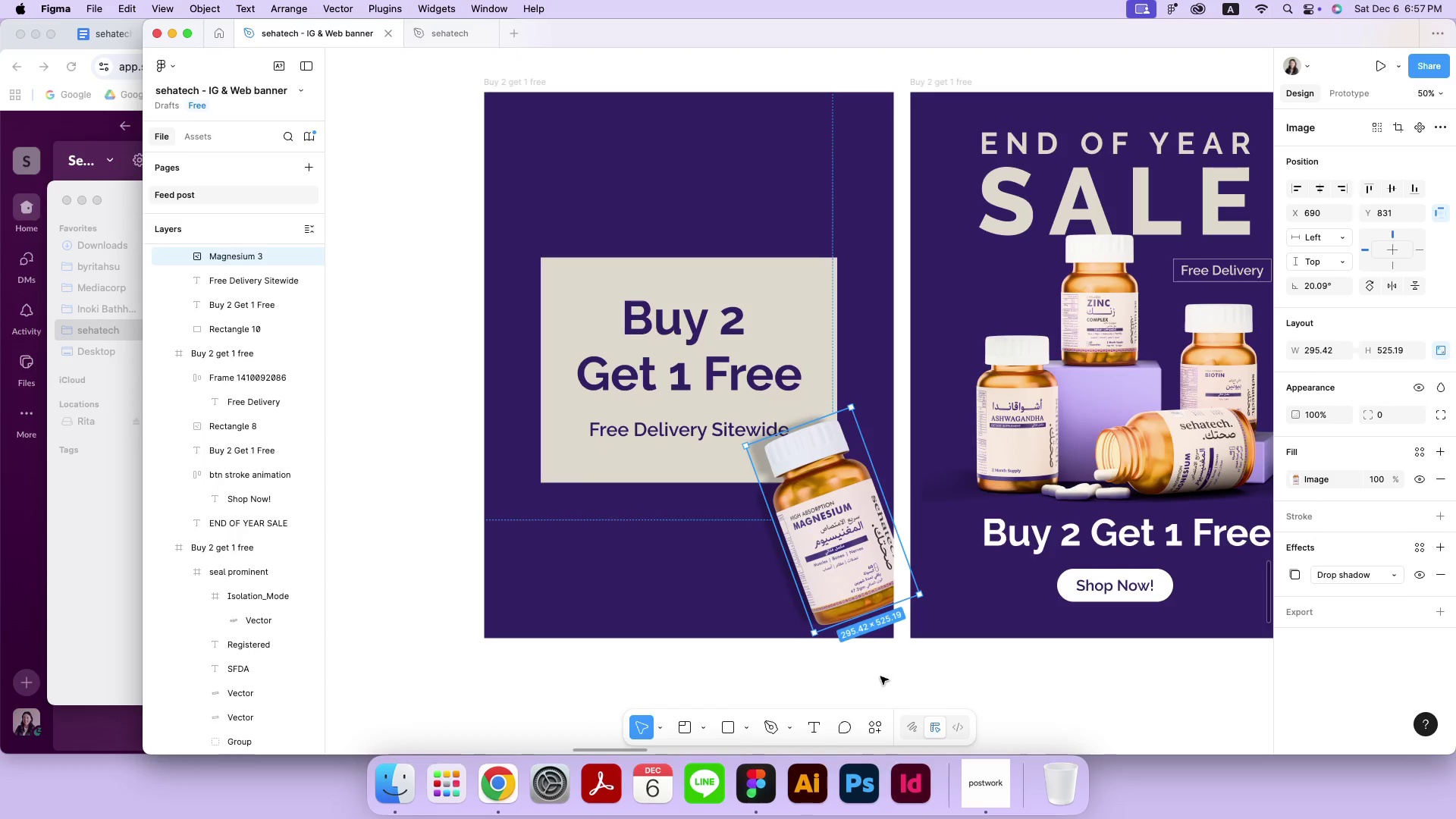 
left_click([880, 678])
 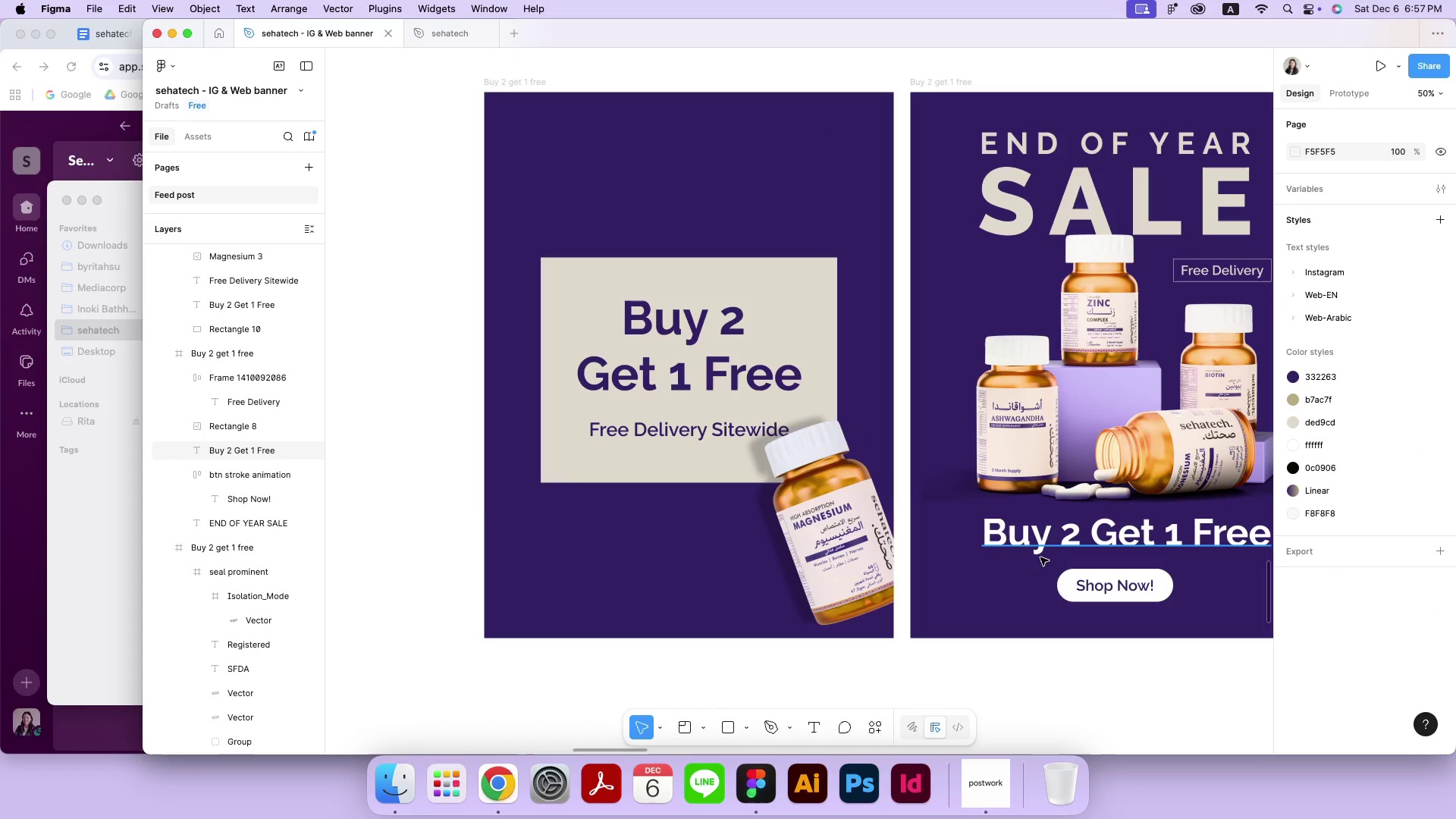 
hold_key(key=Space, duration=1.51)
 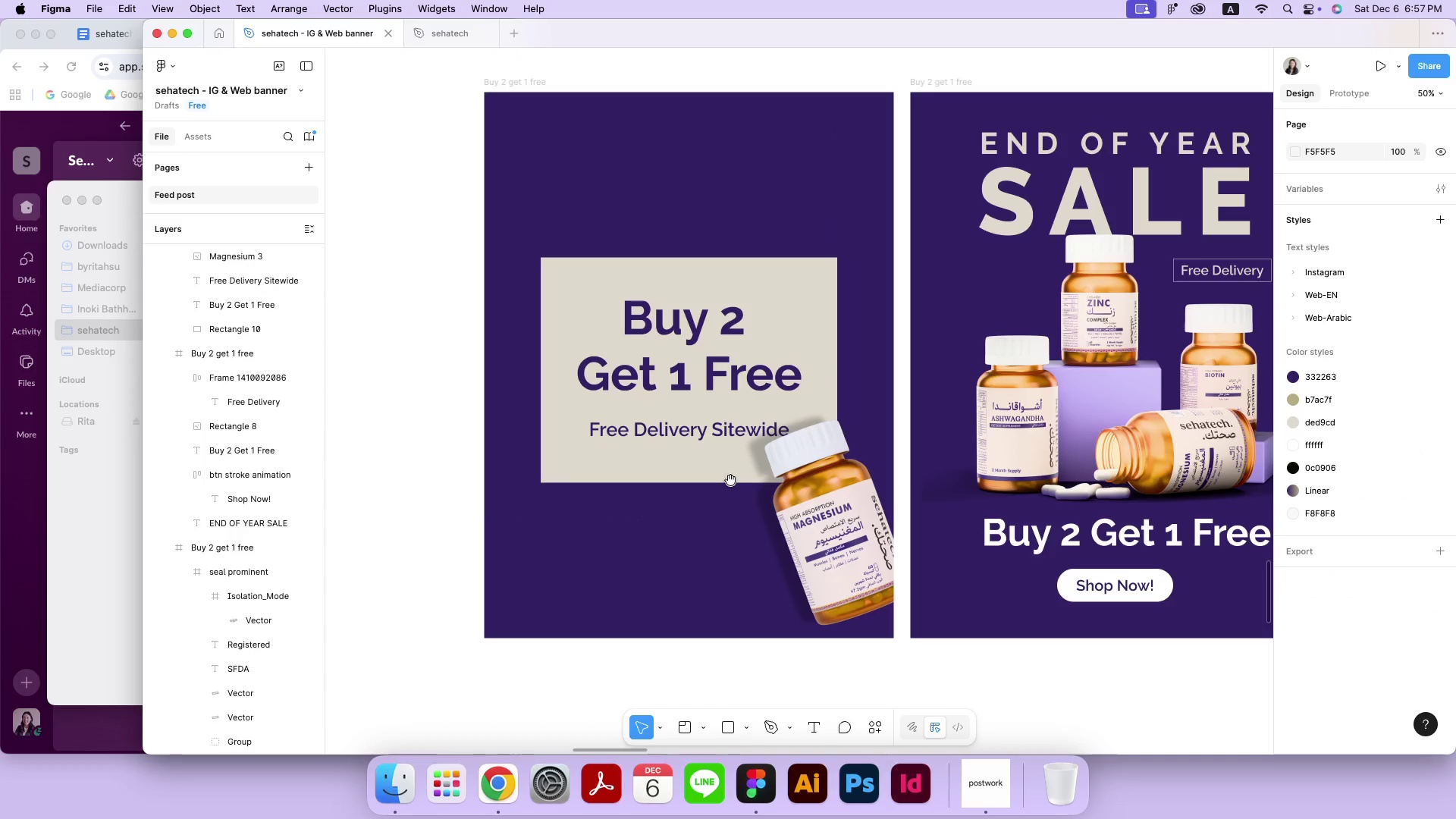 
key(Space)
 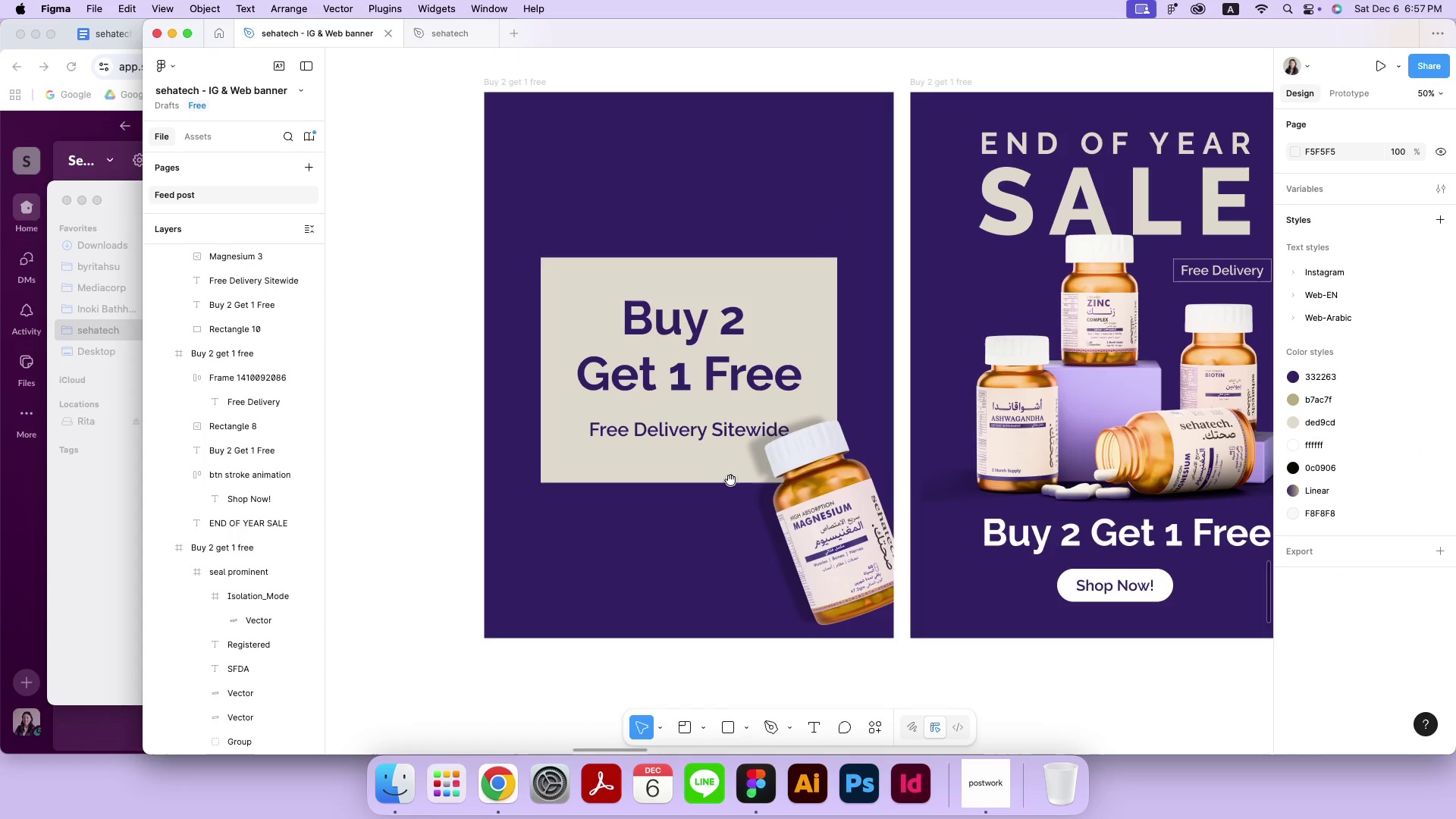 
key(Space)
 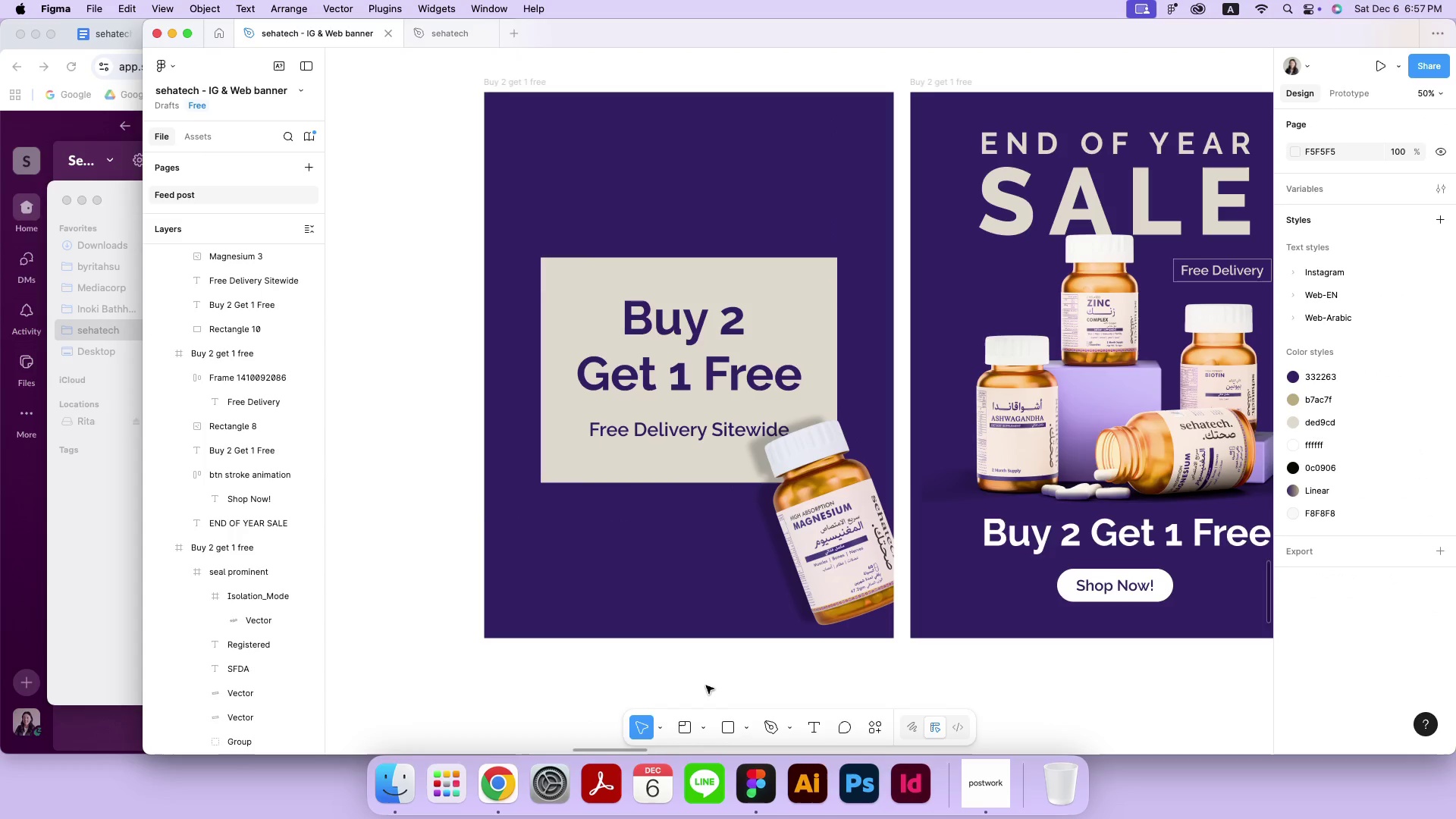 
left_click([706, 686])
 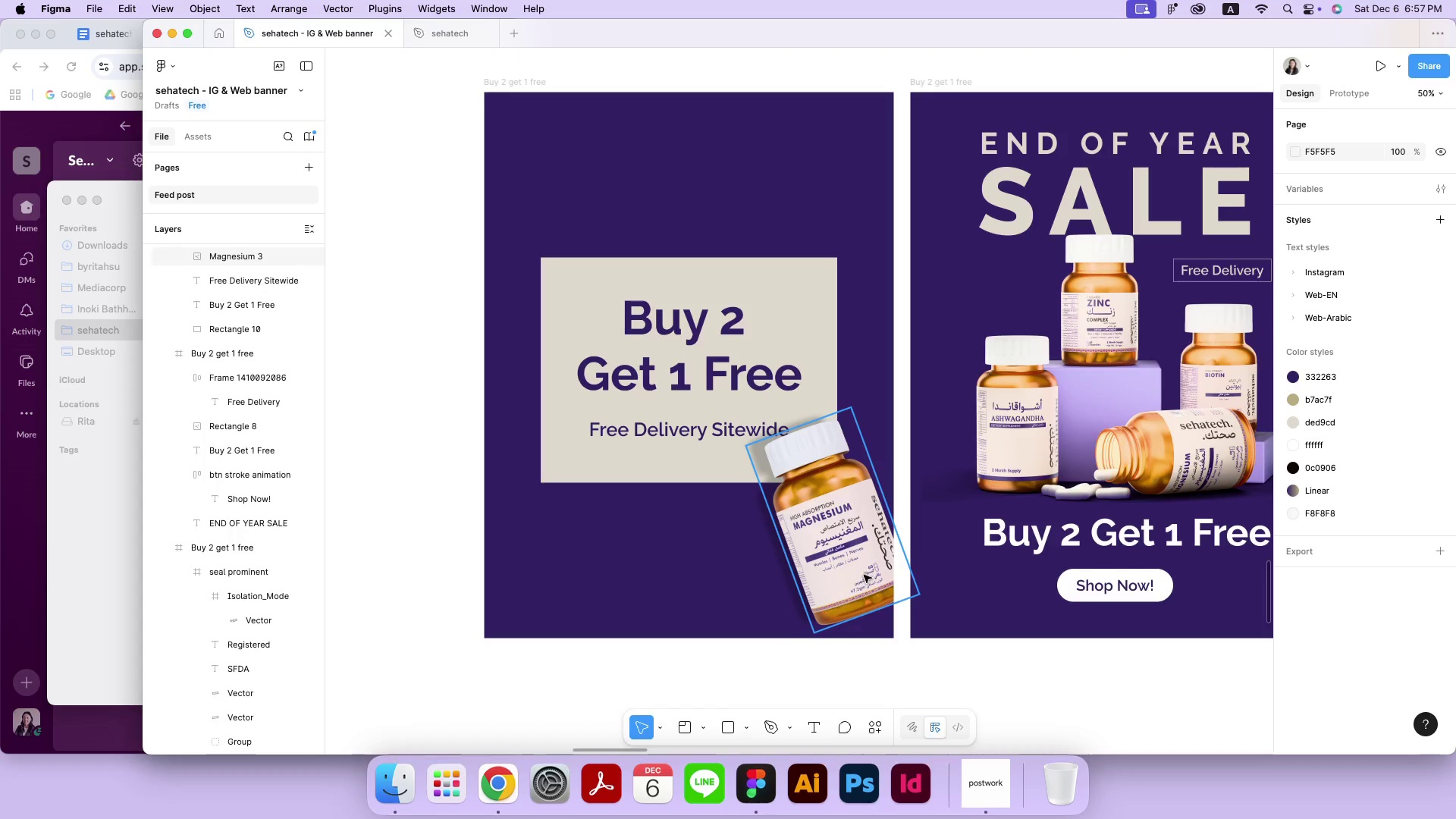 
key(Meta+MetaRight)
 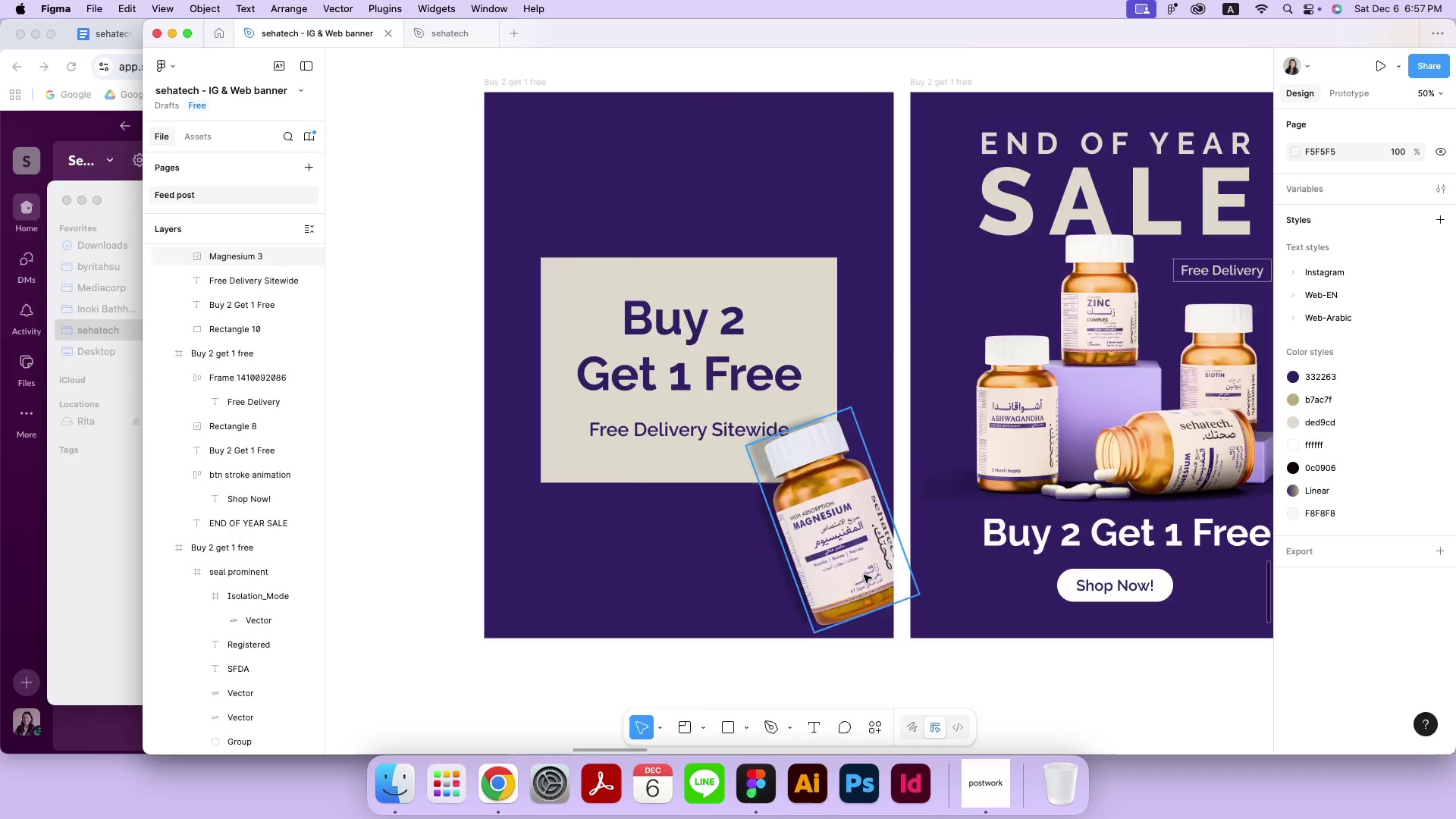 
key(Meta+Minus)
 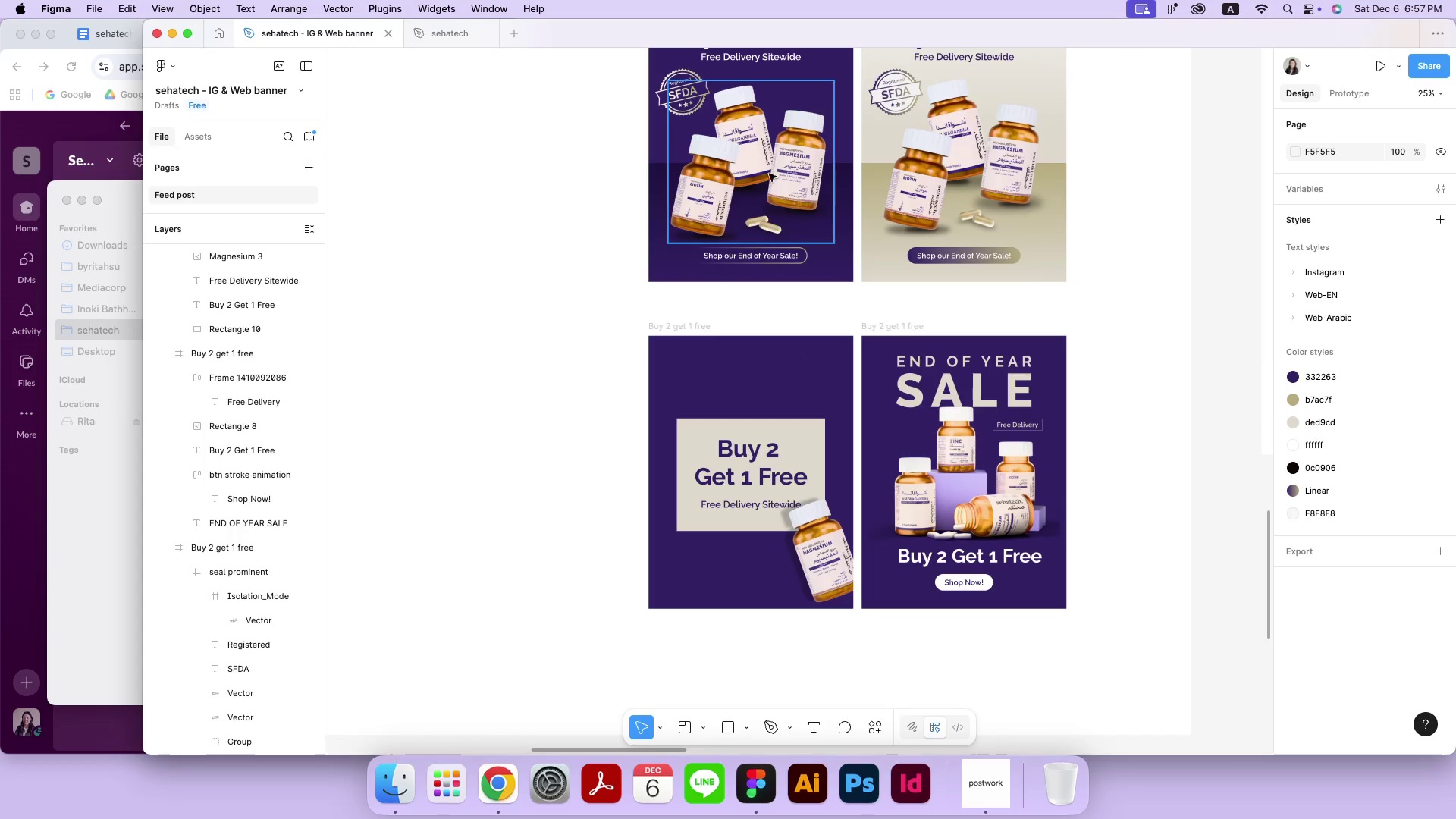 
hold_key(key=Space, duration=0.69)
 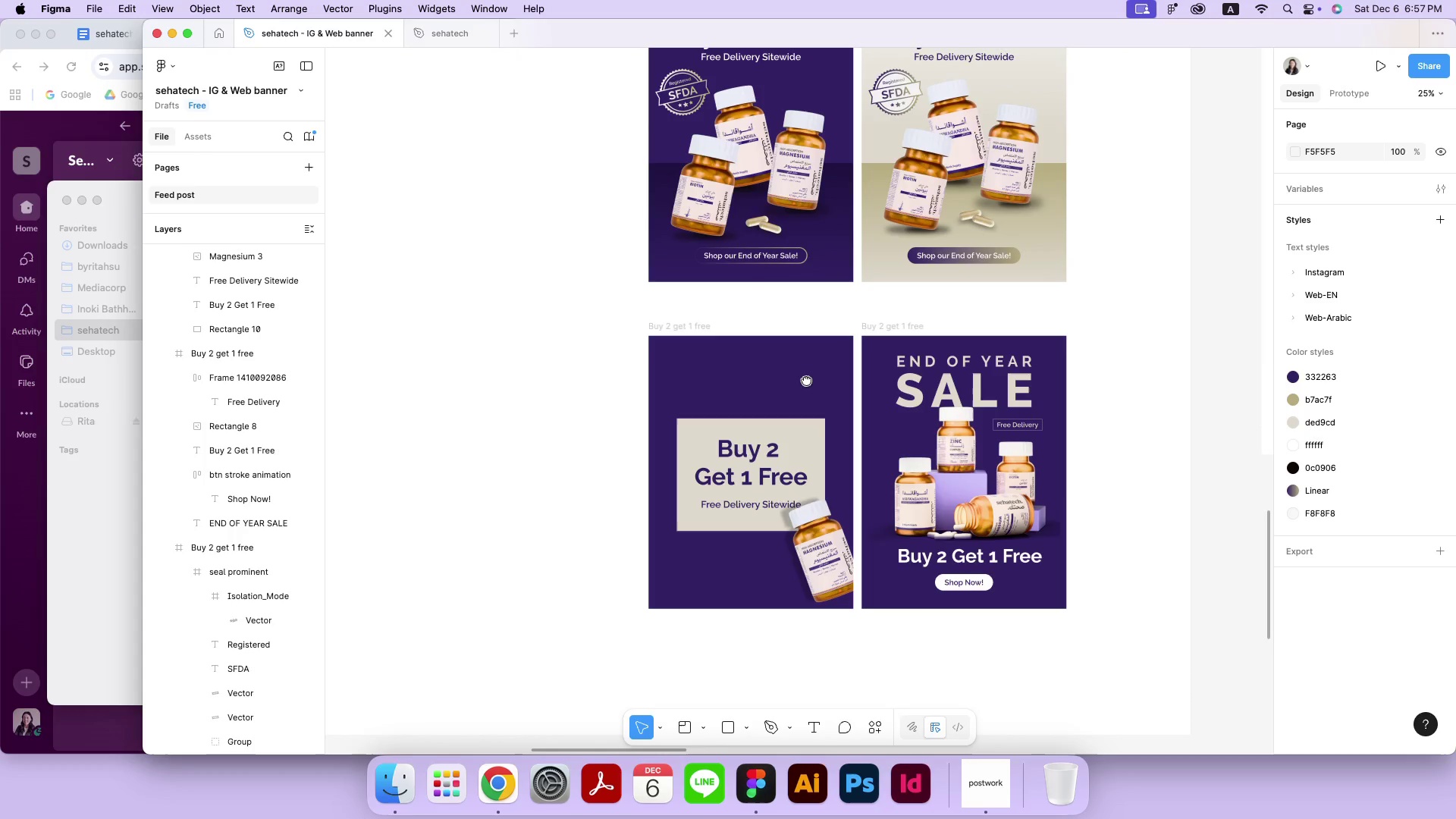 
left_click_drag(start_coordinate=[799, 291], to_coordinate=[806, 380])
 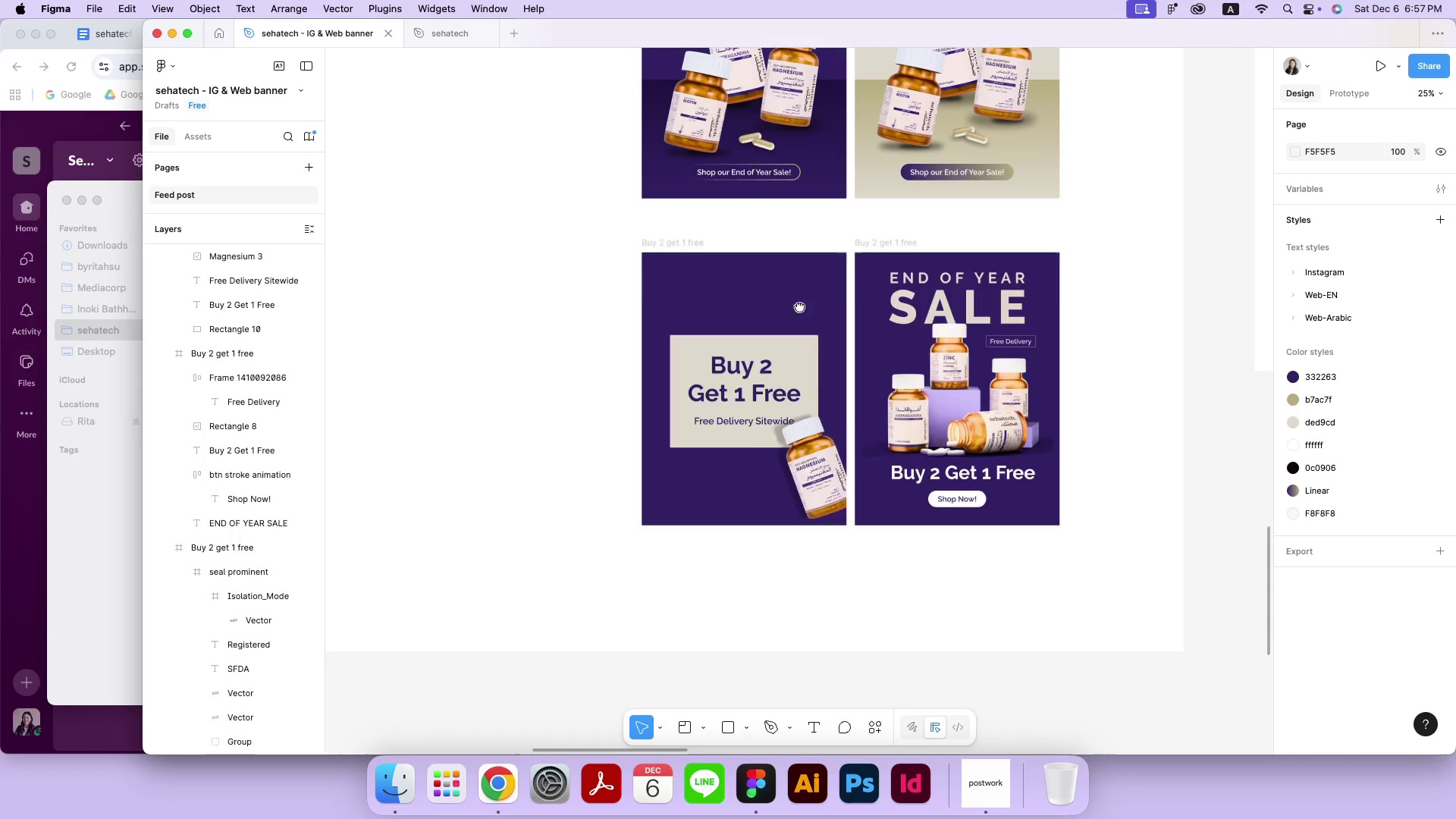 
double_click([749, 143])
 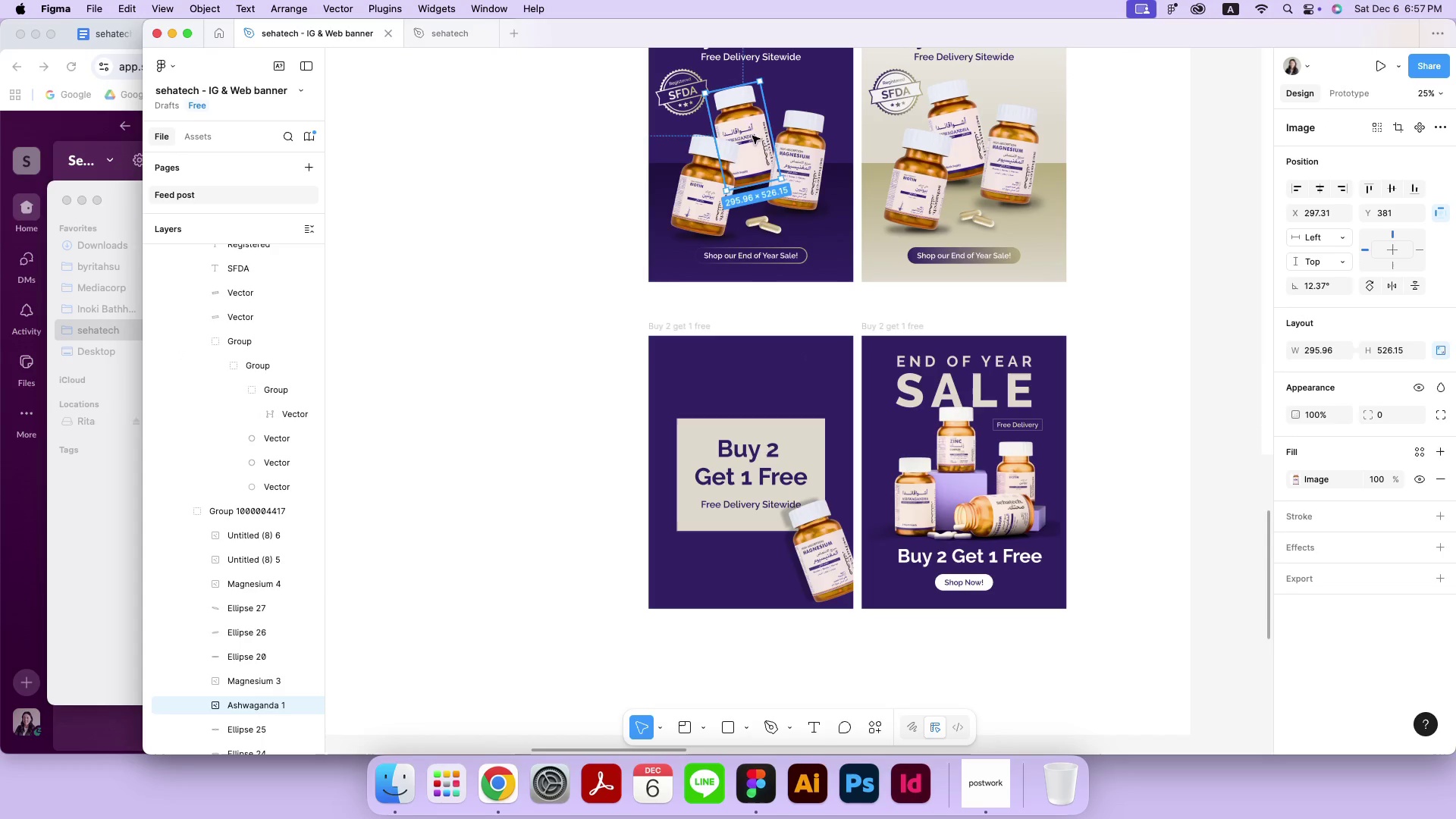 
key(Meta+C)
 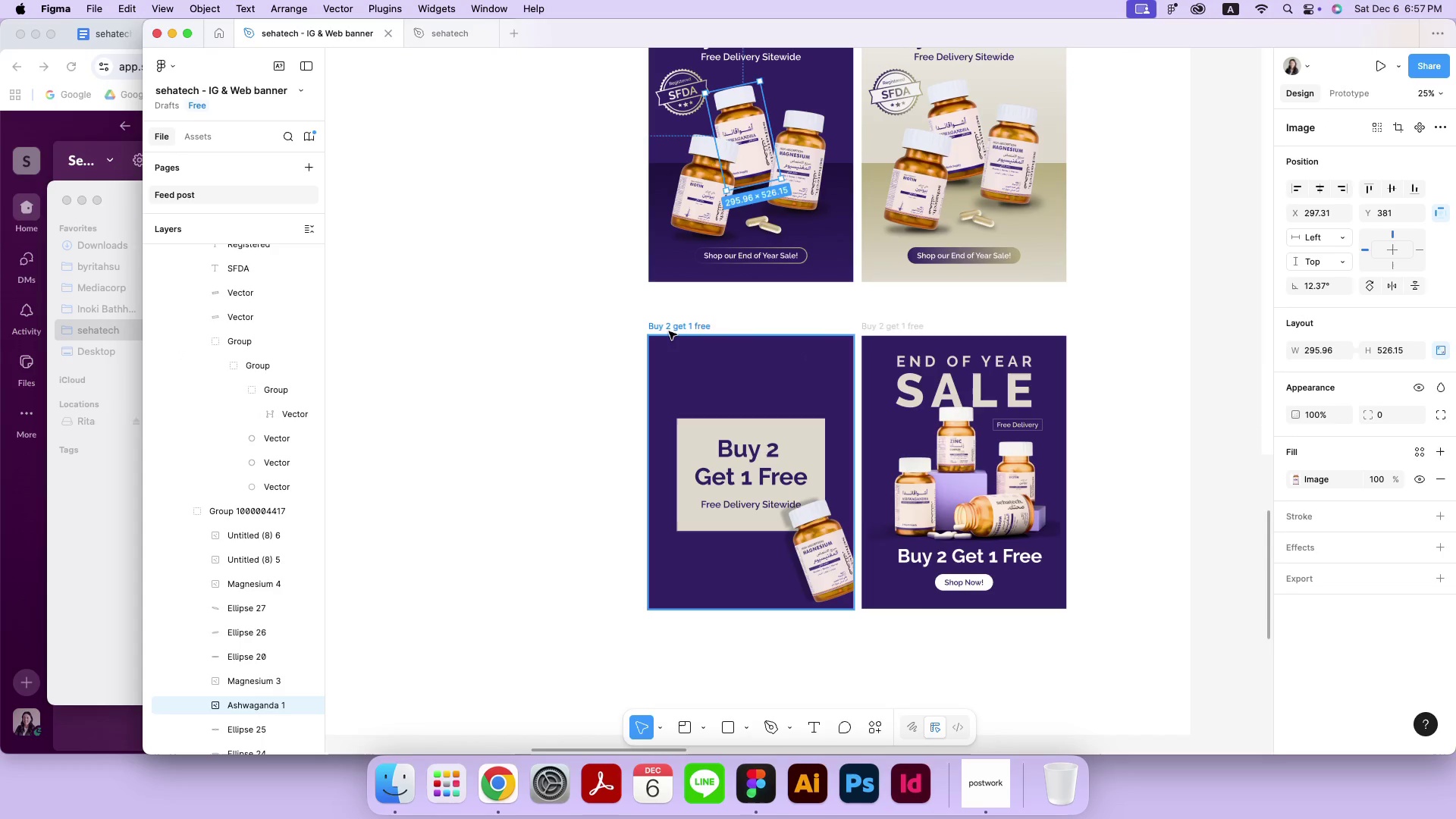 
left_click([671, 328])
 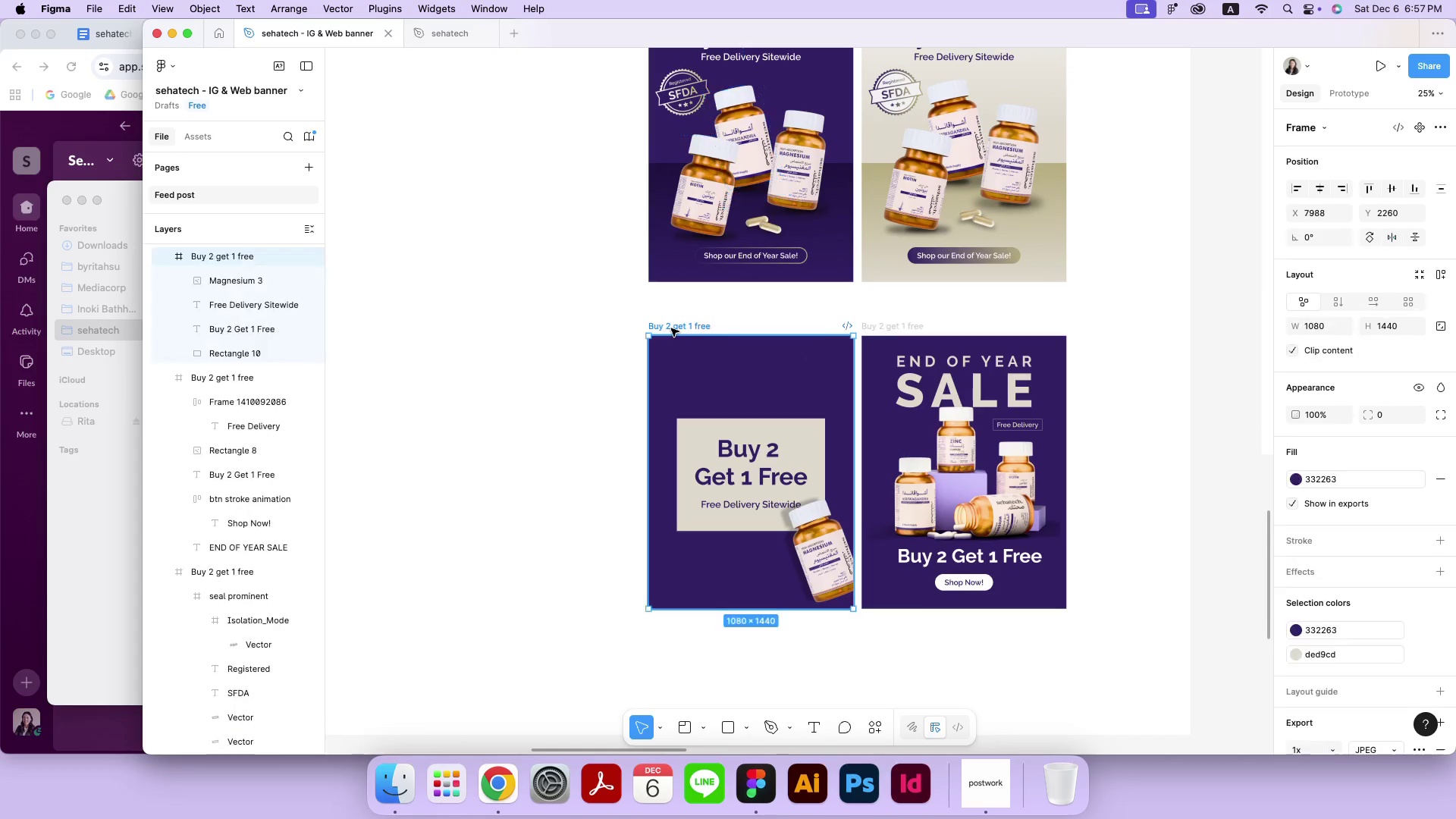 
key(Meta+CommandLeft)
 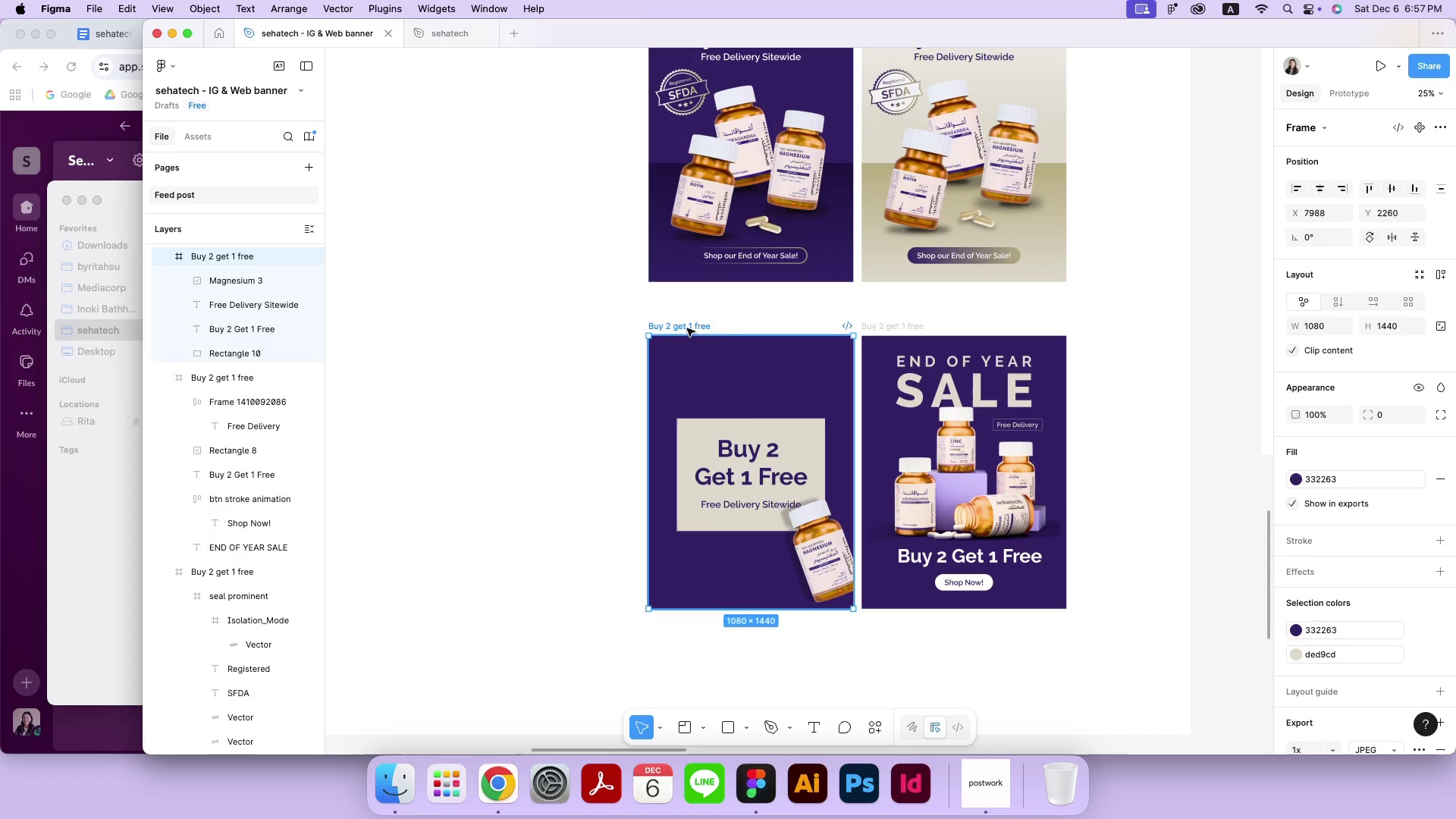 
key(Meta+V)
 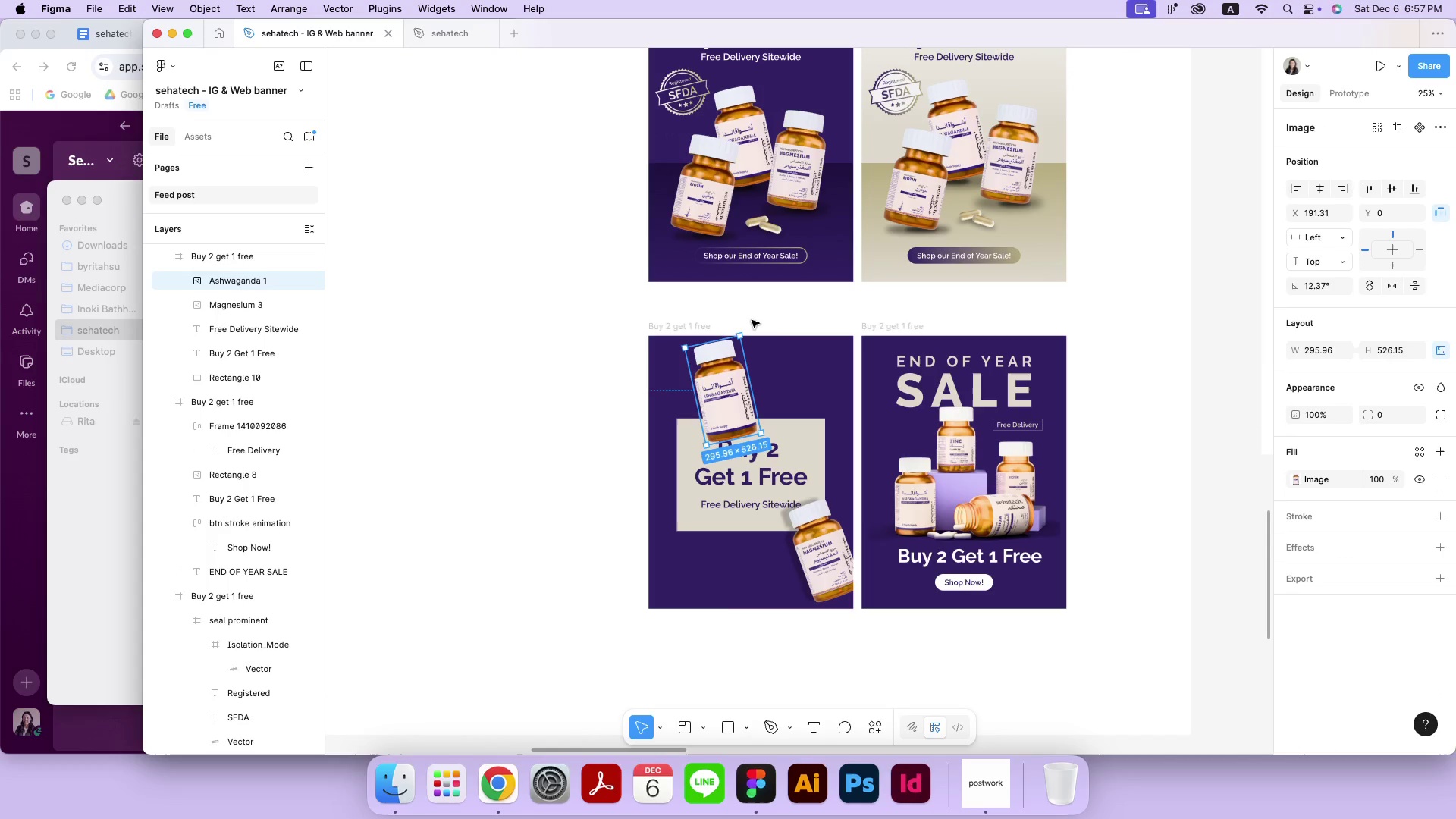 
left_click_drag(start_coordinate=[748, 328], to_coordinate=[770, 346])
 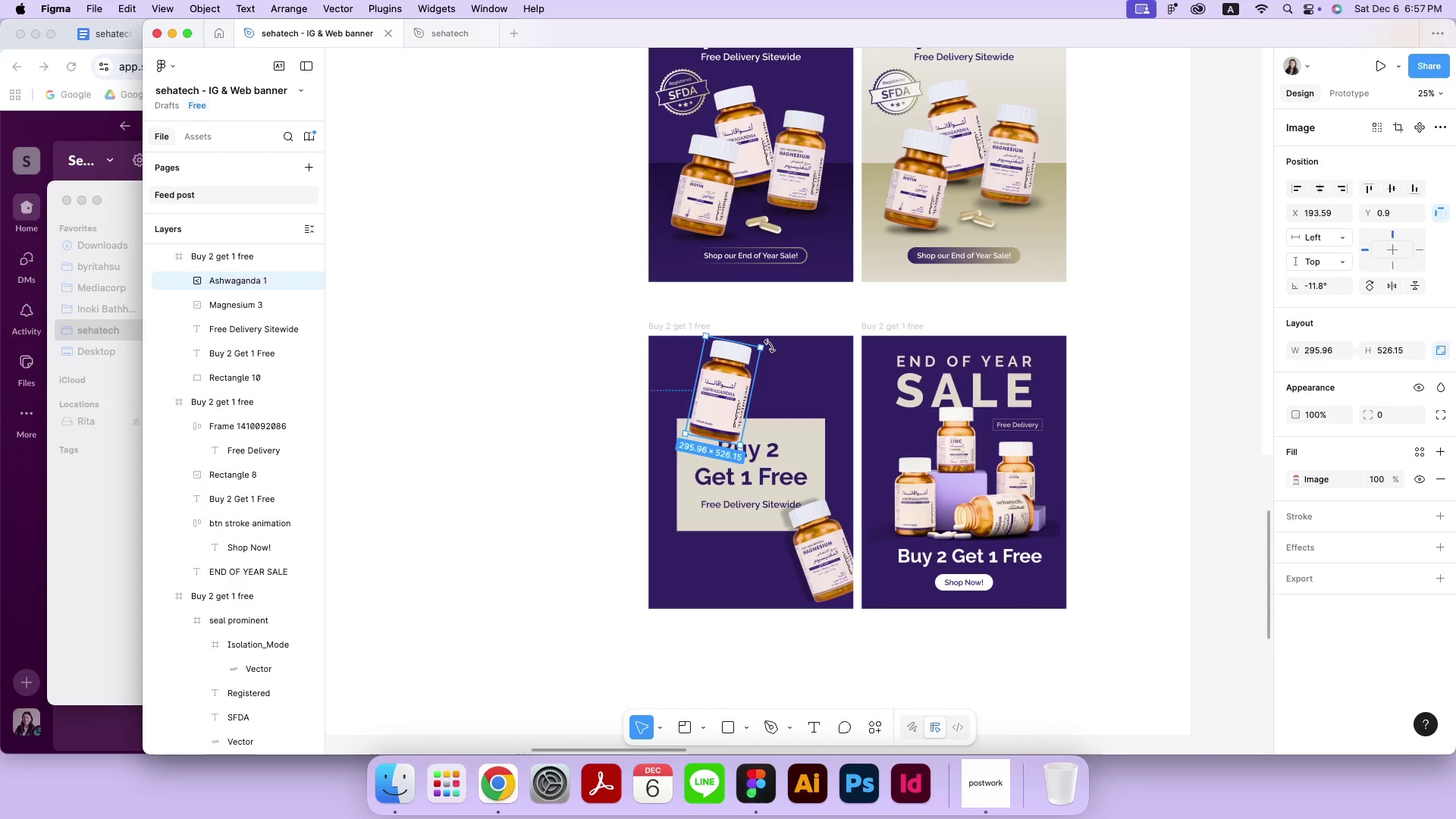 
left_click_drag(start_coordinate=[712, 384], to_coordinate=[682, 387])
 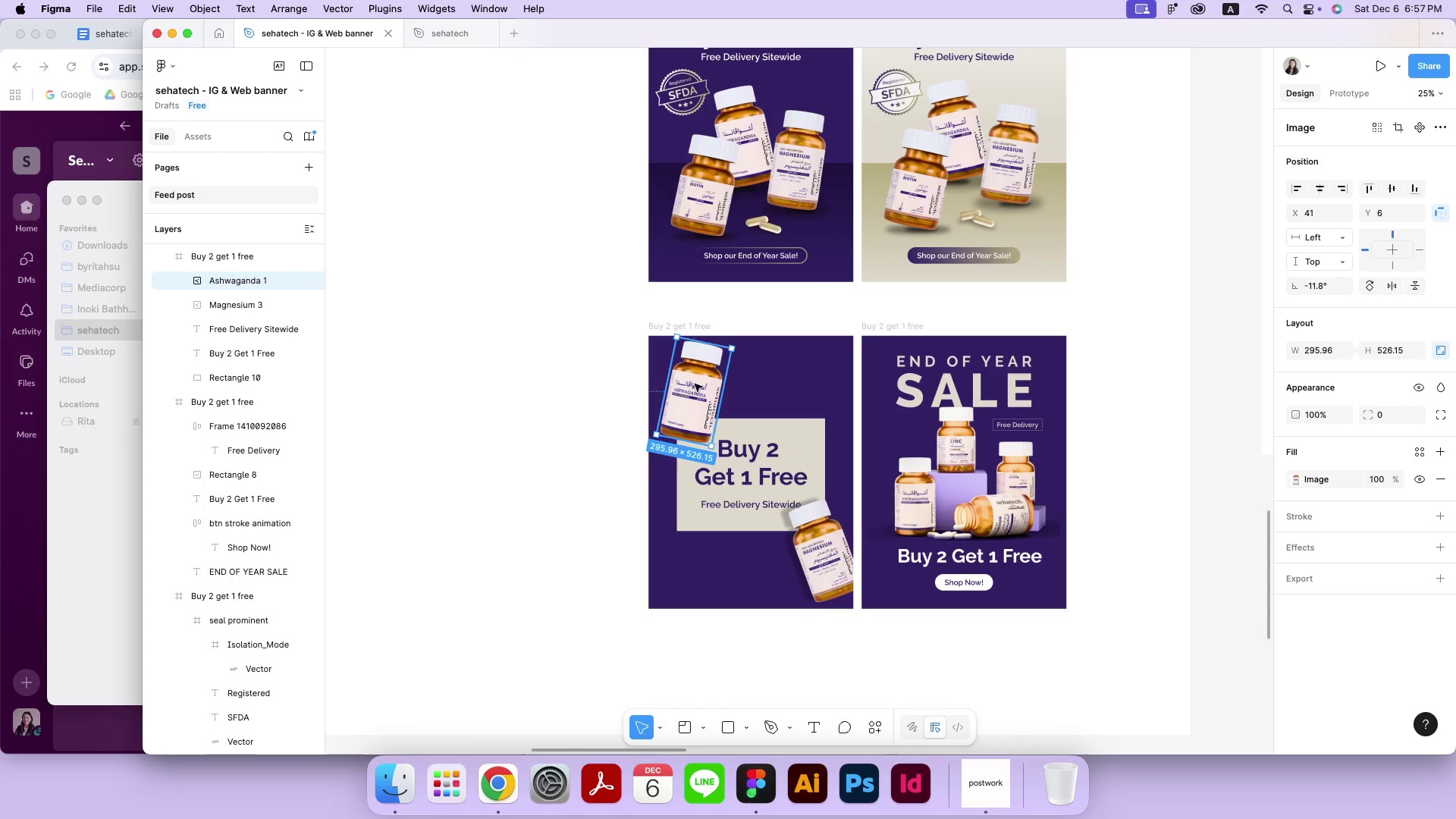 
right_click([698, 382])
 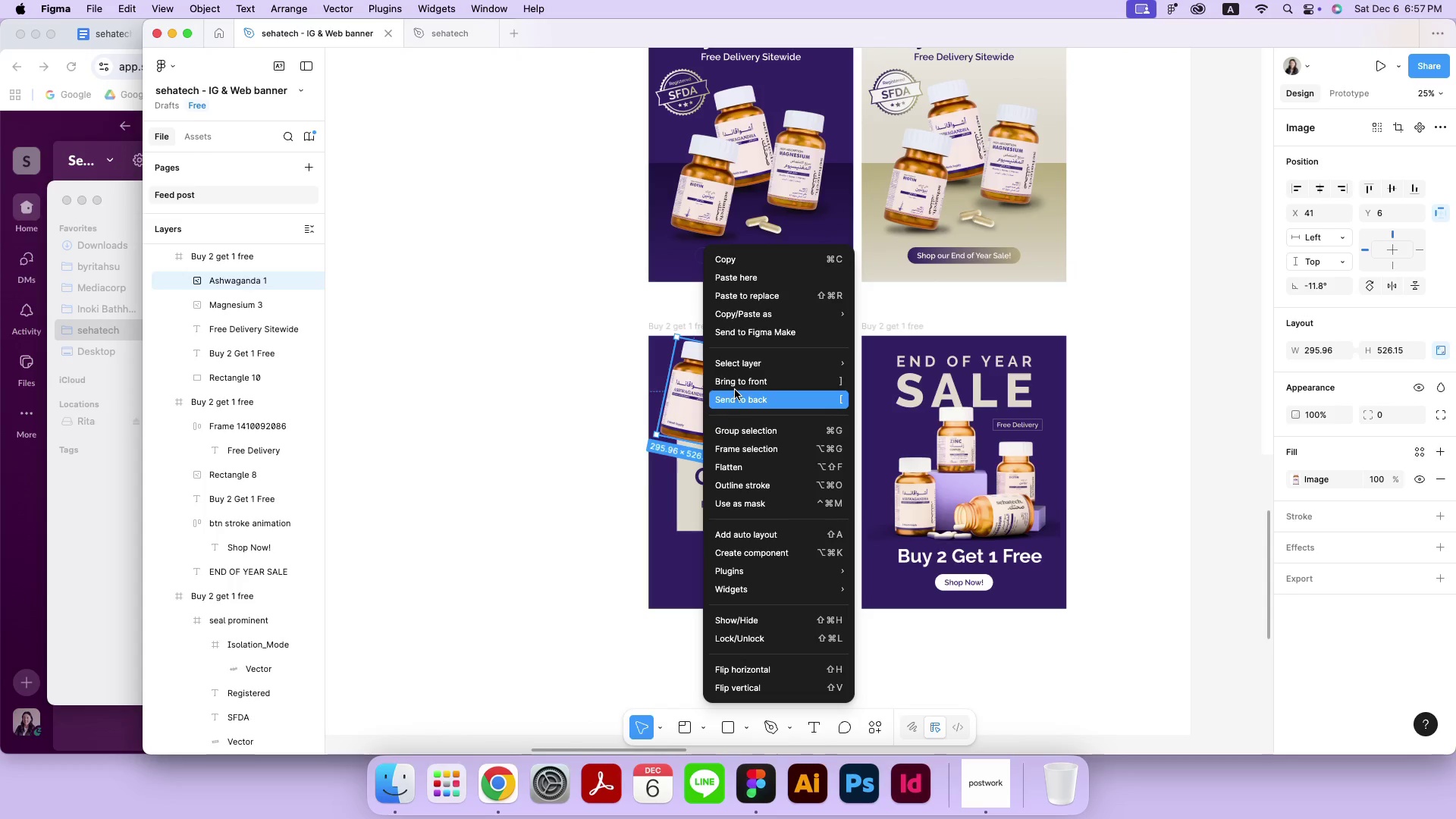 
left_click([735, 391])
 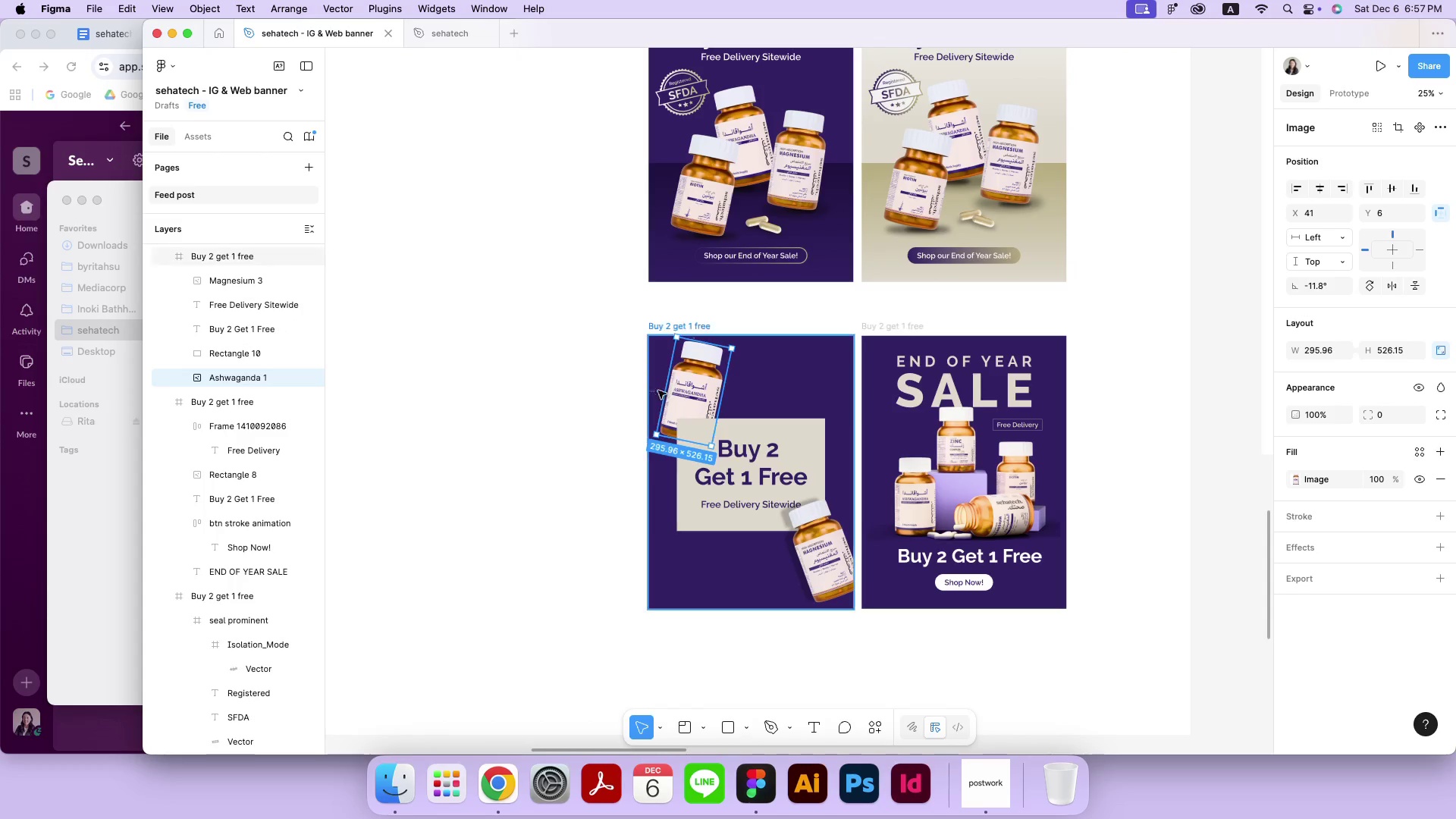 
left_click_drag(start_coordinate=[696, 380], to_coordinate=[692, 387])
 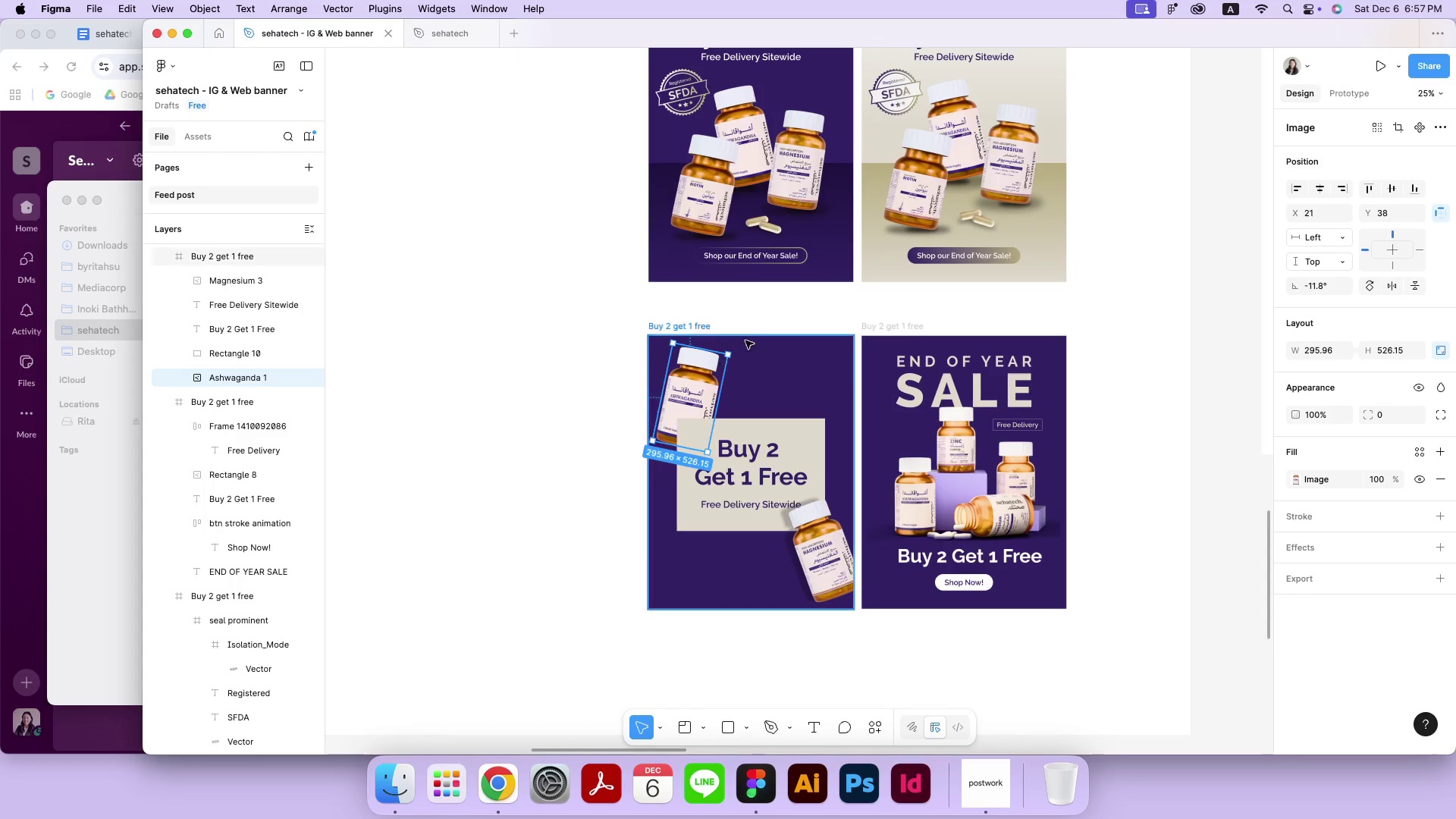 
left_click_drag(start_coordinate=[739, 350], to_coordinate=[742, 359])
 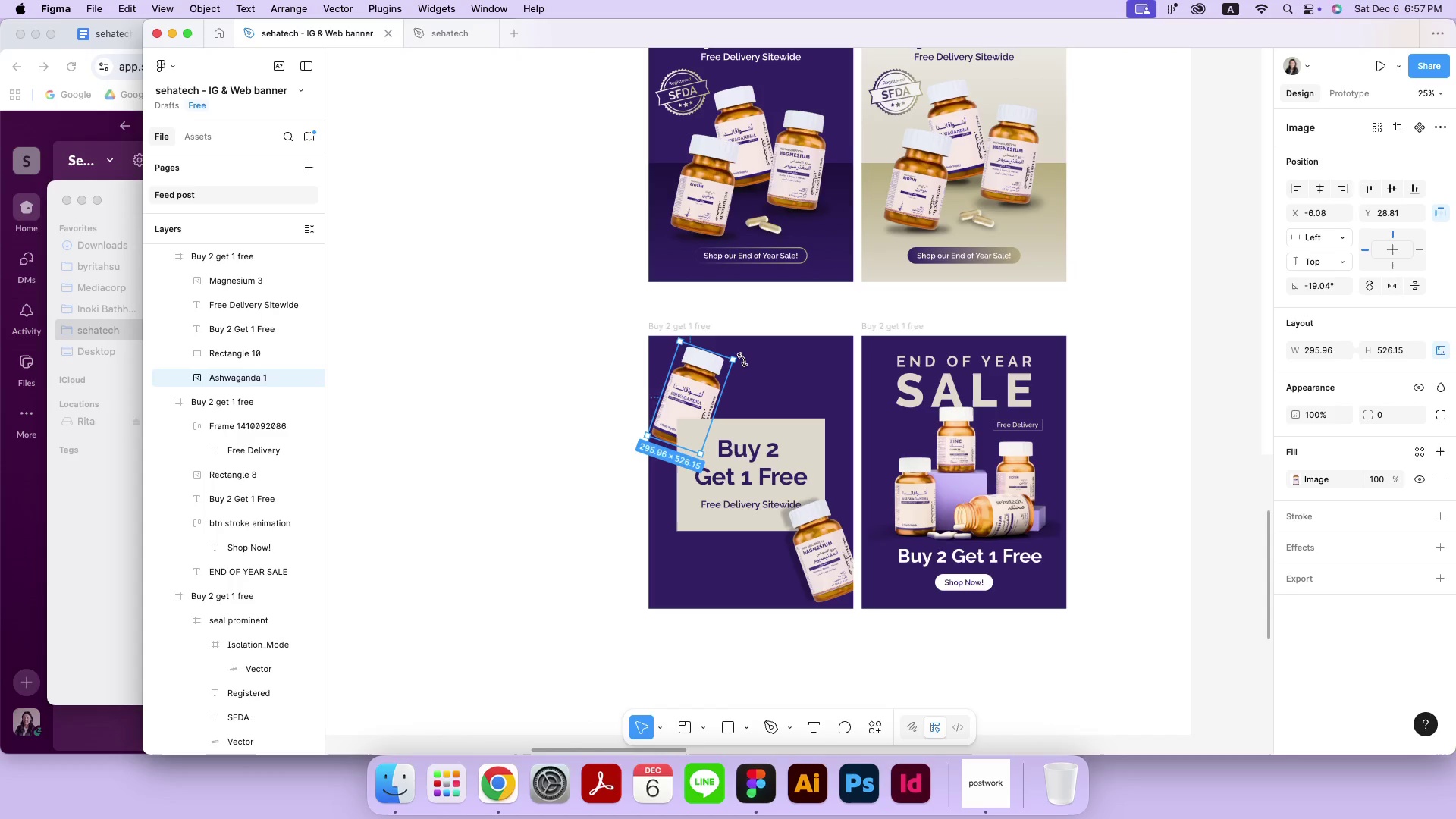 
left_click_drag(start_coordinate=[714, 372], to_coordinate=[710, 371])
 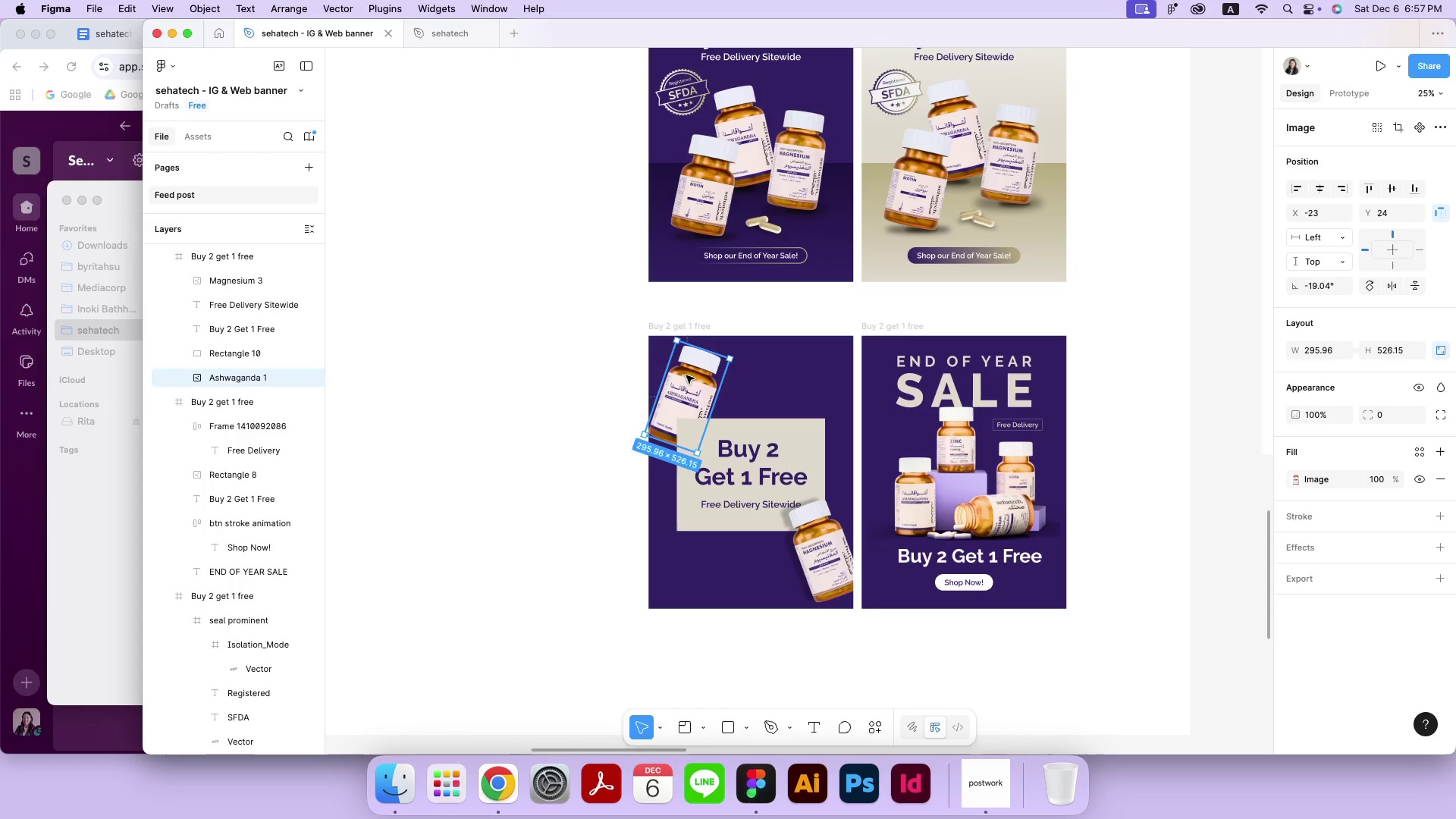 
left_click([593, 376])
 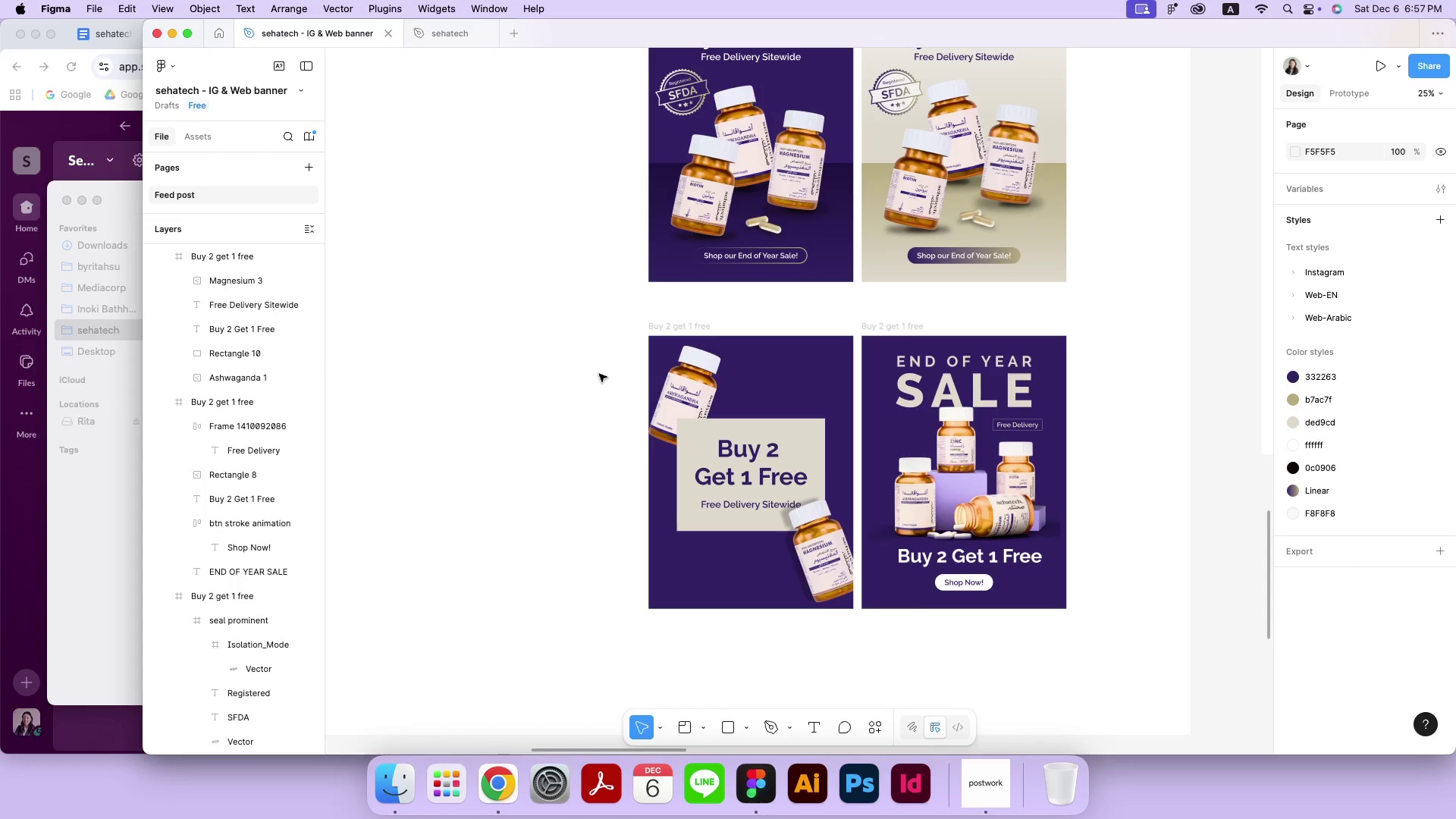 
key(Meta+MetaRight)
 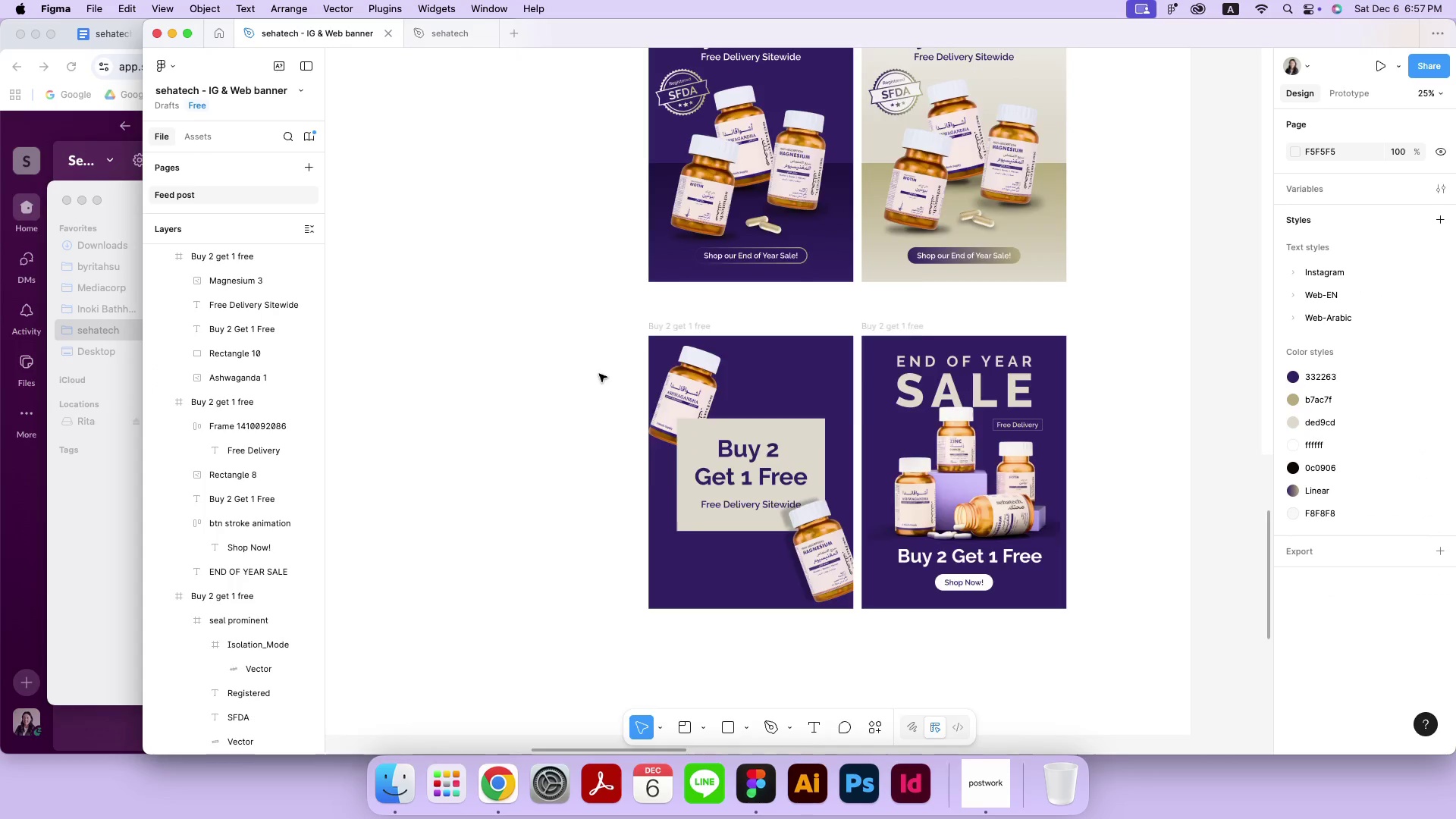 
key(Meta+Equal)
 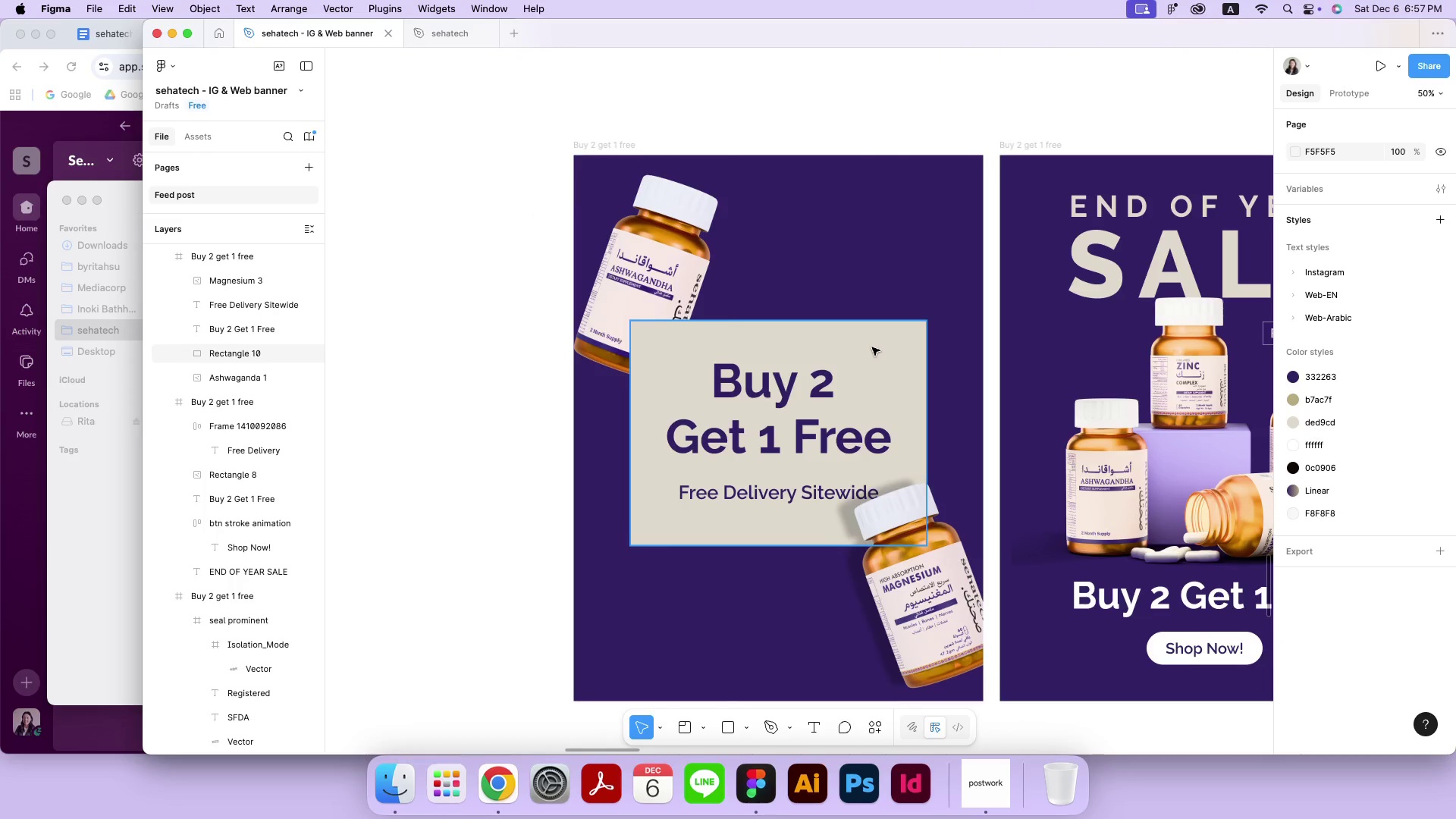 
hold_key(key=Space, duration=0.95)
 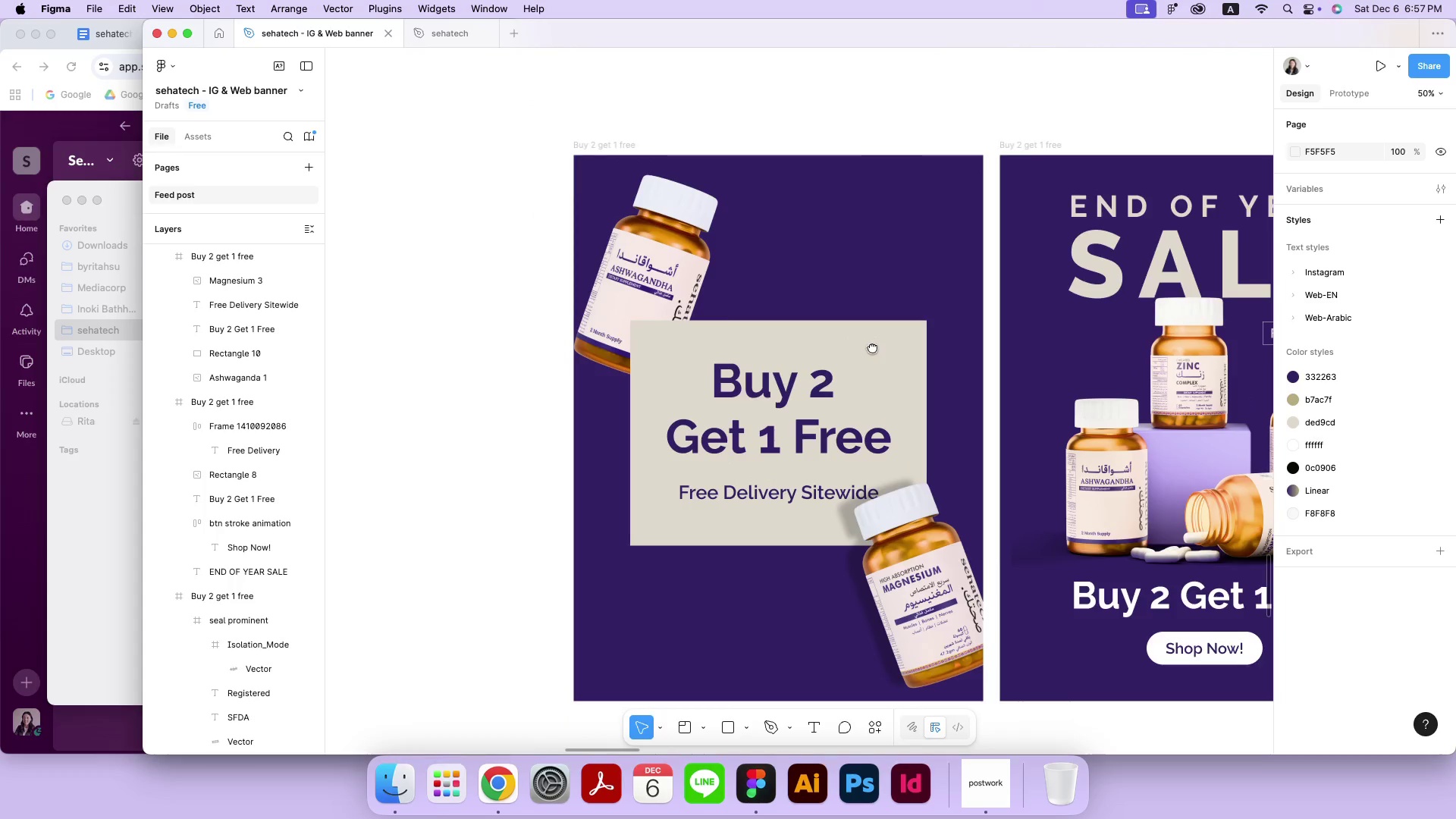 
left_click_drag(start_coordinate=[796, 463], to_coordinate=[872, 347])
 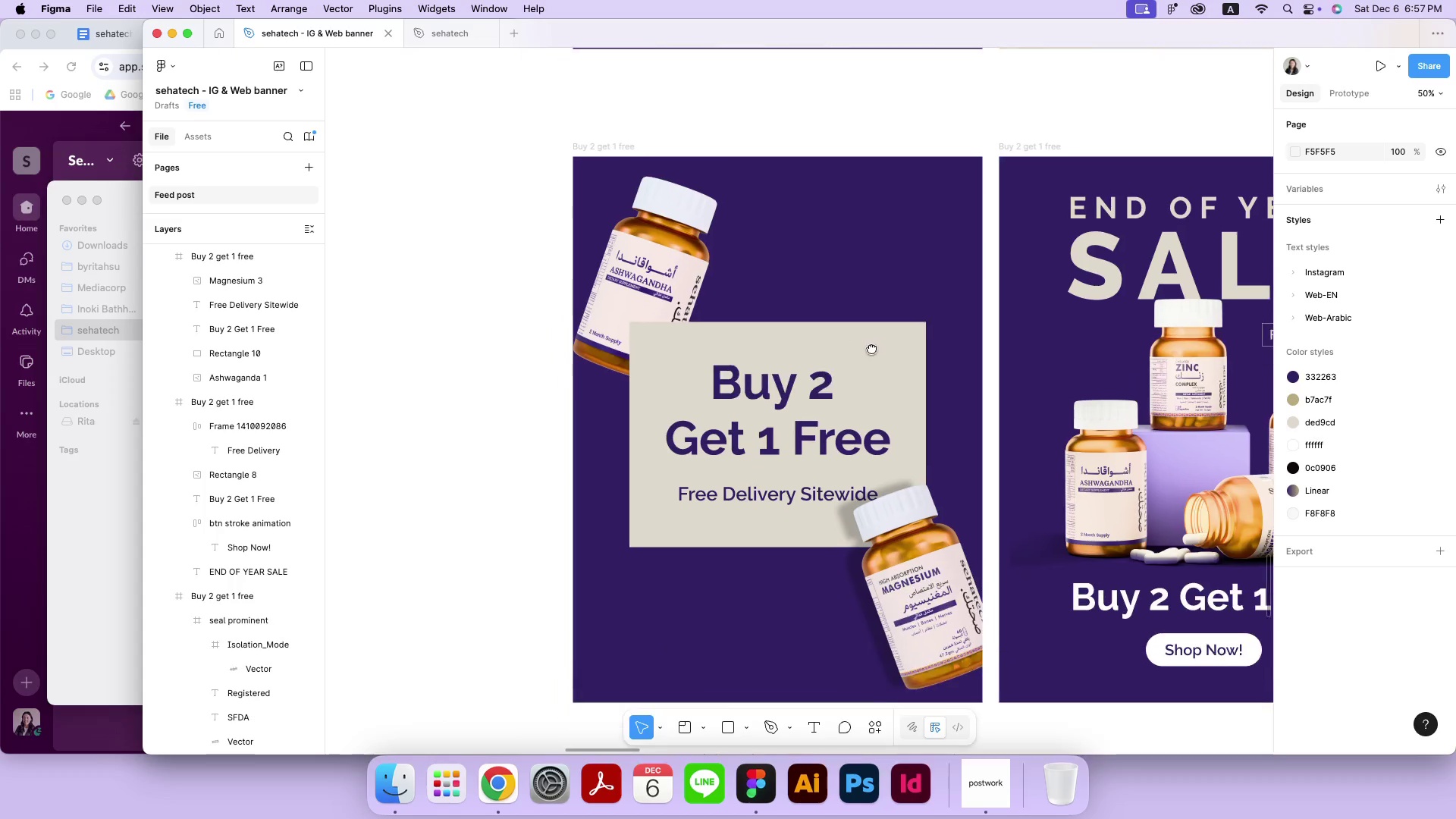 
left_click([720, 244])
 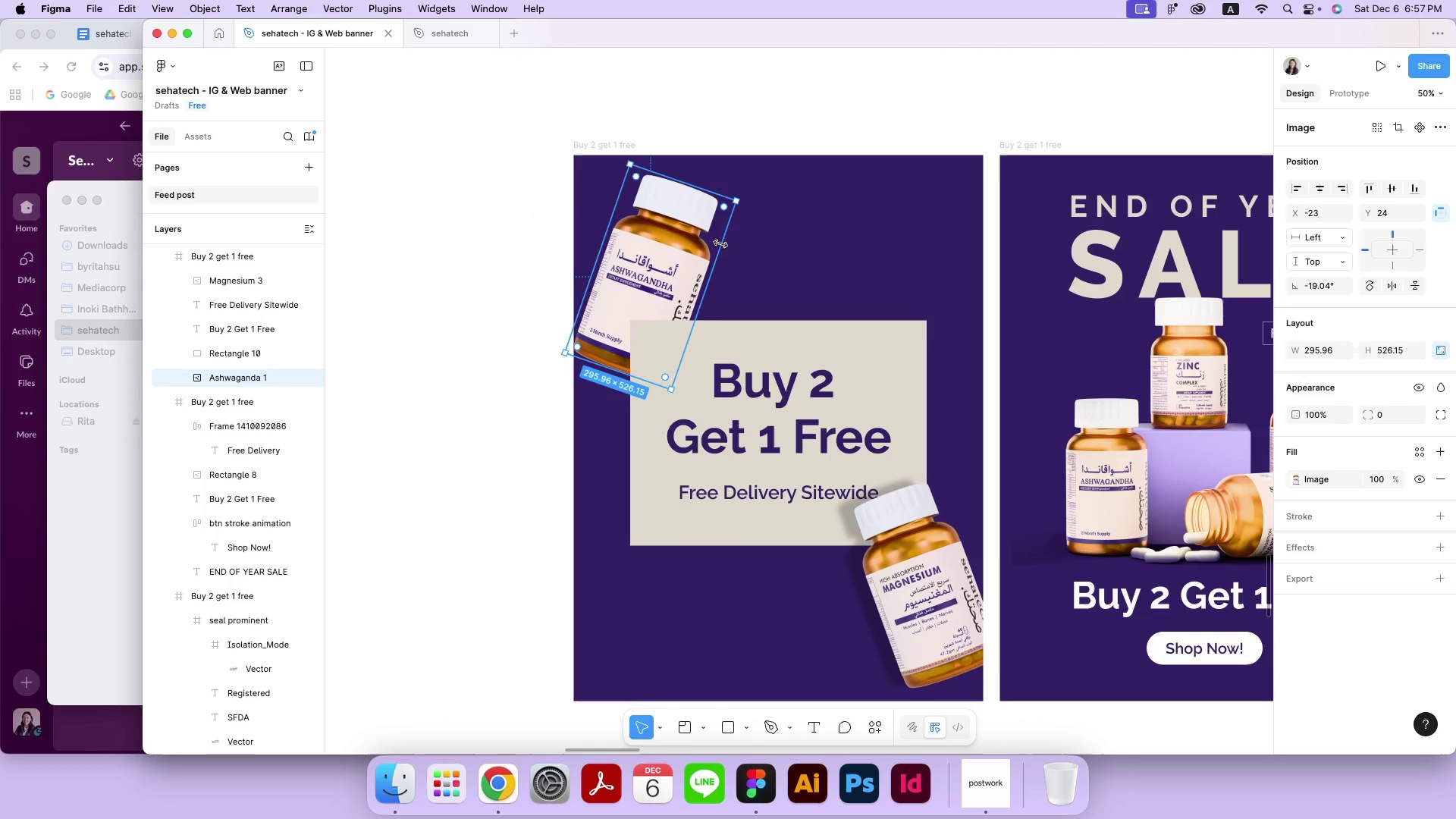 
left_click_drag(start_coordinate=[747, 198], to_coordinate=[745, 193])
 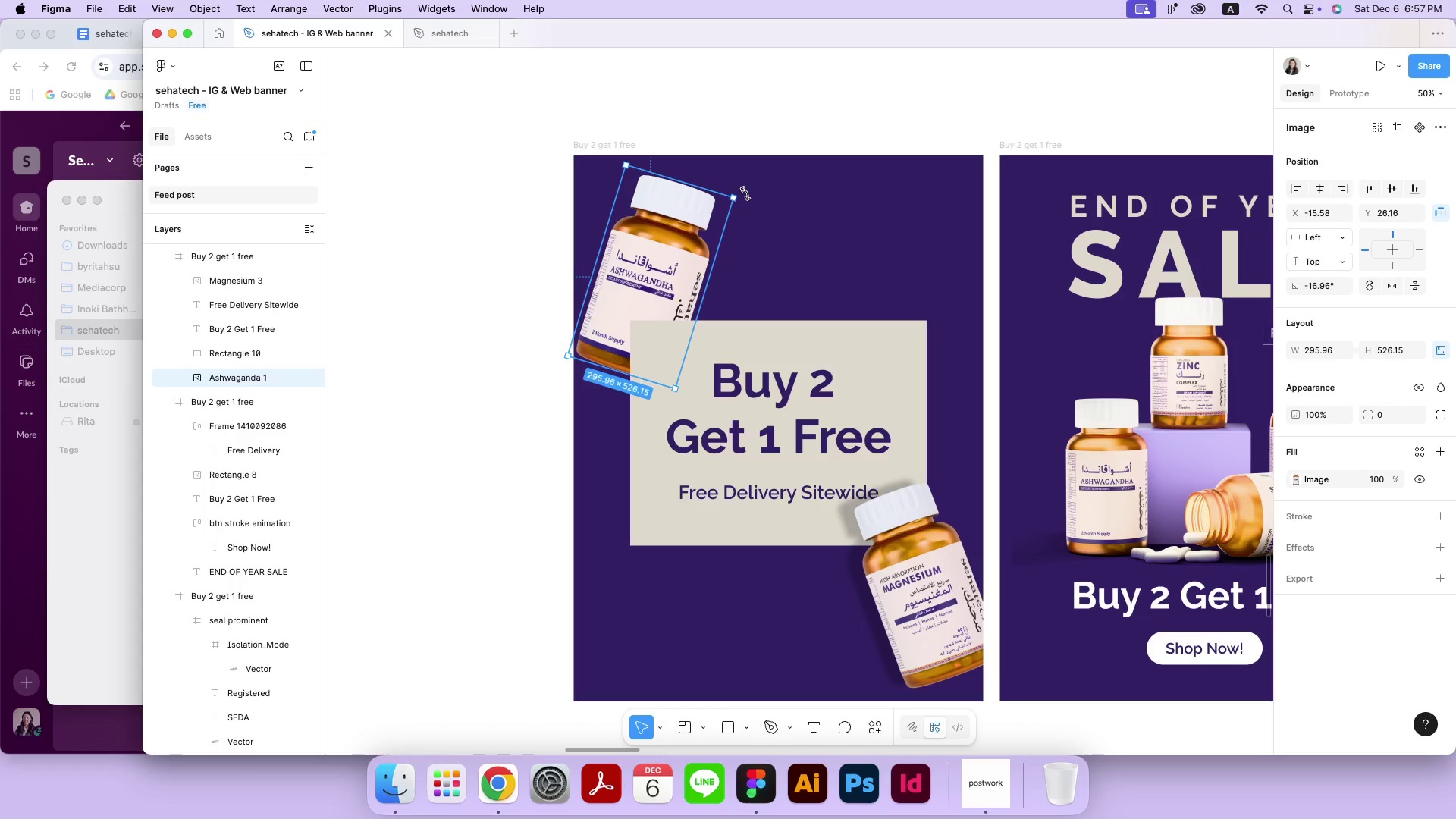 
left_click([529, 246])
 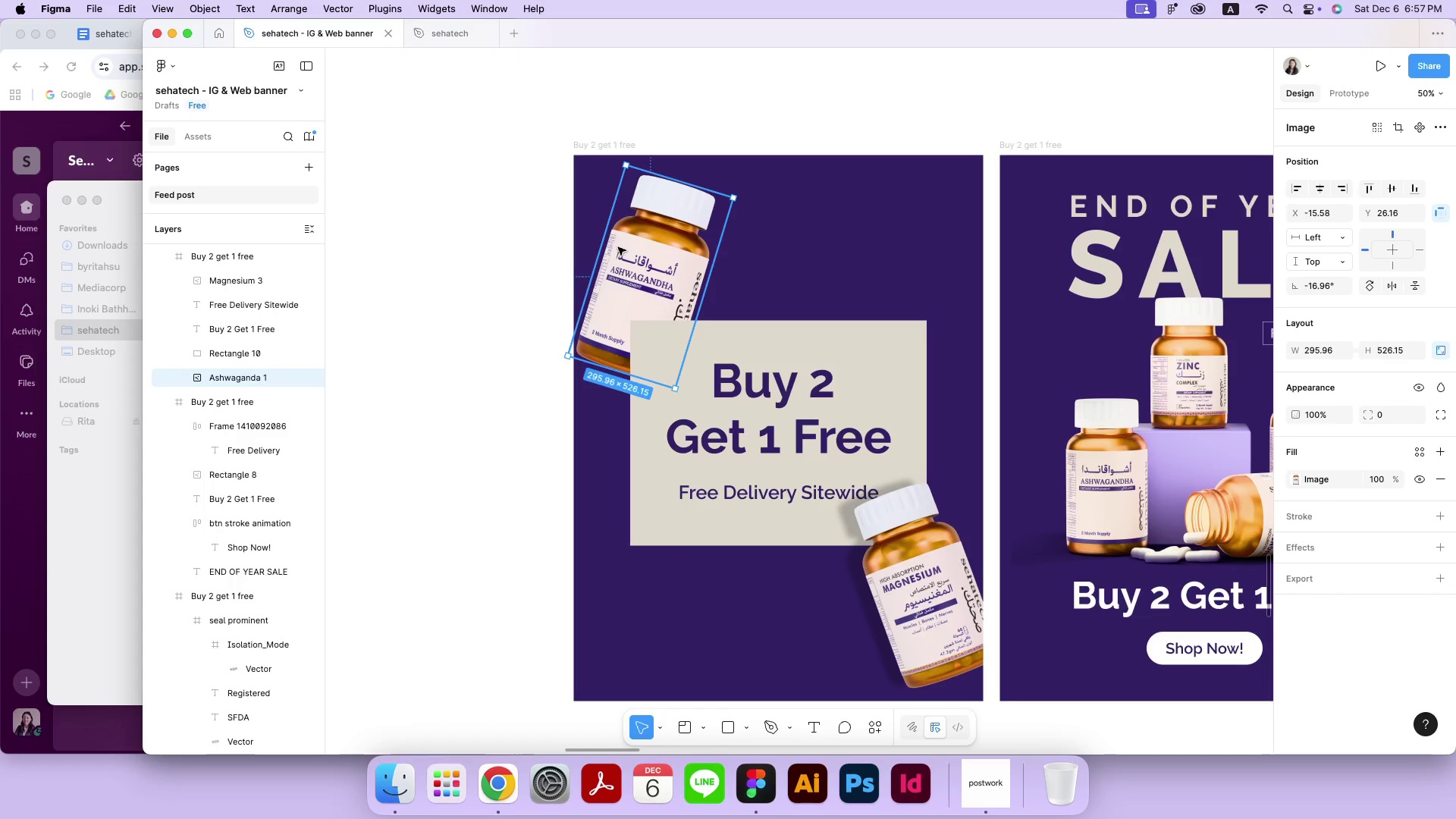 
left_click_drag(start_coordinate=[620, 247], to_coordinate=[615, 247])
 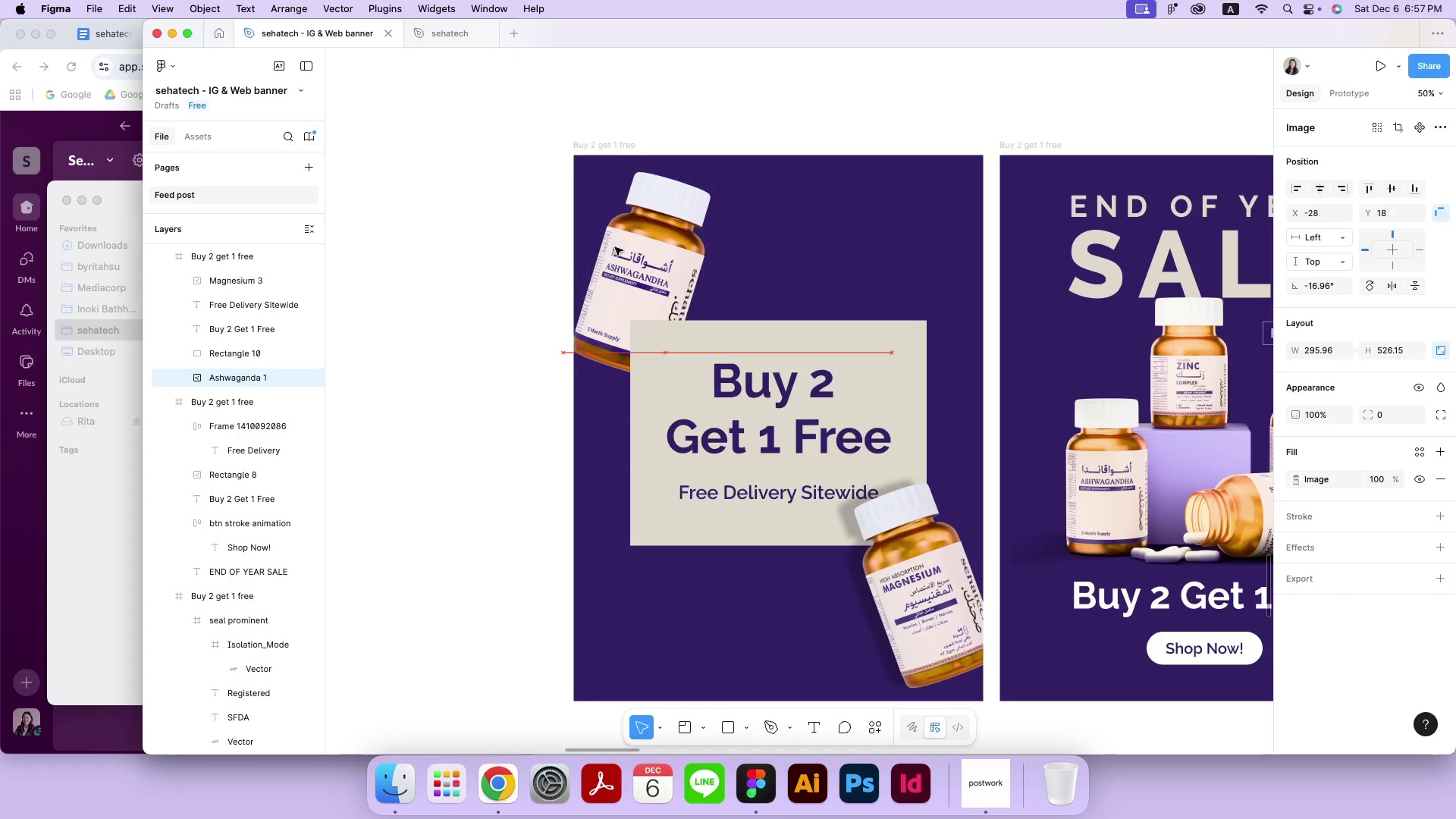 
left_click_drag(start_coordinate=[623, 249], to_coordinate=[617, 249])
 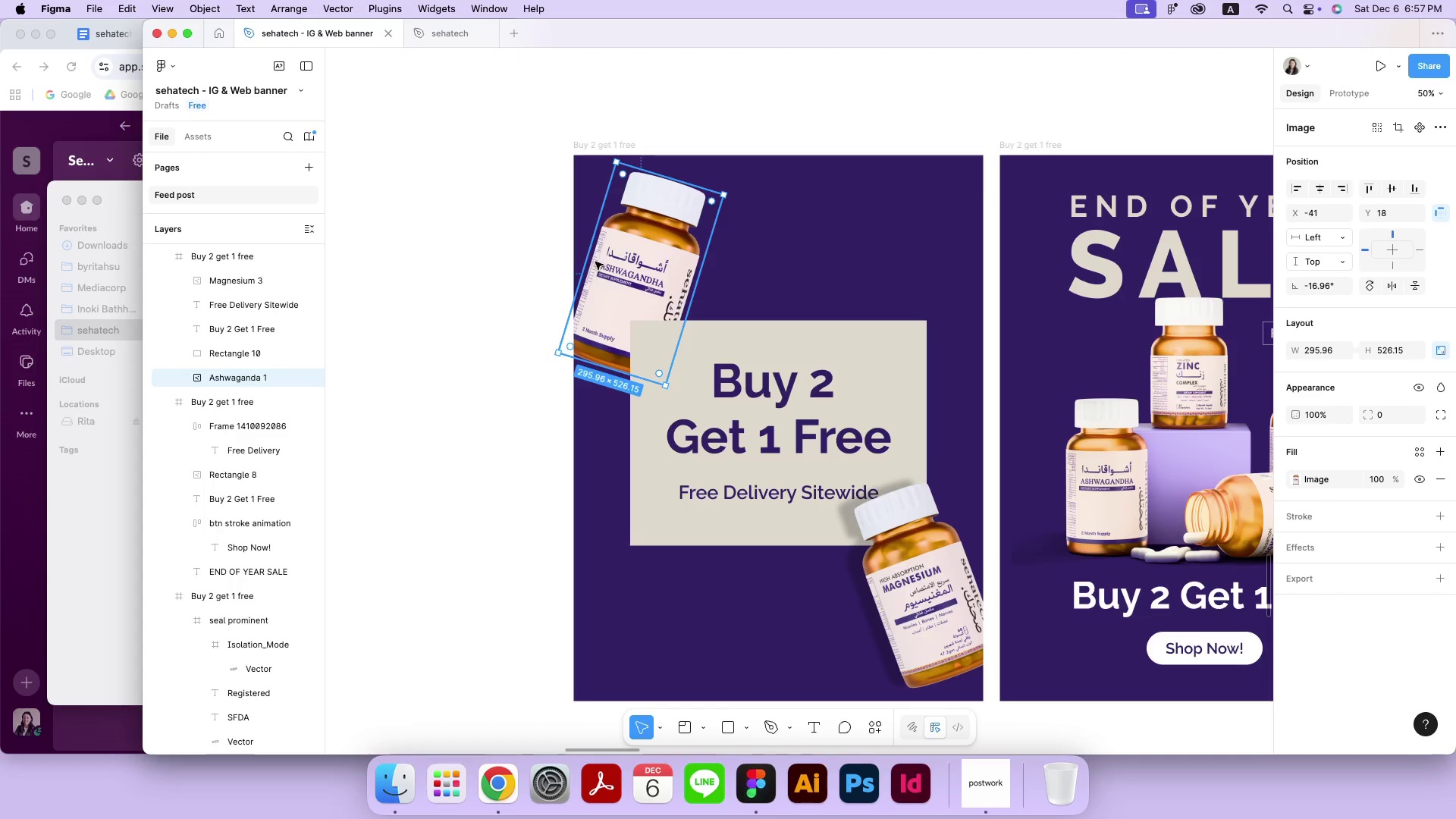 
left_click([500, 276])
 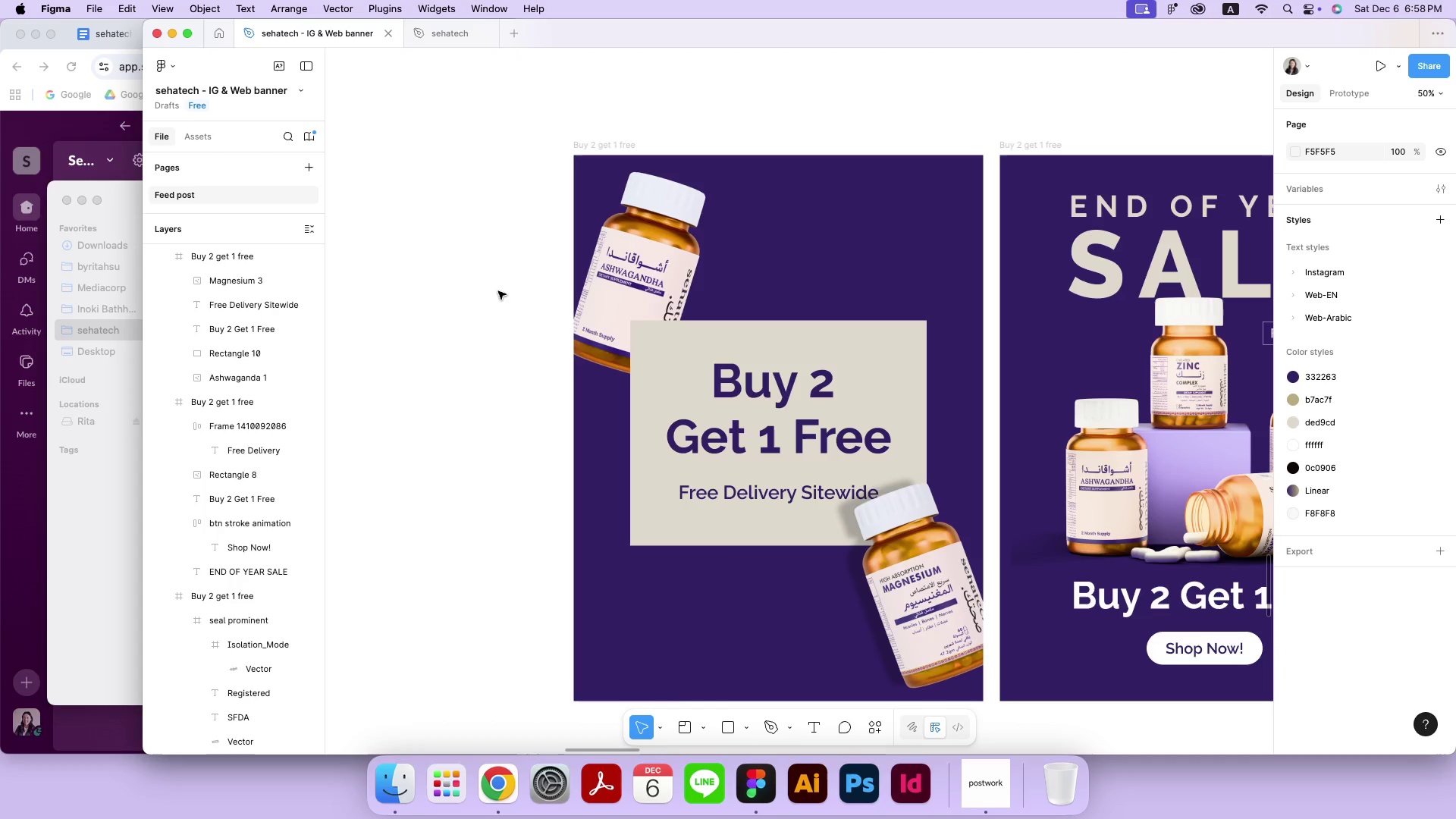 
wait(14.91)
 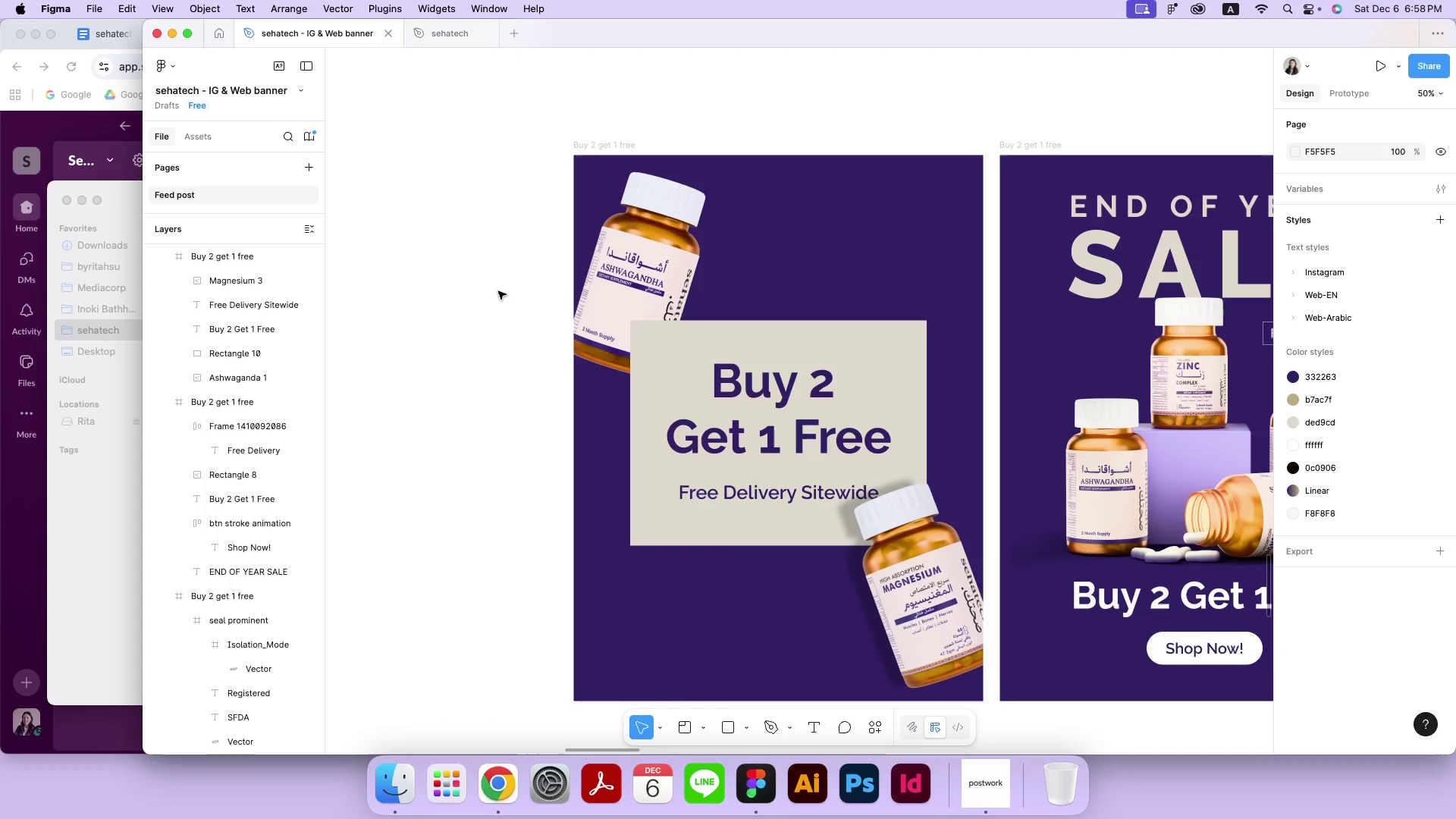 
left_click([498, 291])
 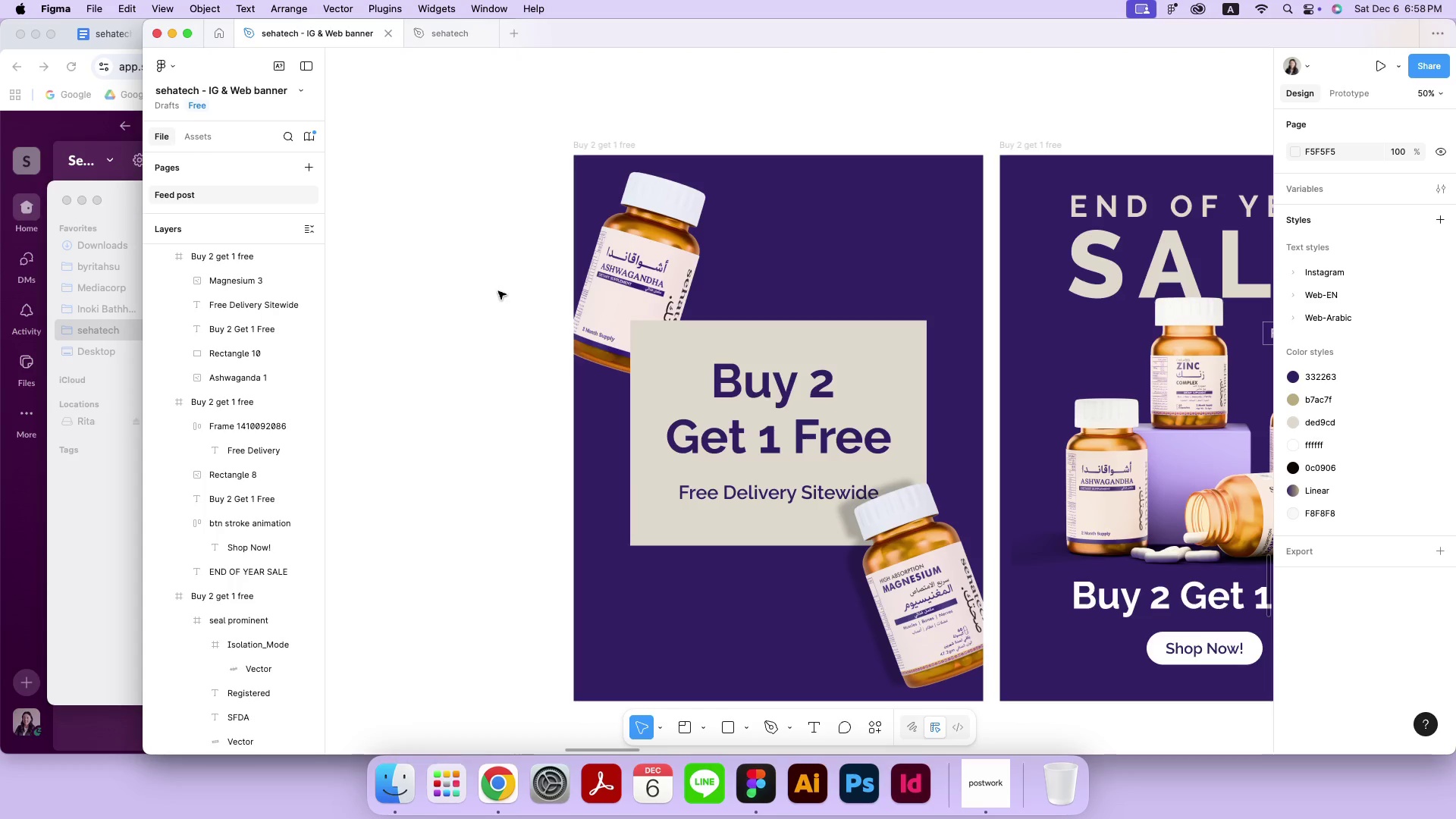 
key(Meta+MetaRight)
 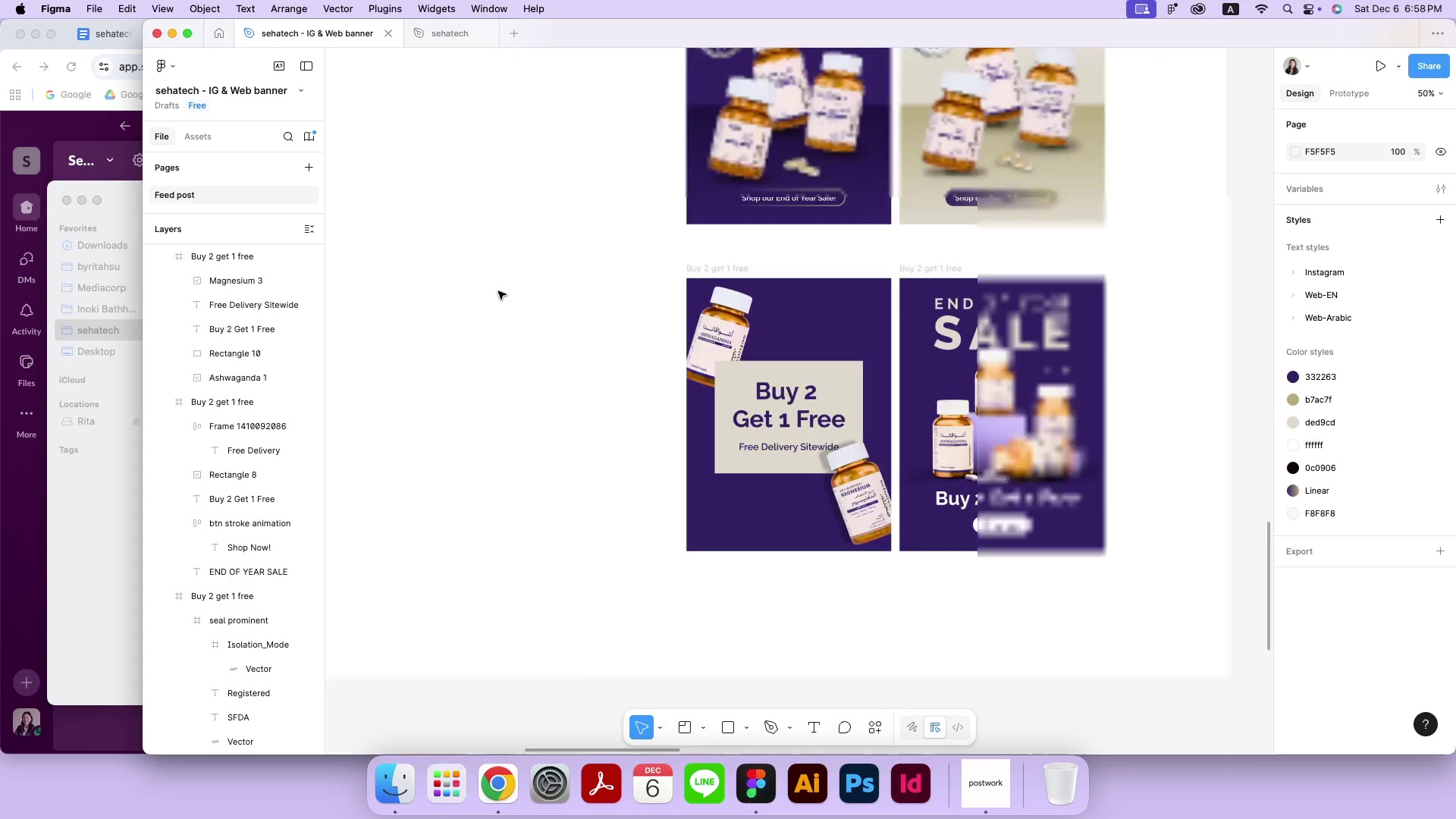 
key(Meta+Minus)
 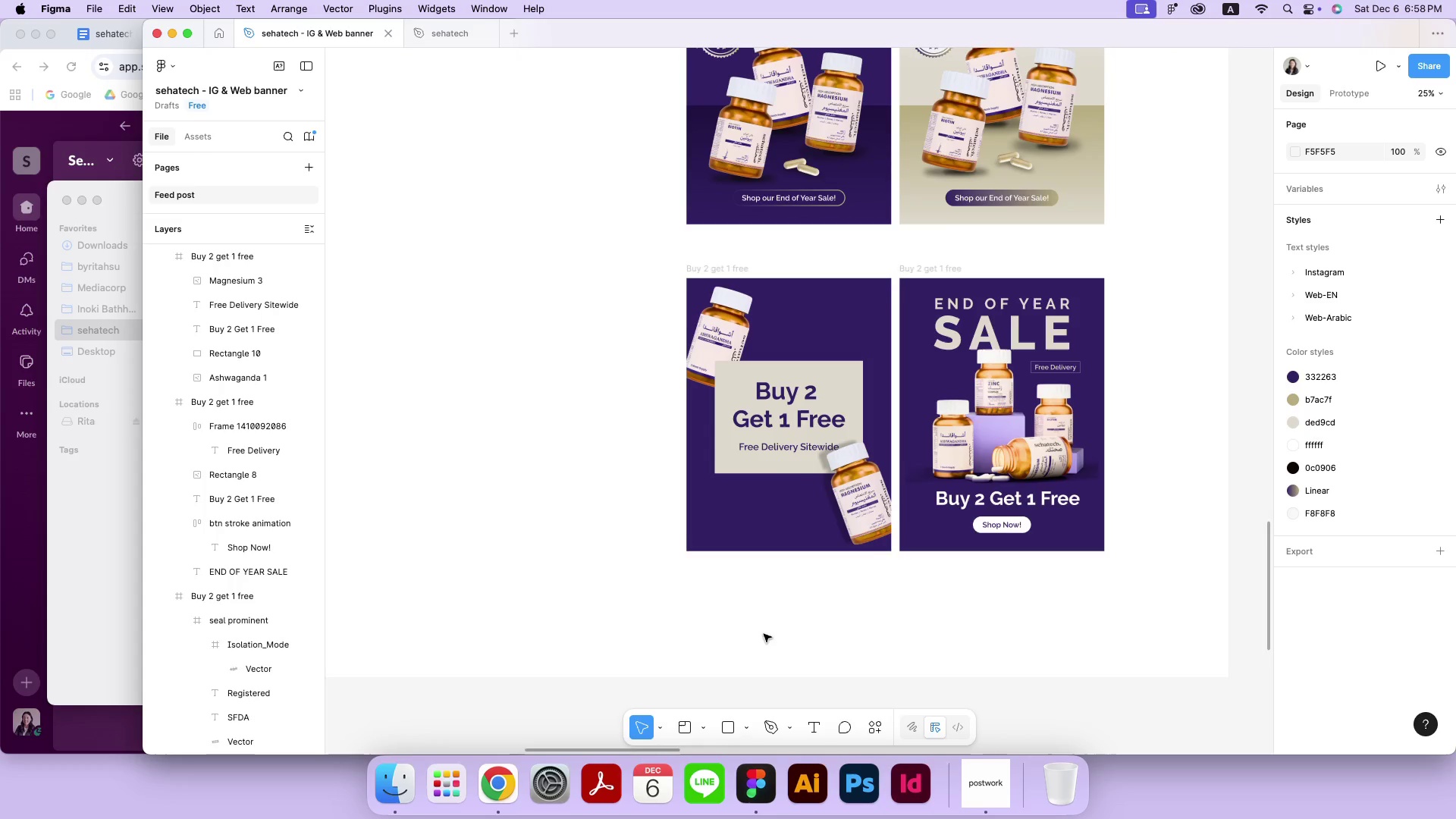 
double_click([739, 119])
 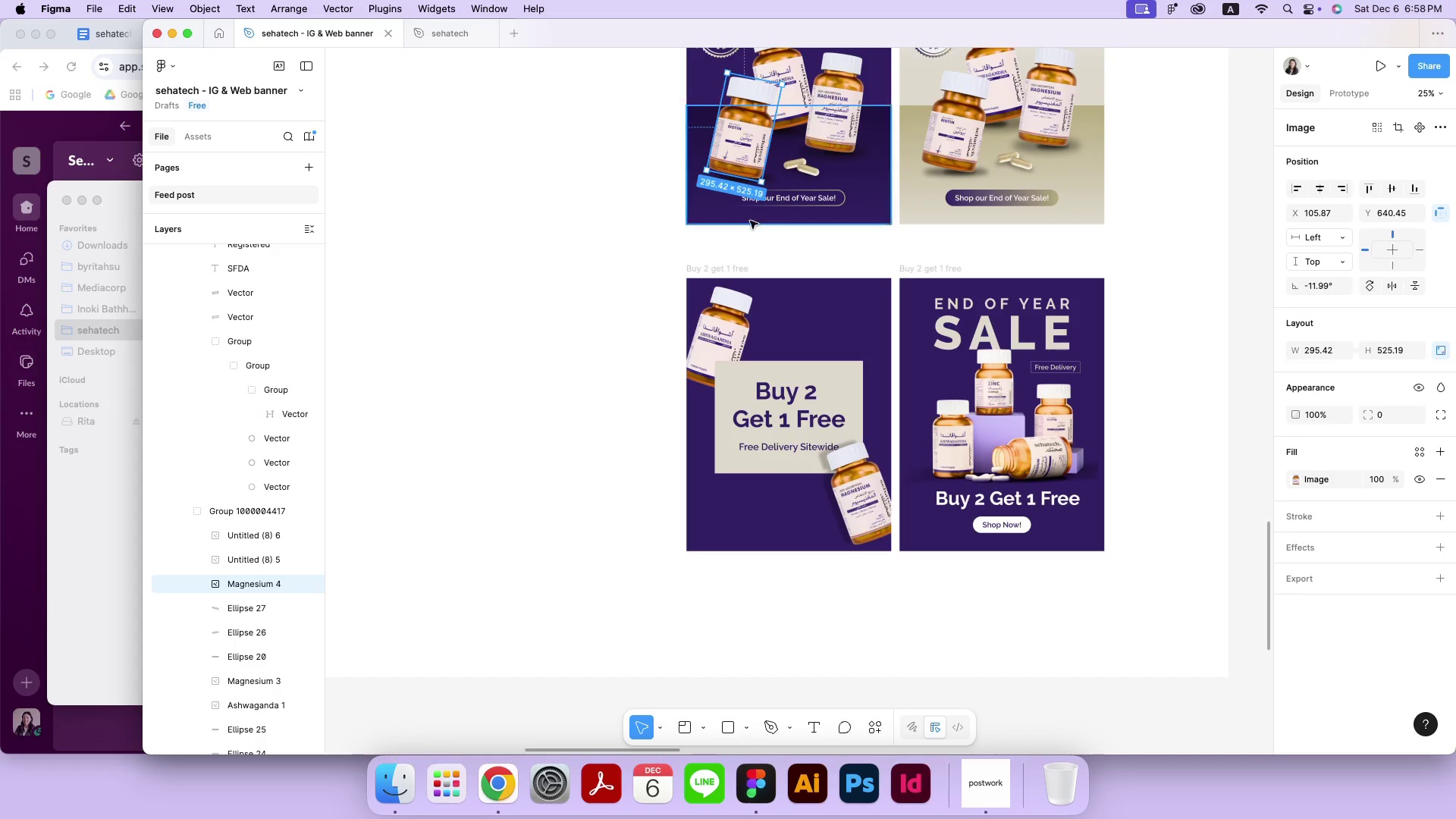 
key(Meta+CommandLeft)
 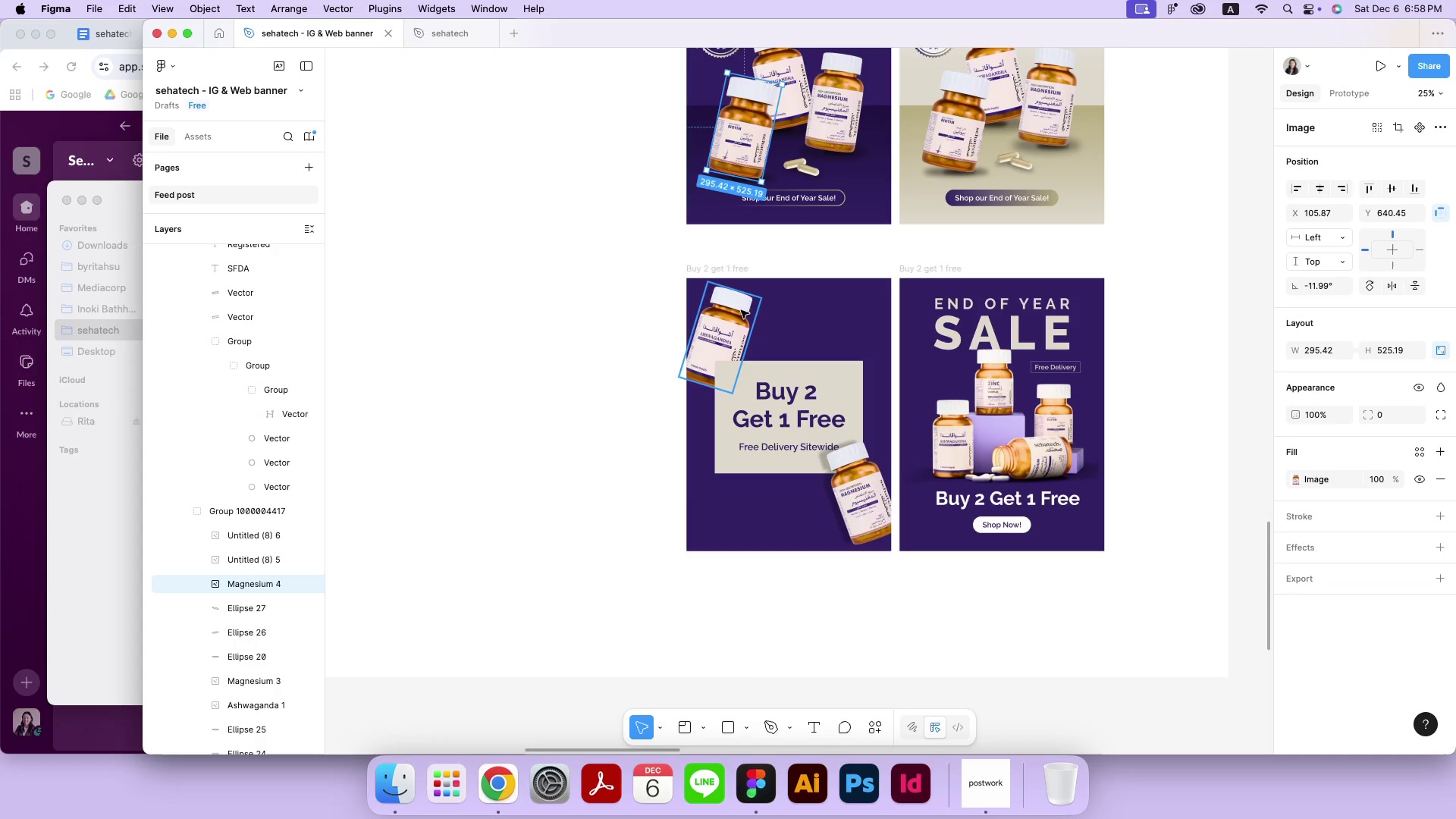 
key(Meta+C)
 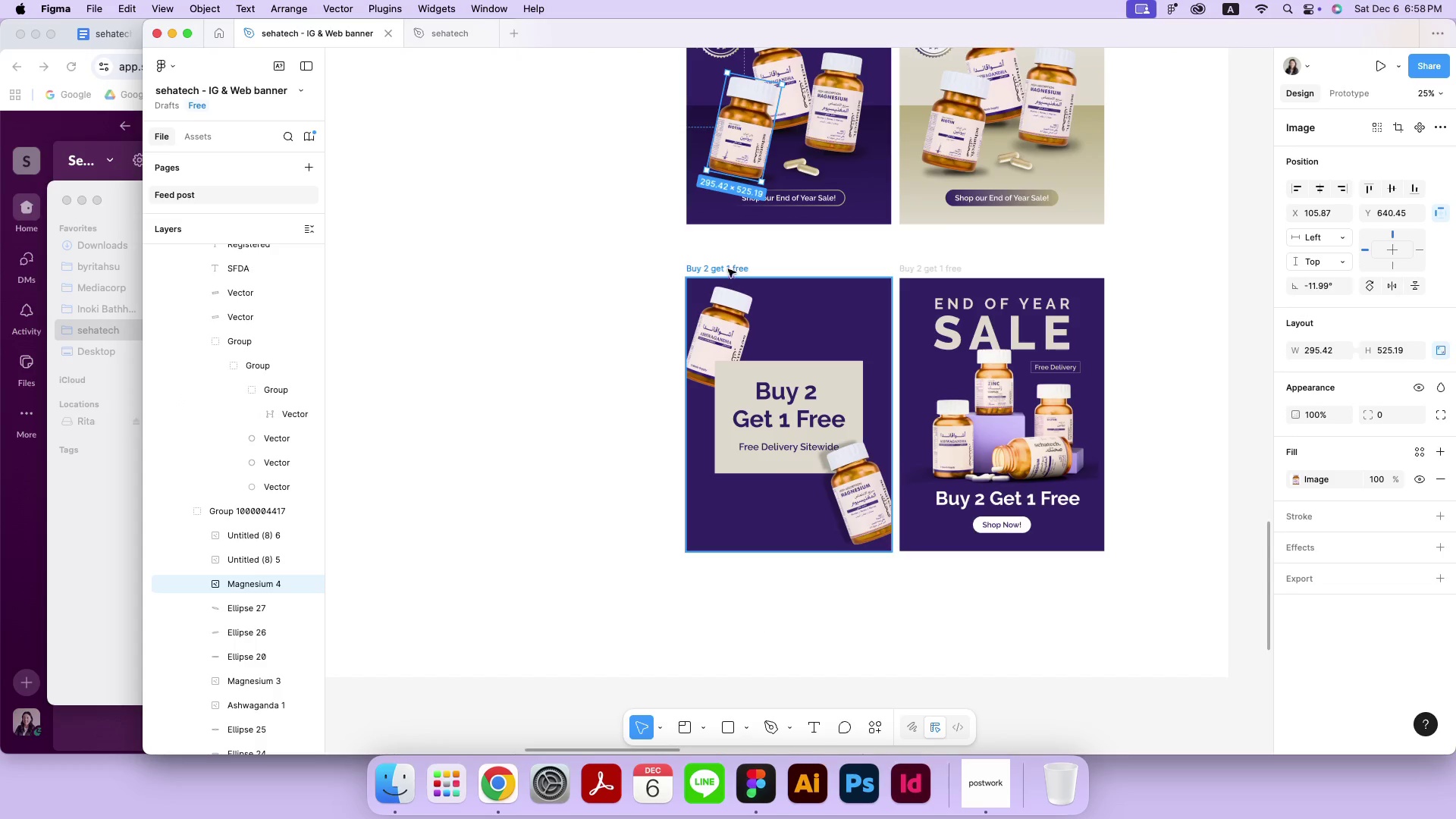 
left_click([729, 267])
 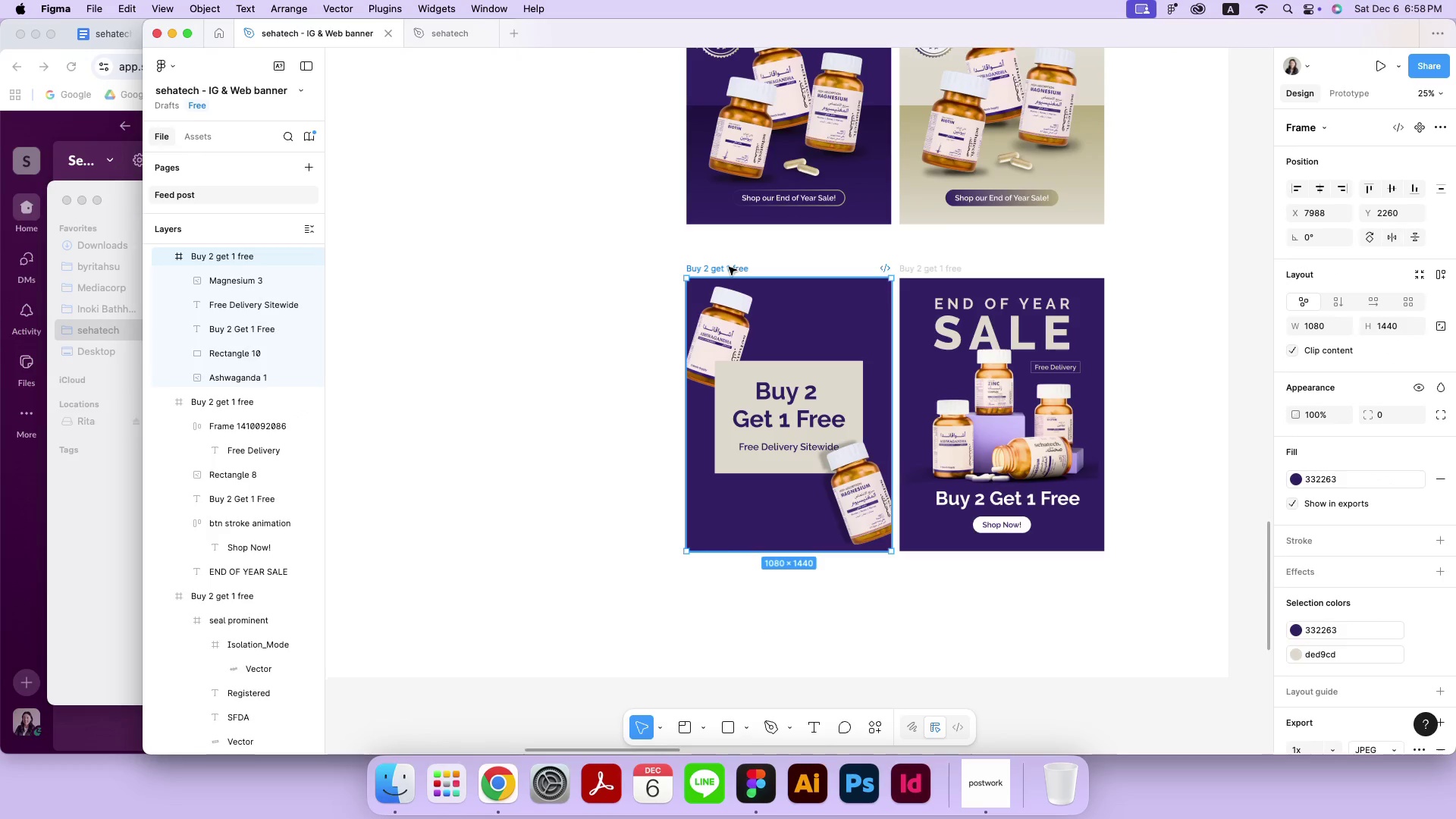 
key(Meta+CommandLeft)
 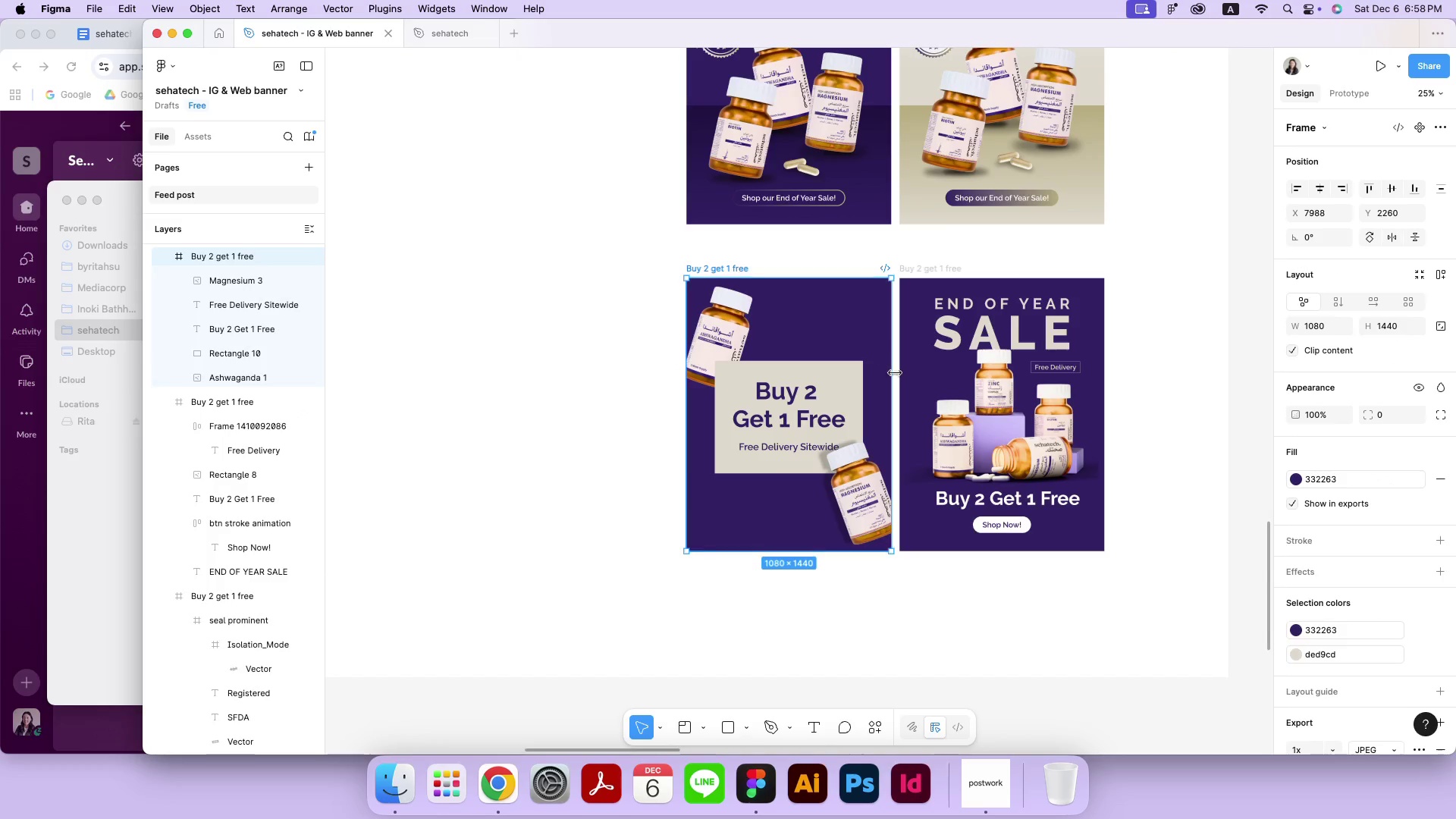 
key(Meta+V)
 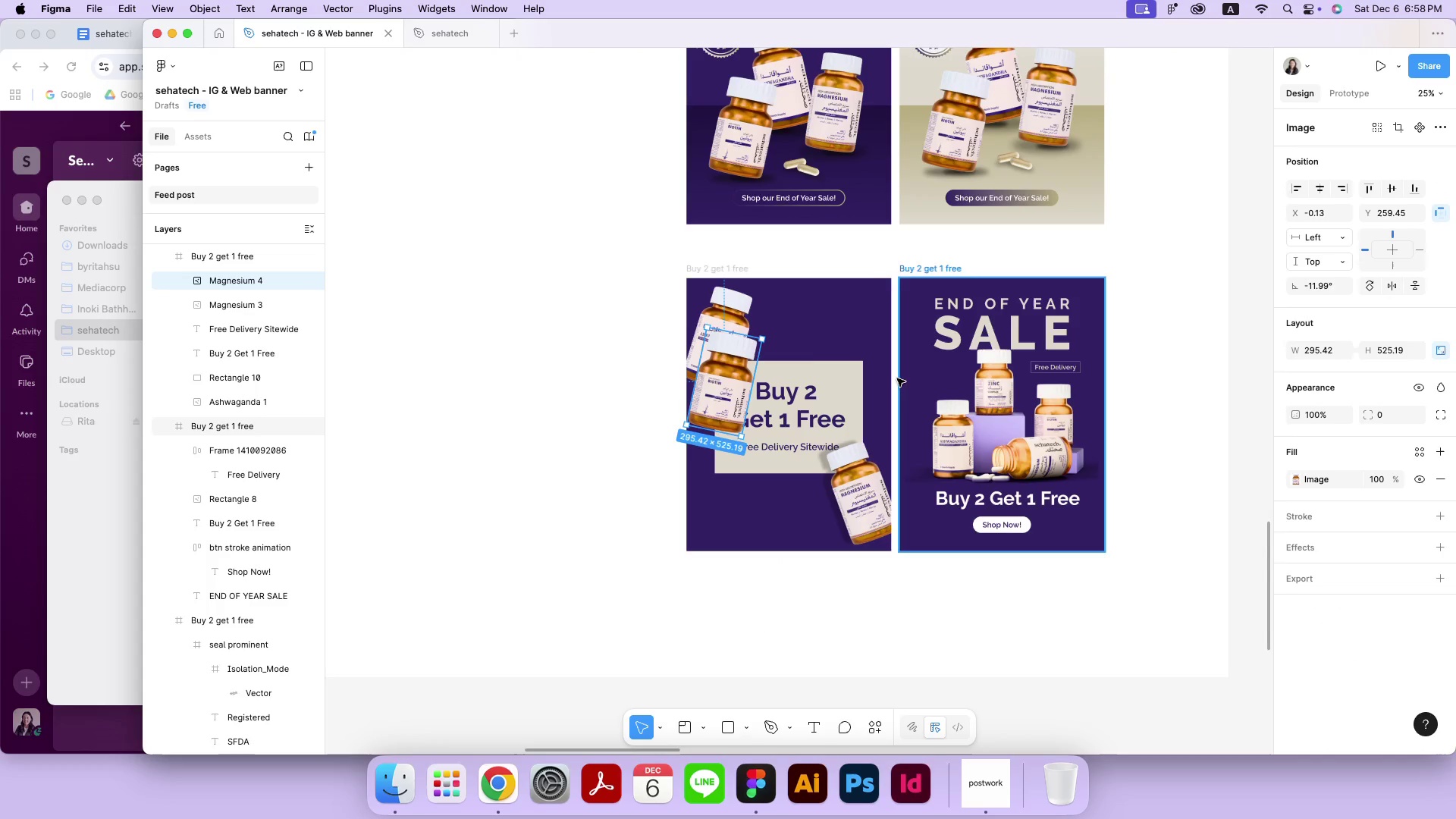 
left_click_drag(start_coordinate=[771, 333], to_coordinate=[749, 331])
 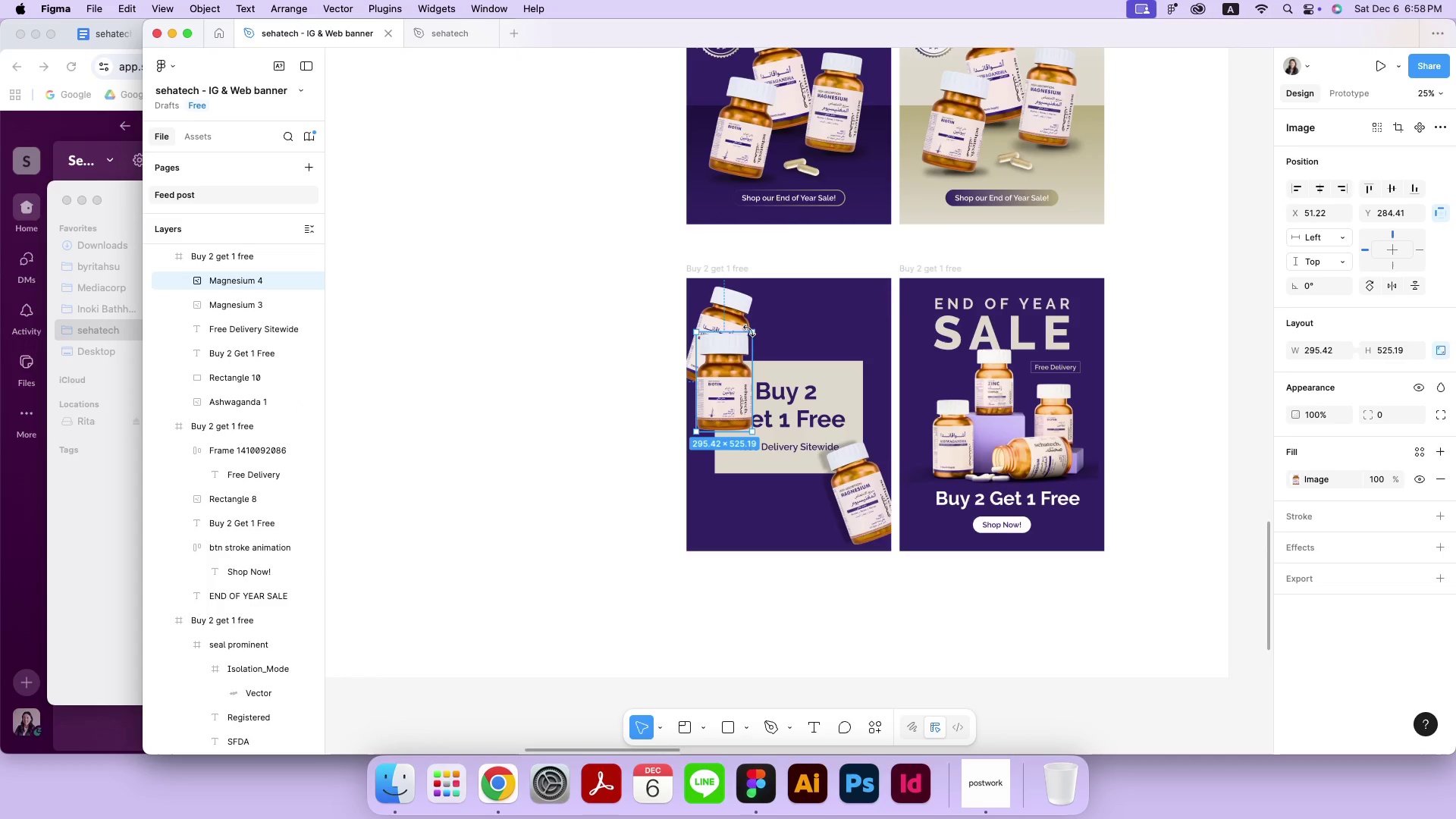 
hold_key(key=ShiftLeft, duration=0.99)
 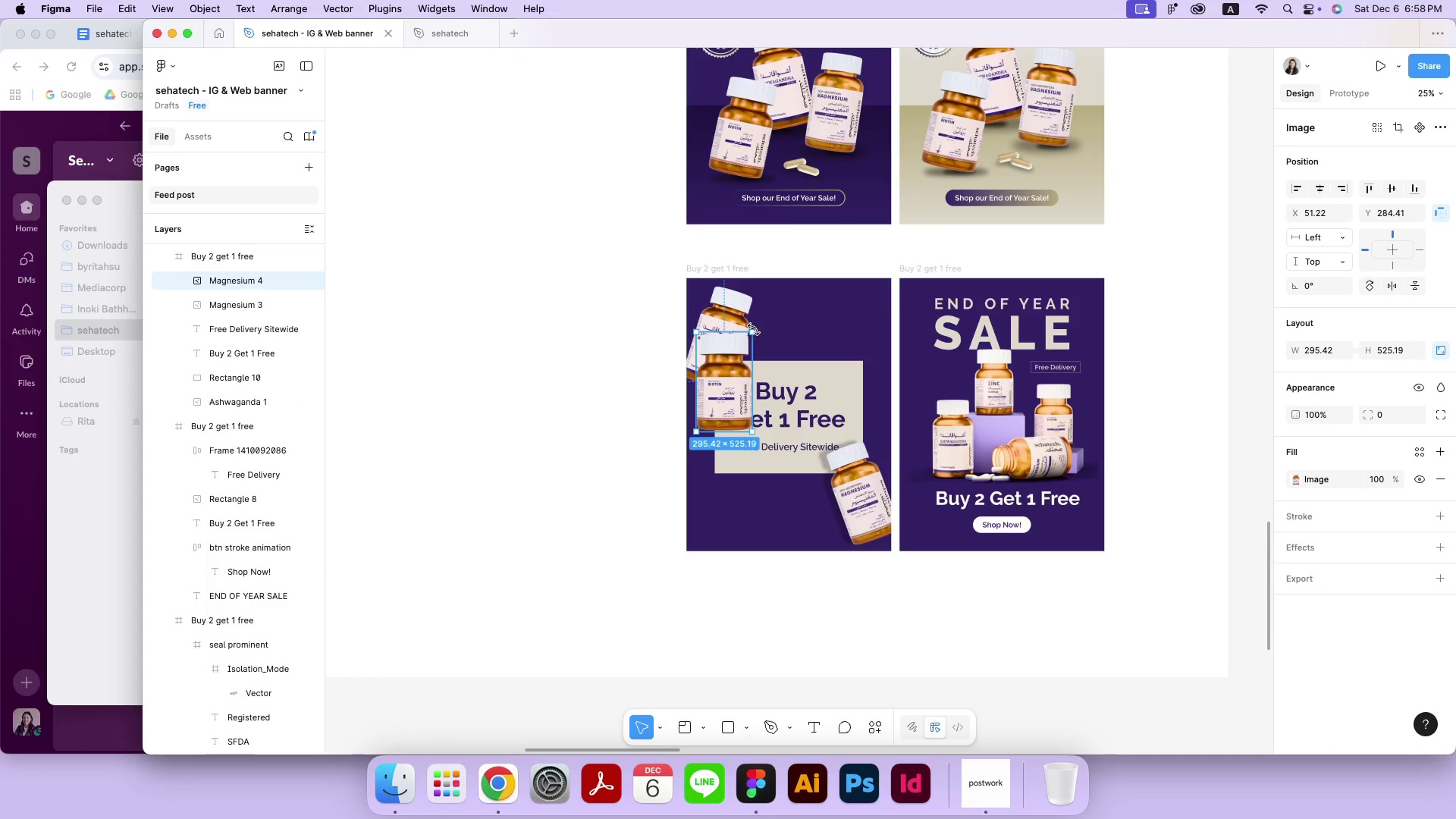 
left_click_drag(start_coordinate=[720, 367], to_coordinate=[725, 474])
 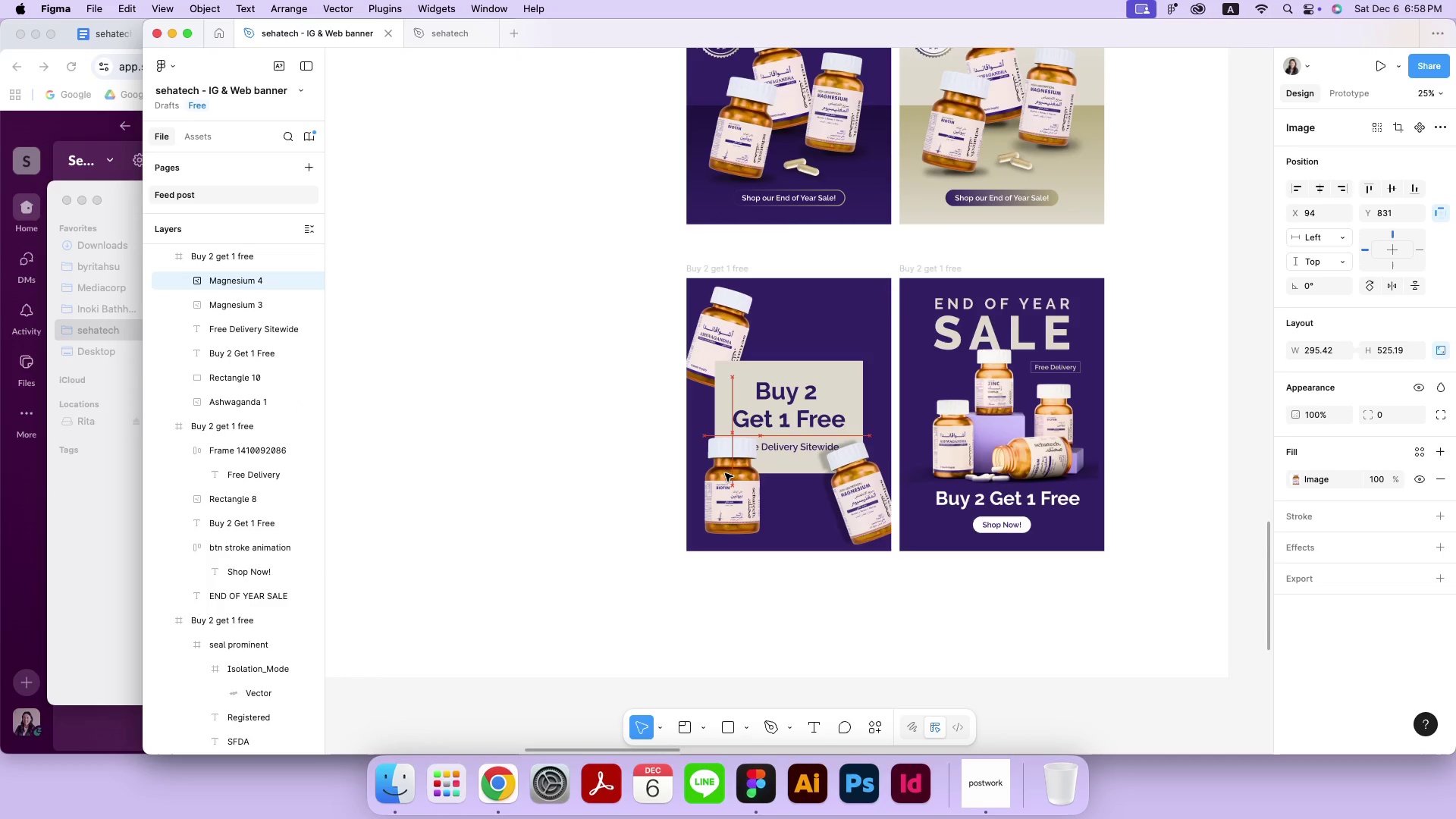 
left_click_drag(start_coordinate=[755, 439], to_coordinate=[740, 464])
 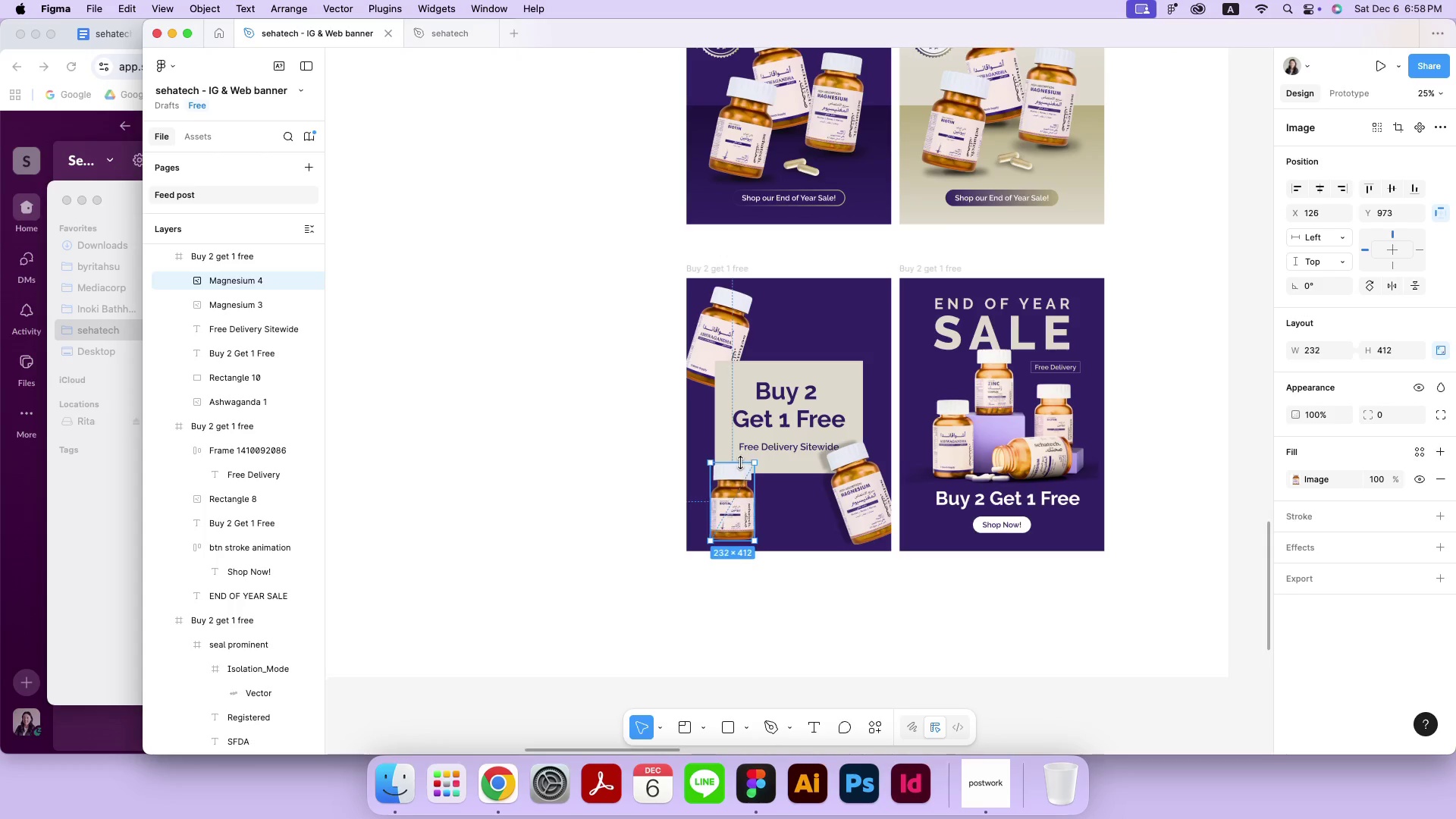 
left_click([706, 619])
 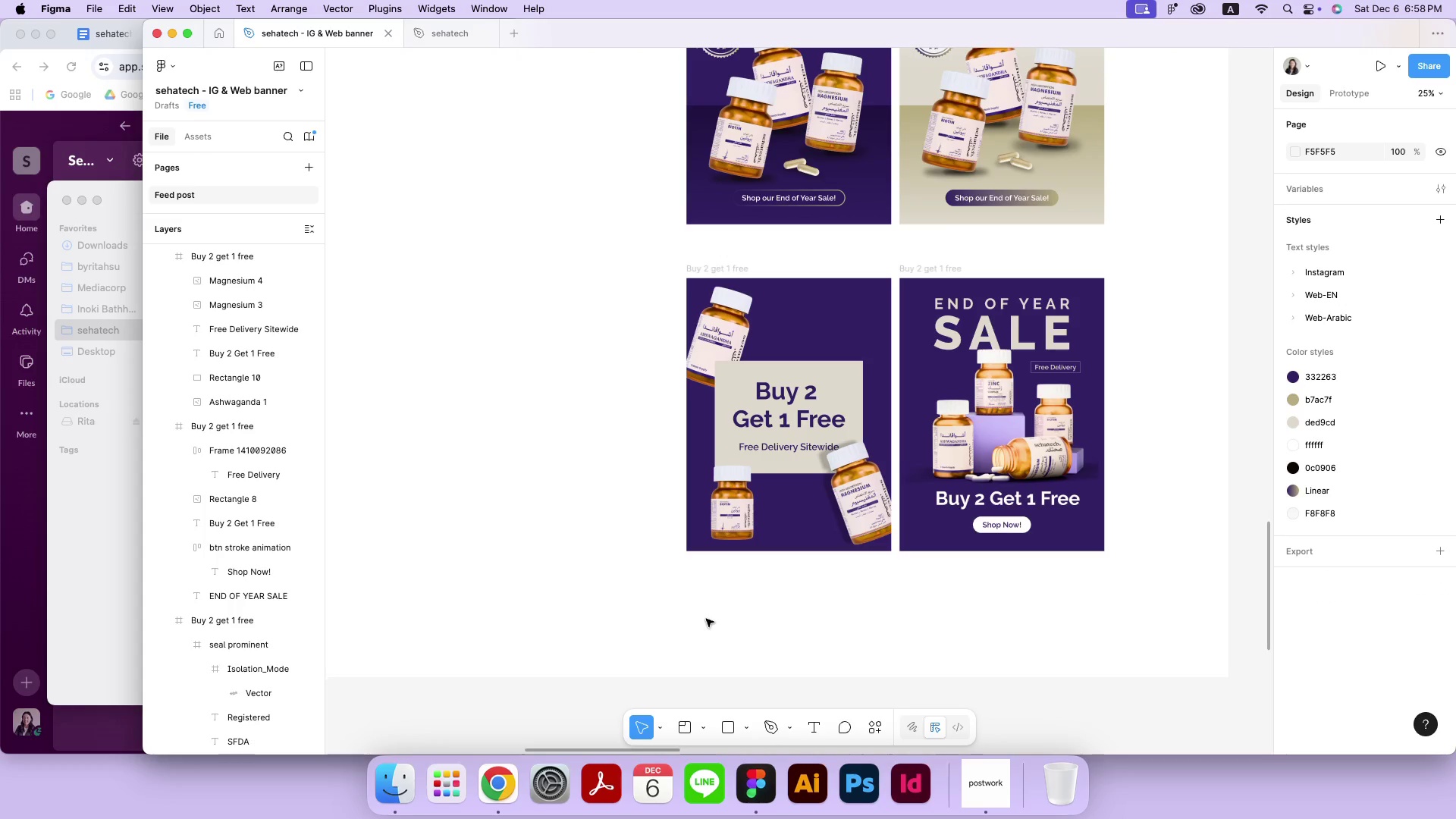 
key(Meta+Z)
 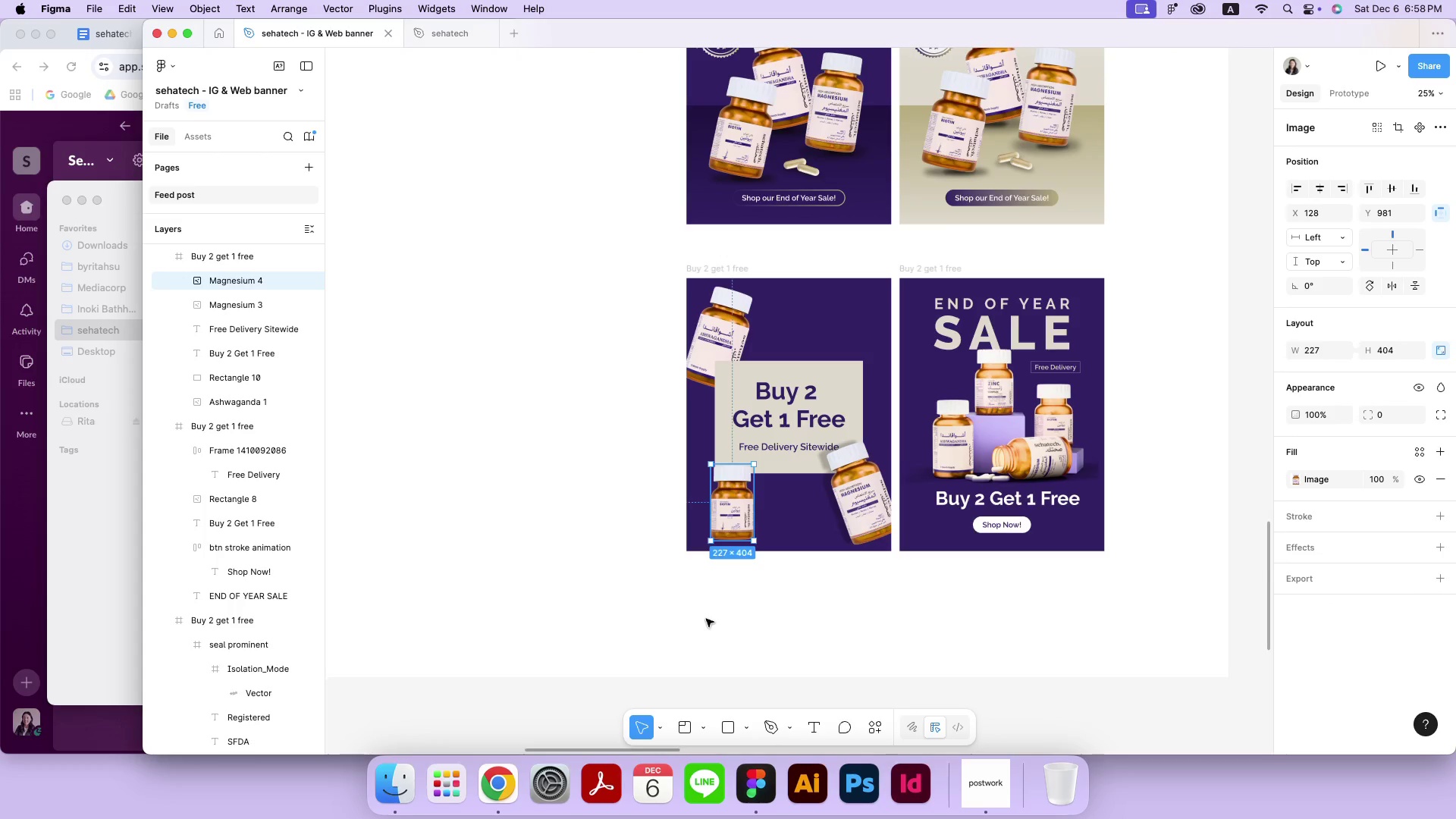 
key(Meta+Z)
 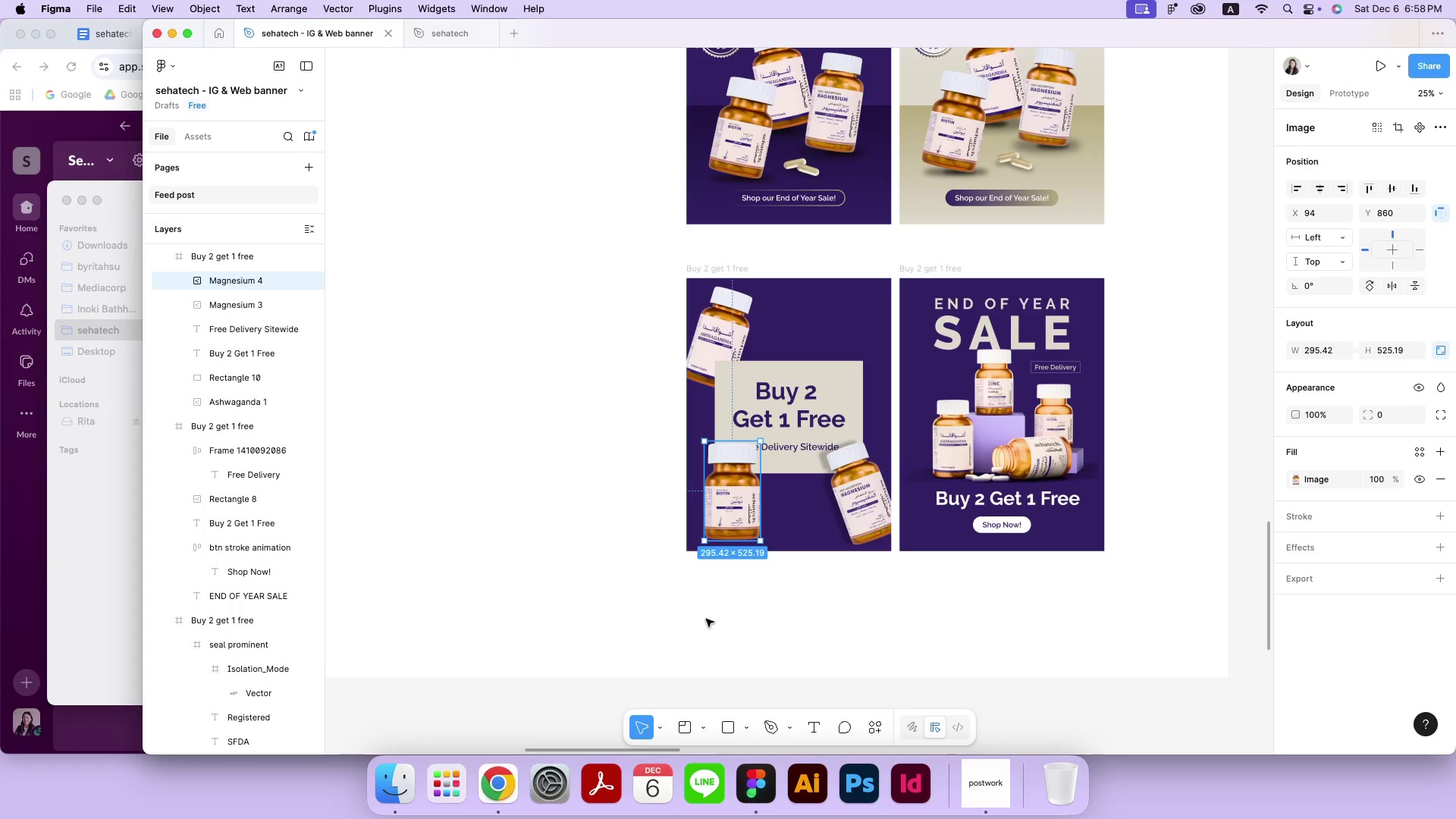 
left_click([706, 619])
 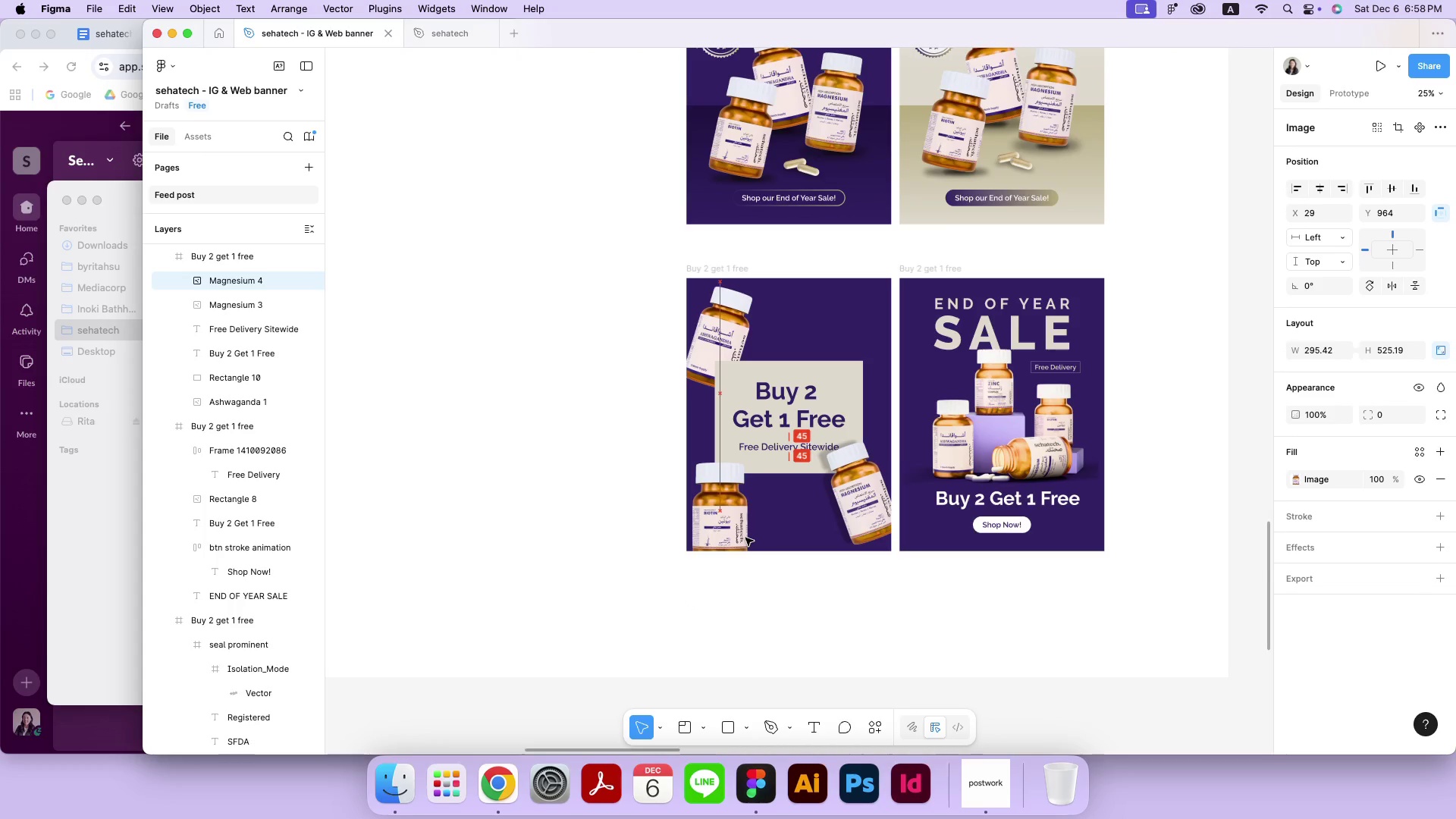 
left_click_drag(start_coordinate=[756, 516], to_coordinate=[749, 537])
 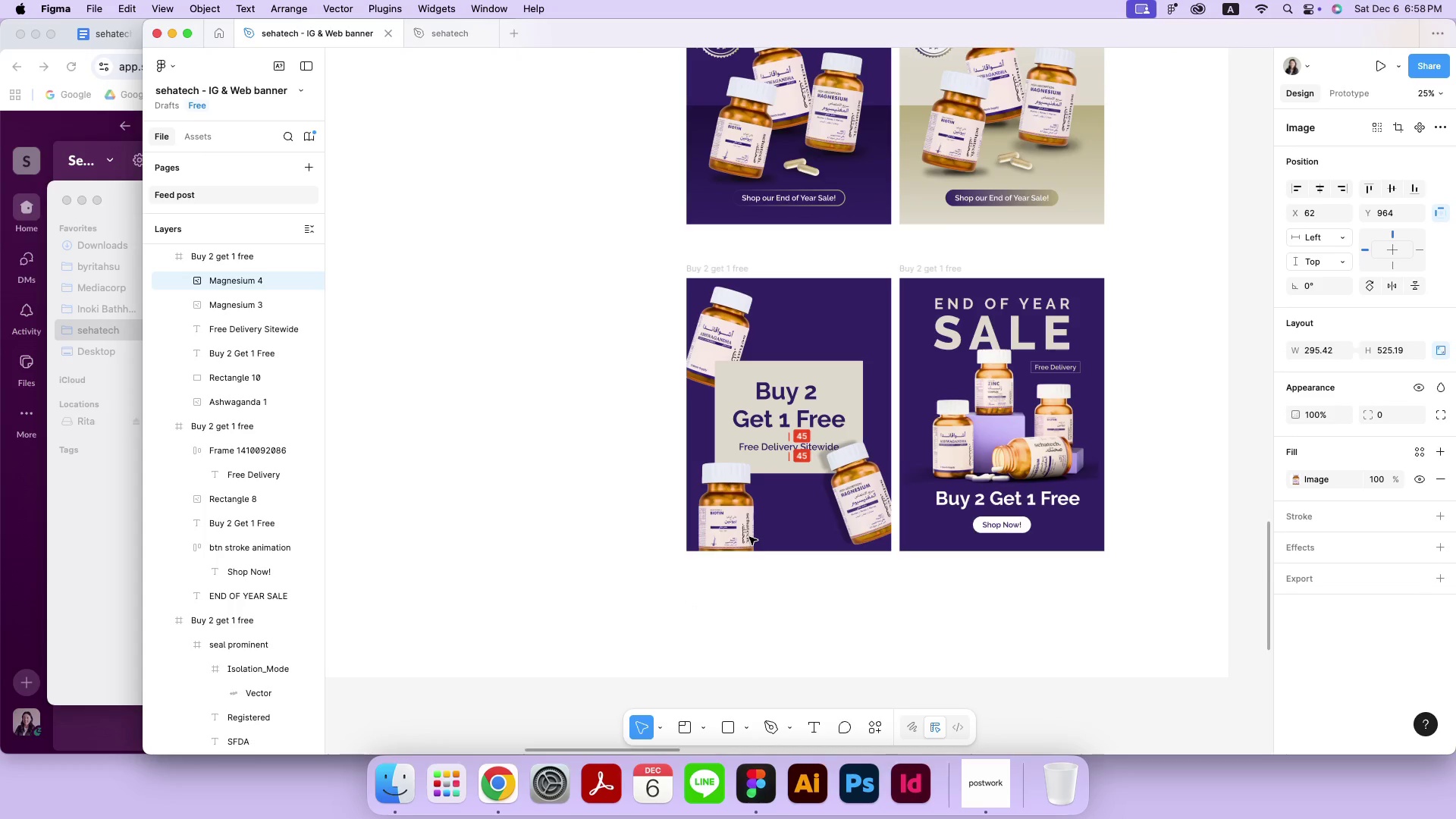 
left_click([806, 632])
 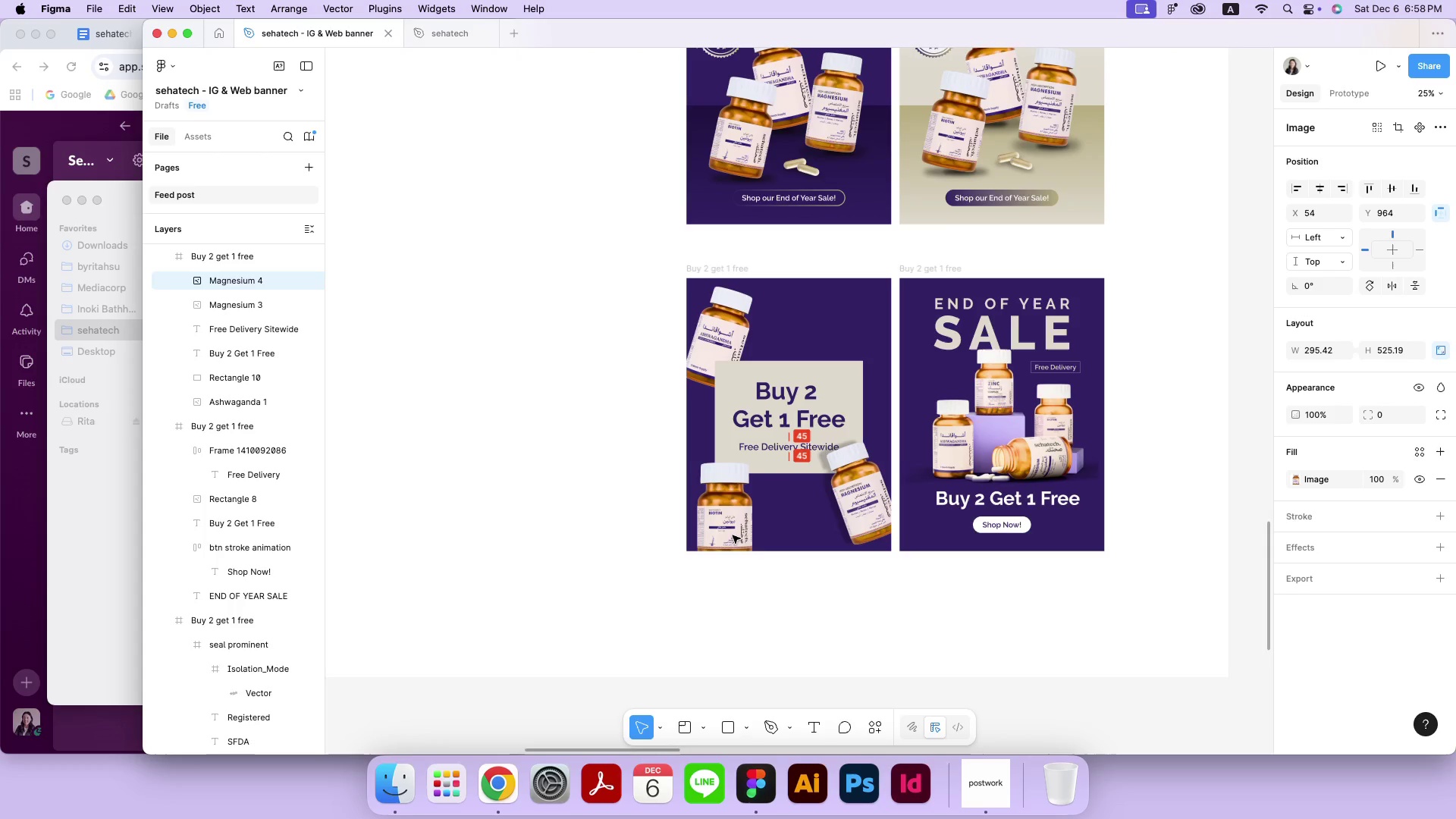 
left_click([756, 629])
 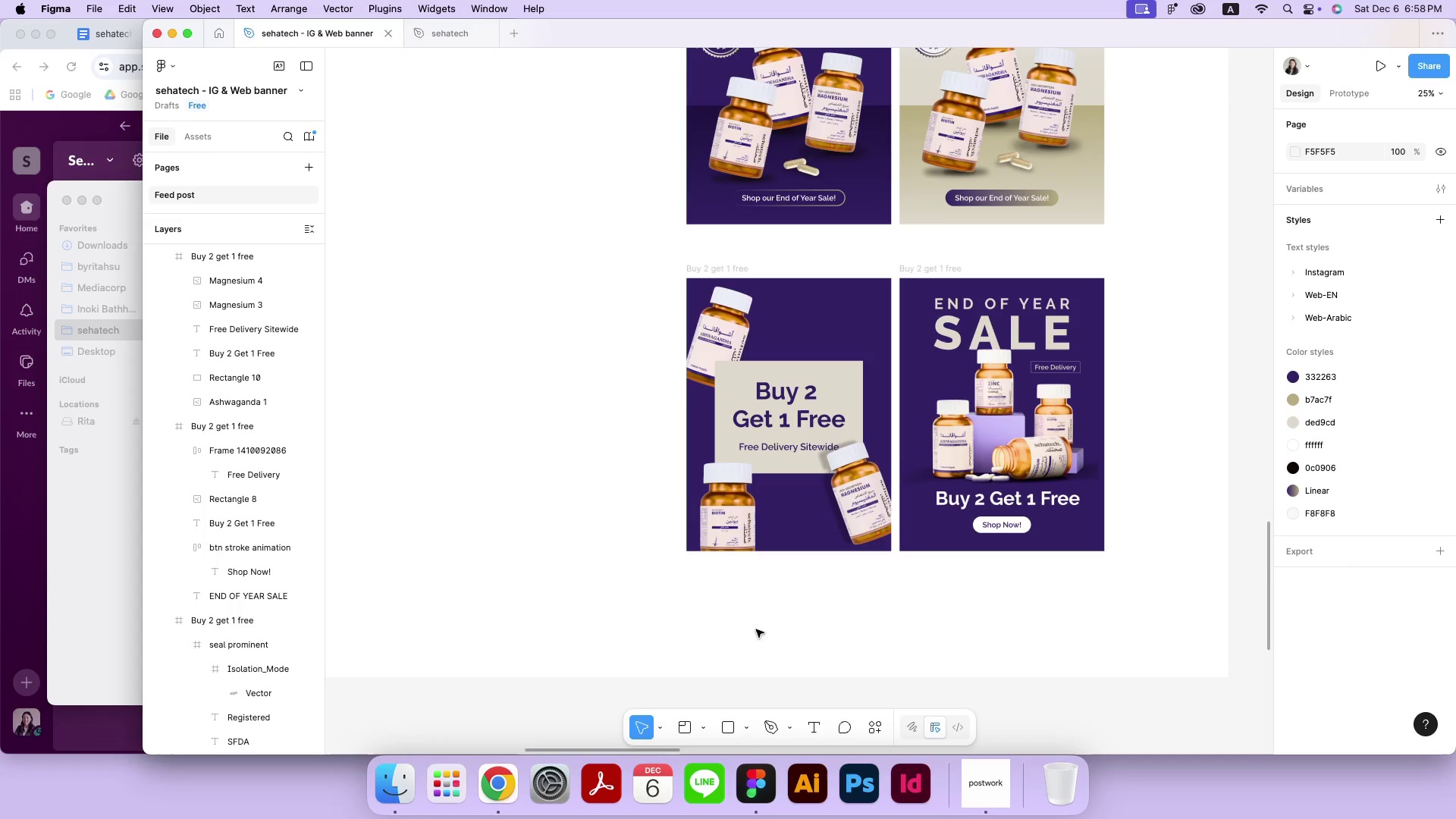 
wait(5.46)
 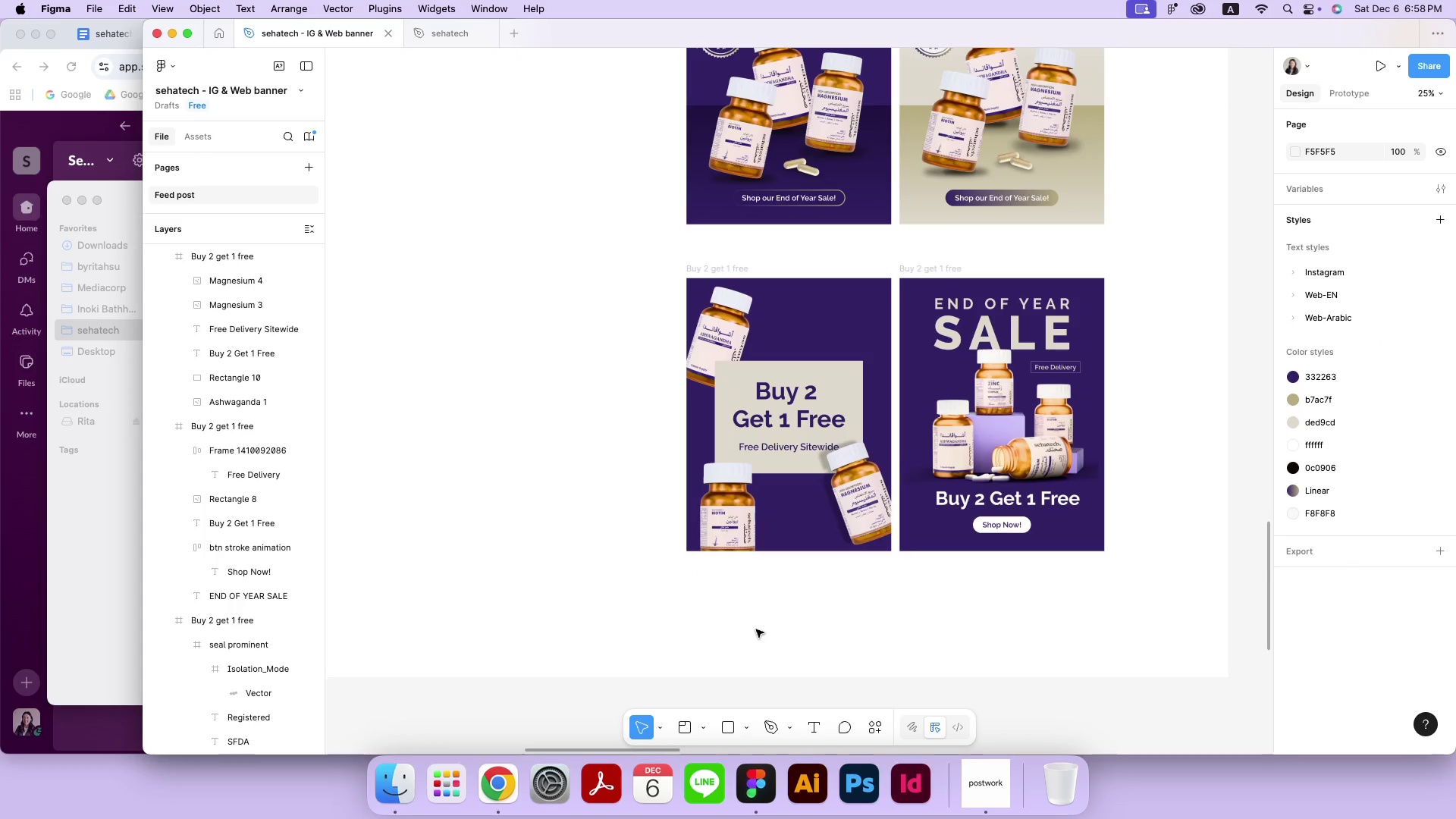 
scroll: coordinate [756, 629], scroll_direction: up, amount: 4.0
 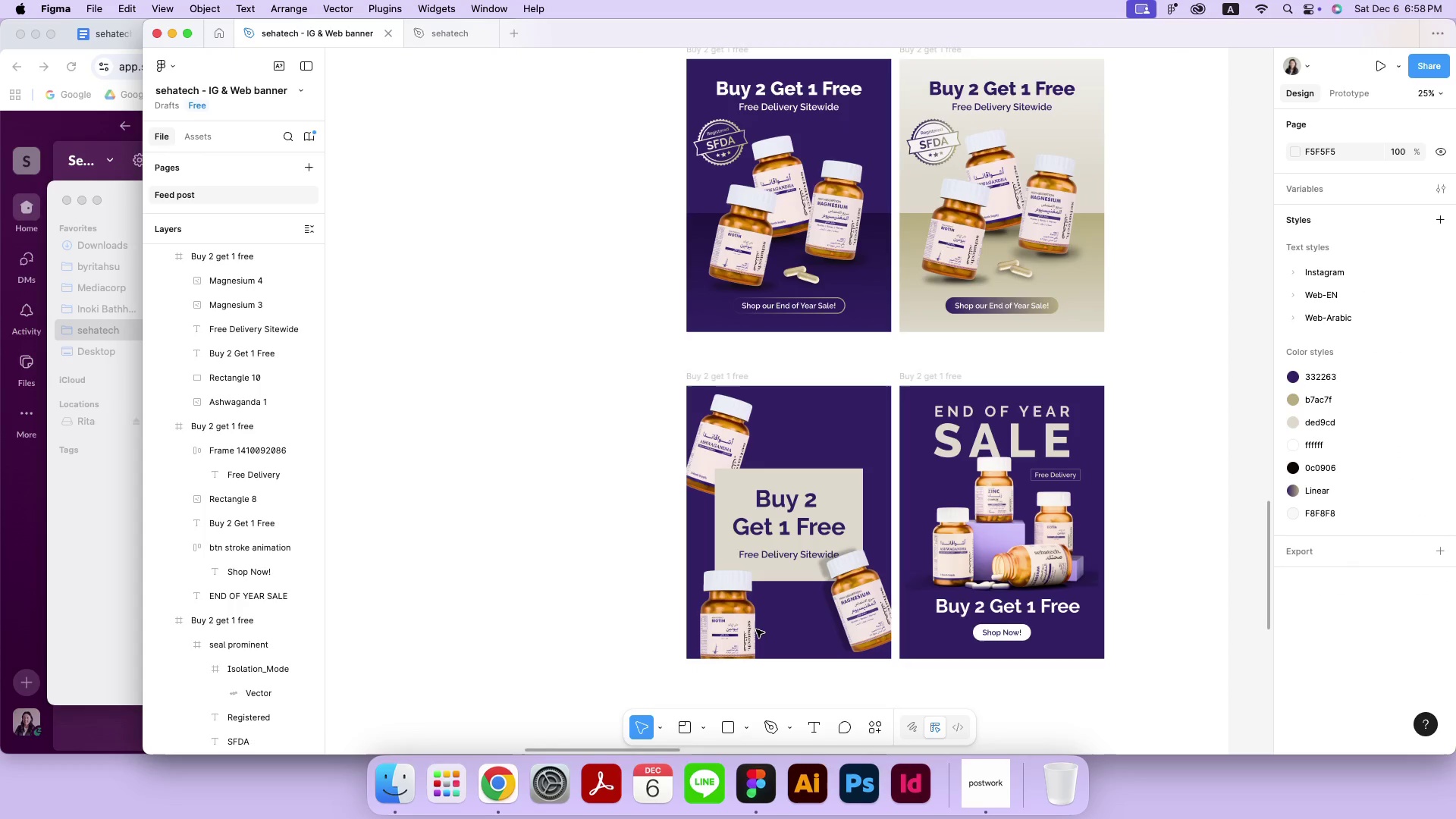 
scroll: coordinate [756, 629], scroll_direction: down, amount: 4.0
 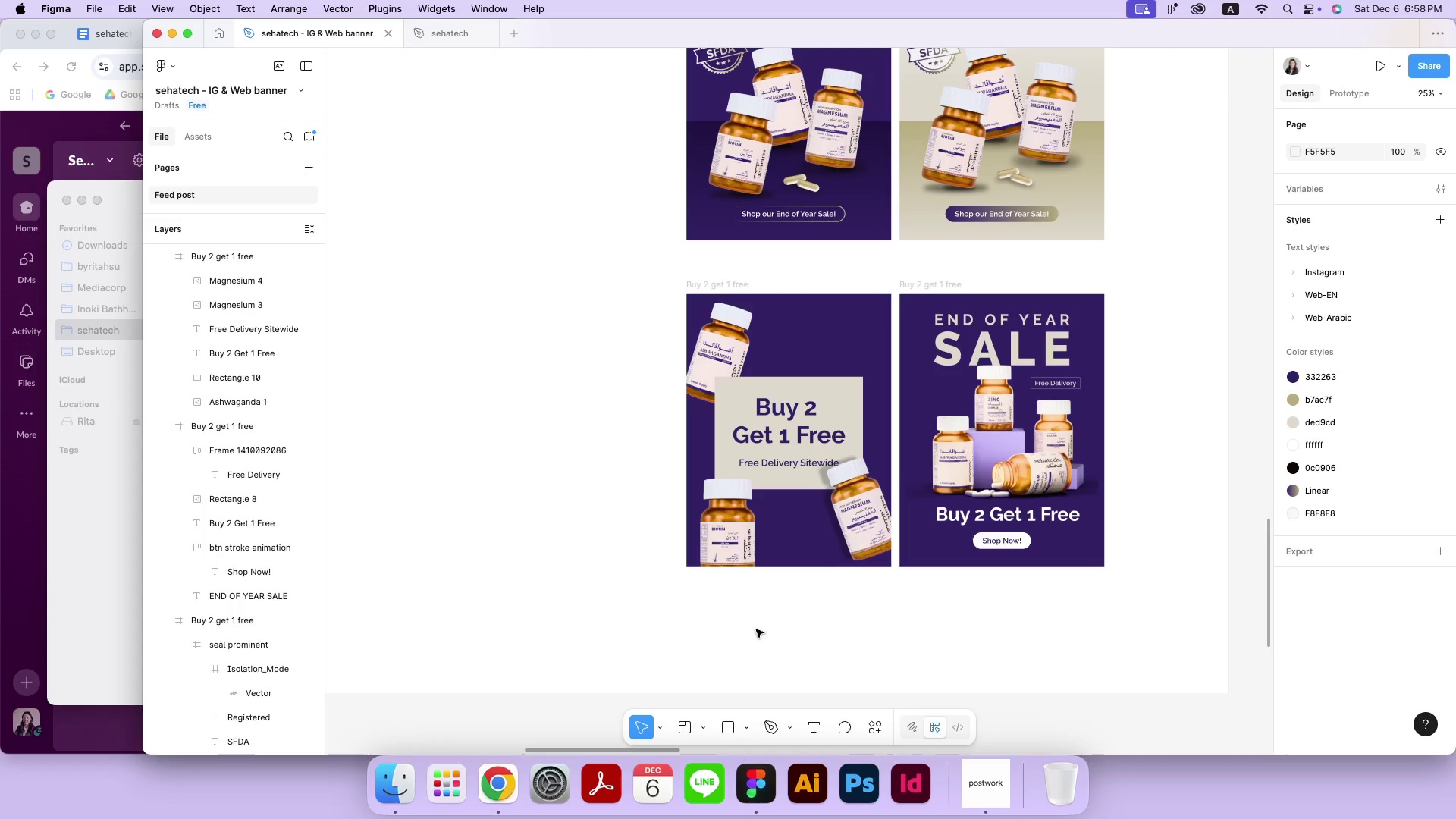 
wait(6.35)
 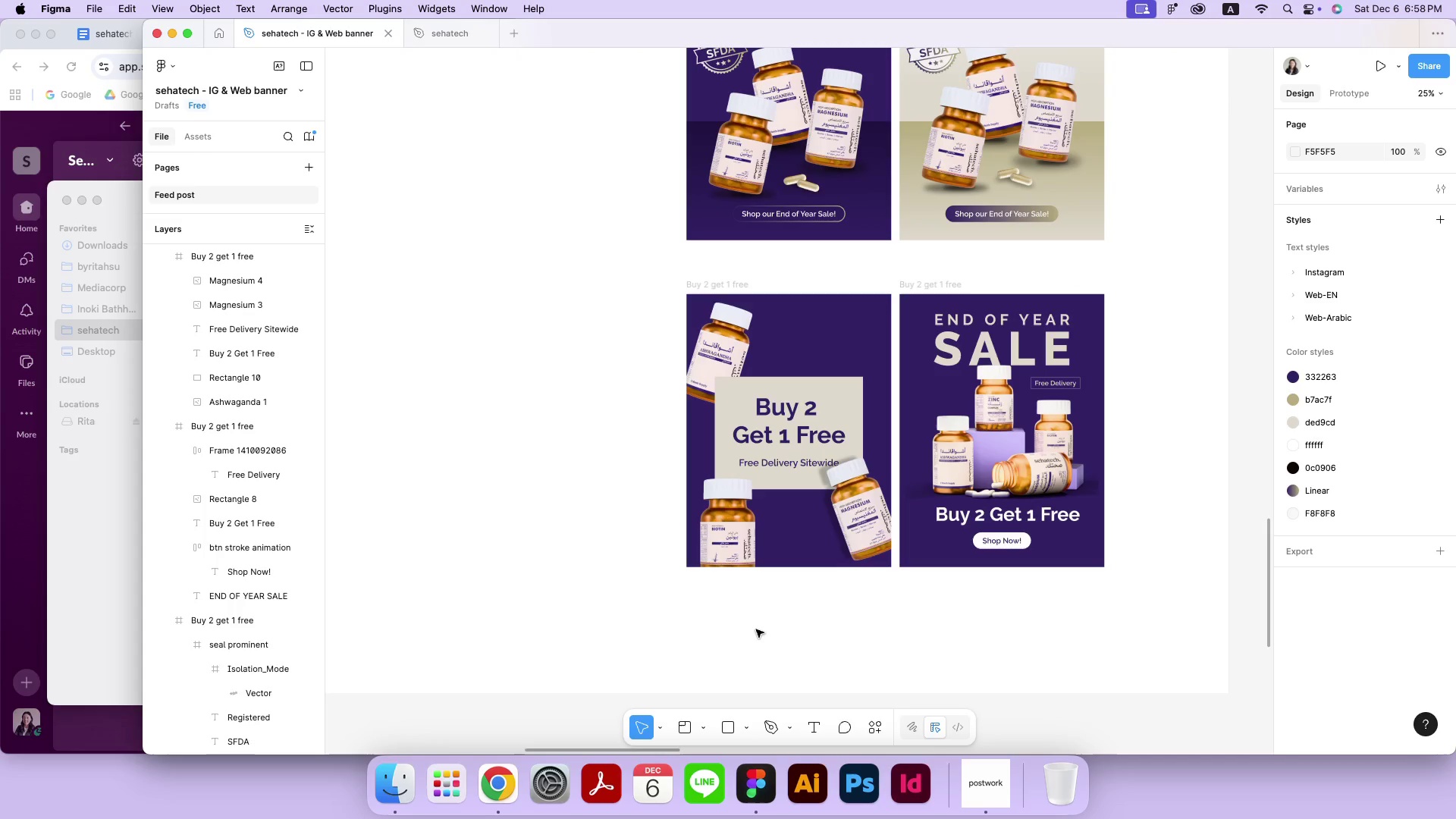 
left_click([997, 549])
 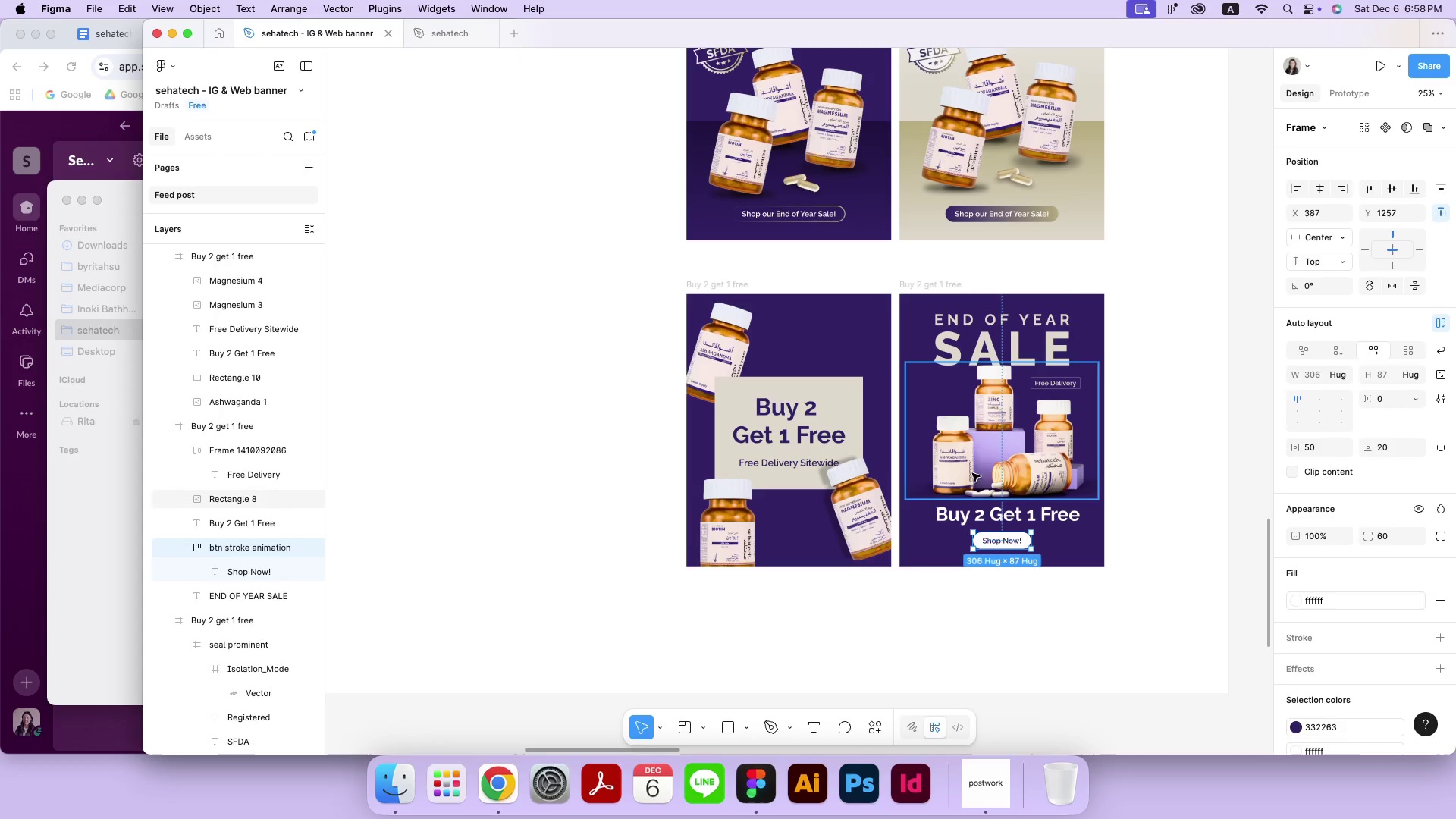 
key(Meta+CommandLeft)
 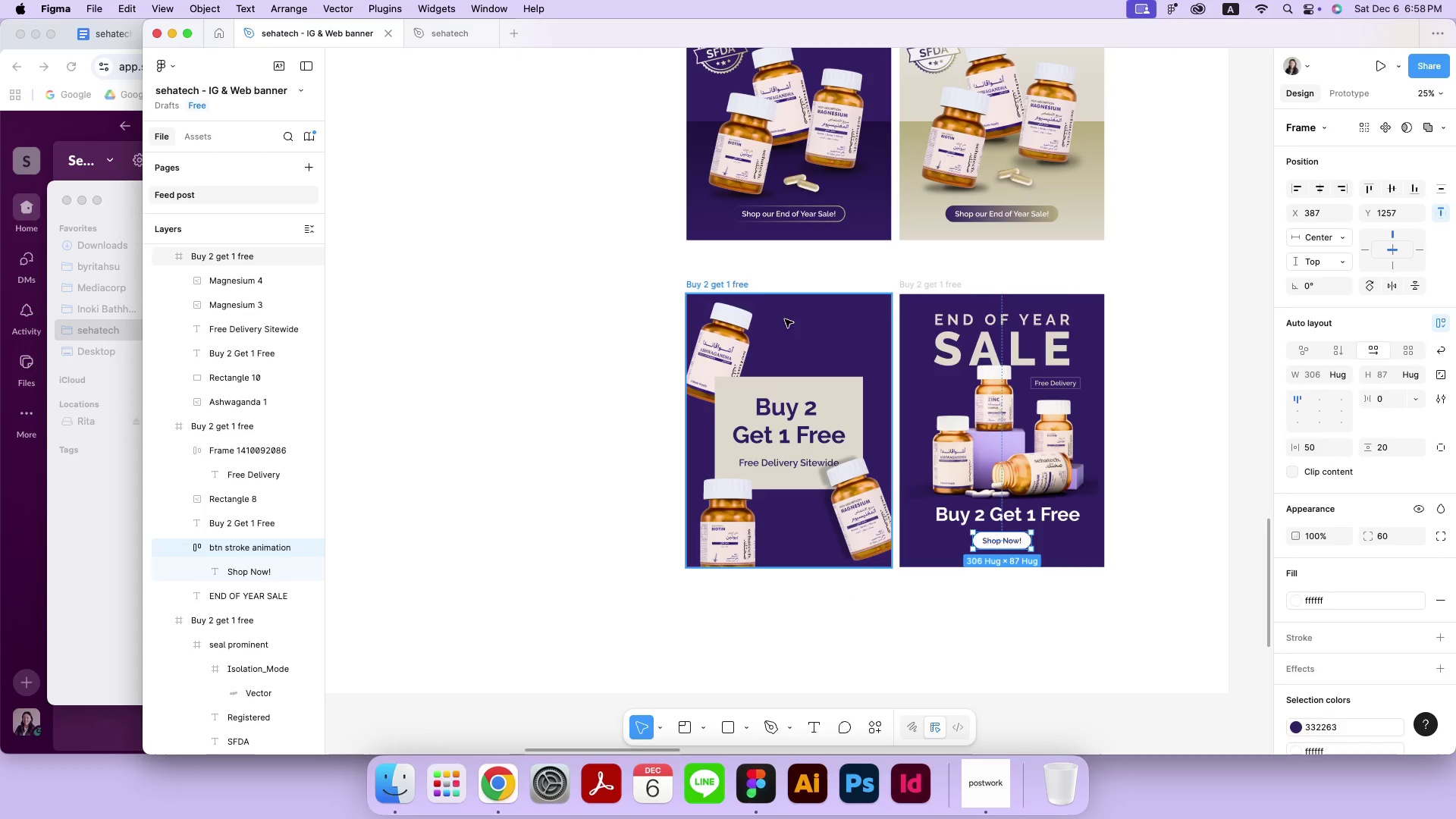 
key(Meta+C)
 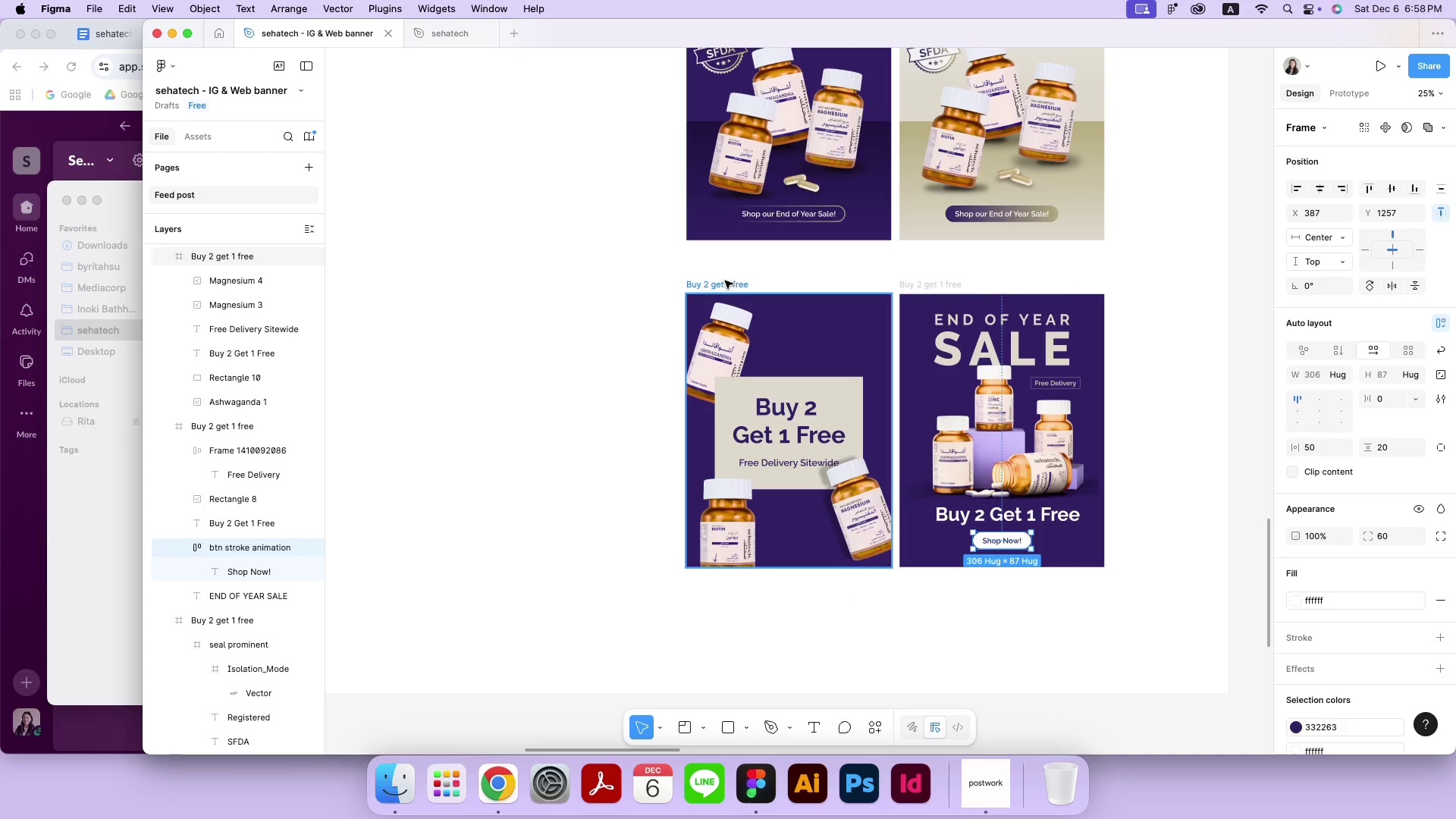 
left_click([725, 281])
 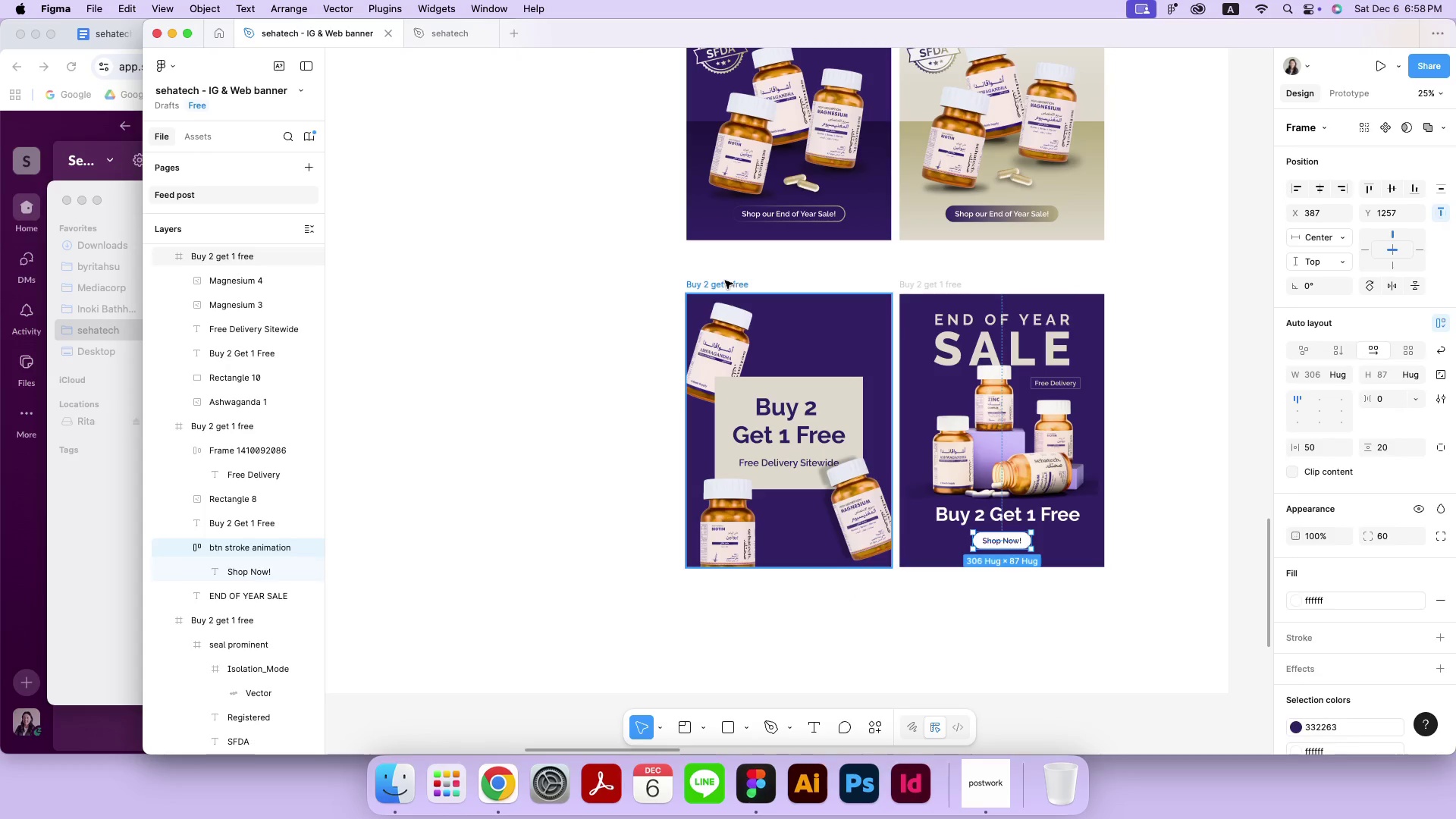 
key(Meta+CommandLeft)
 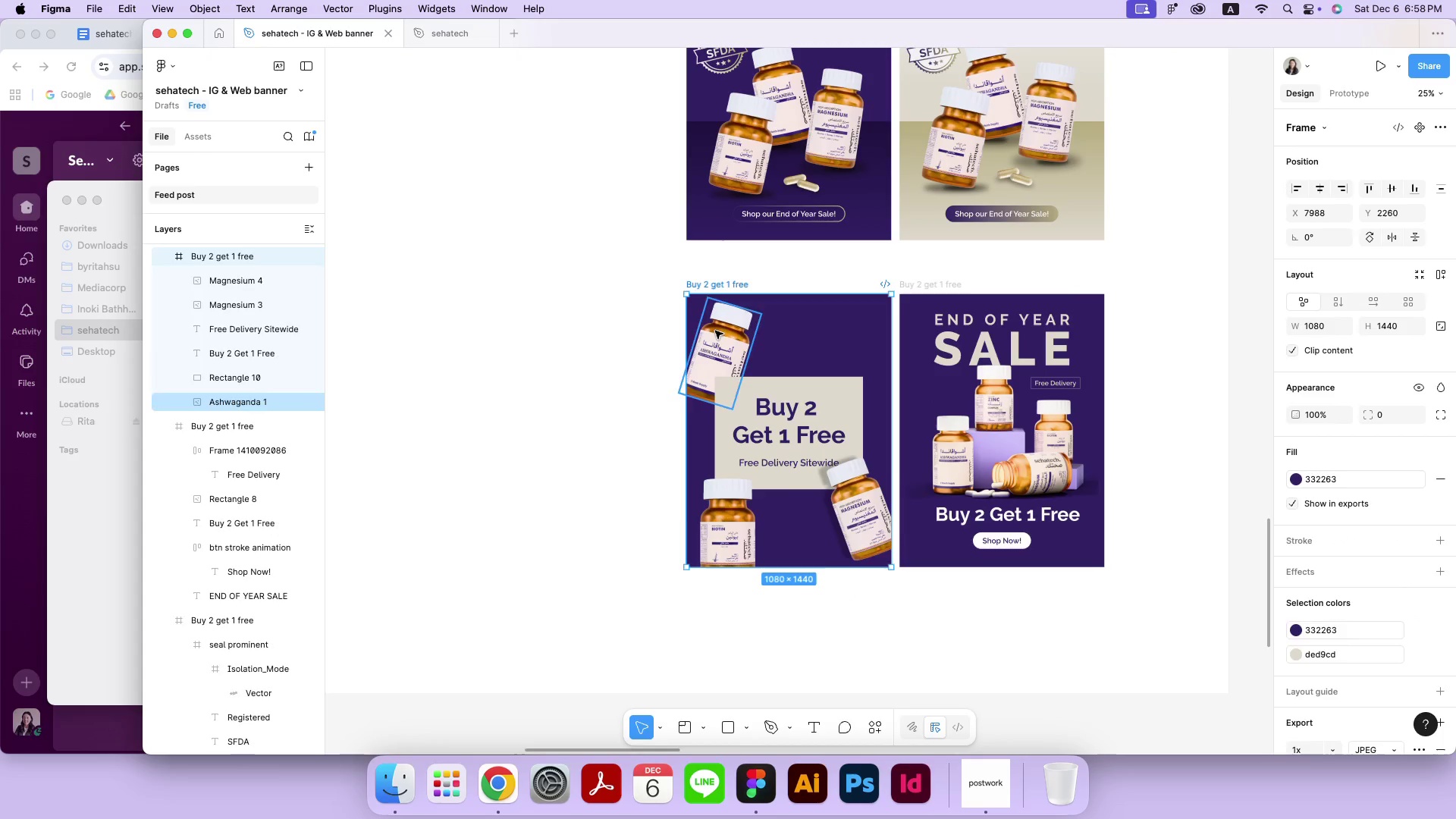 
key(Meta+V)
 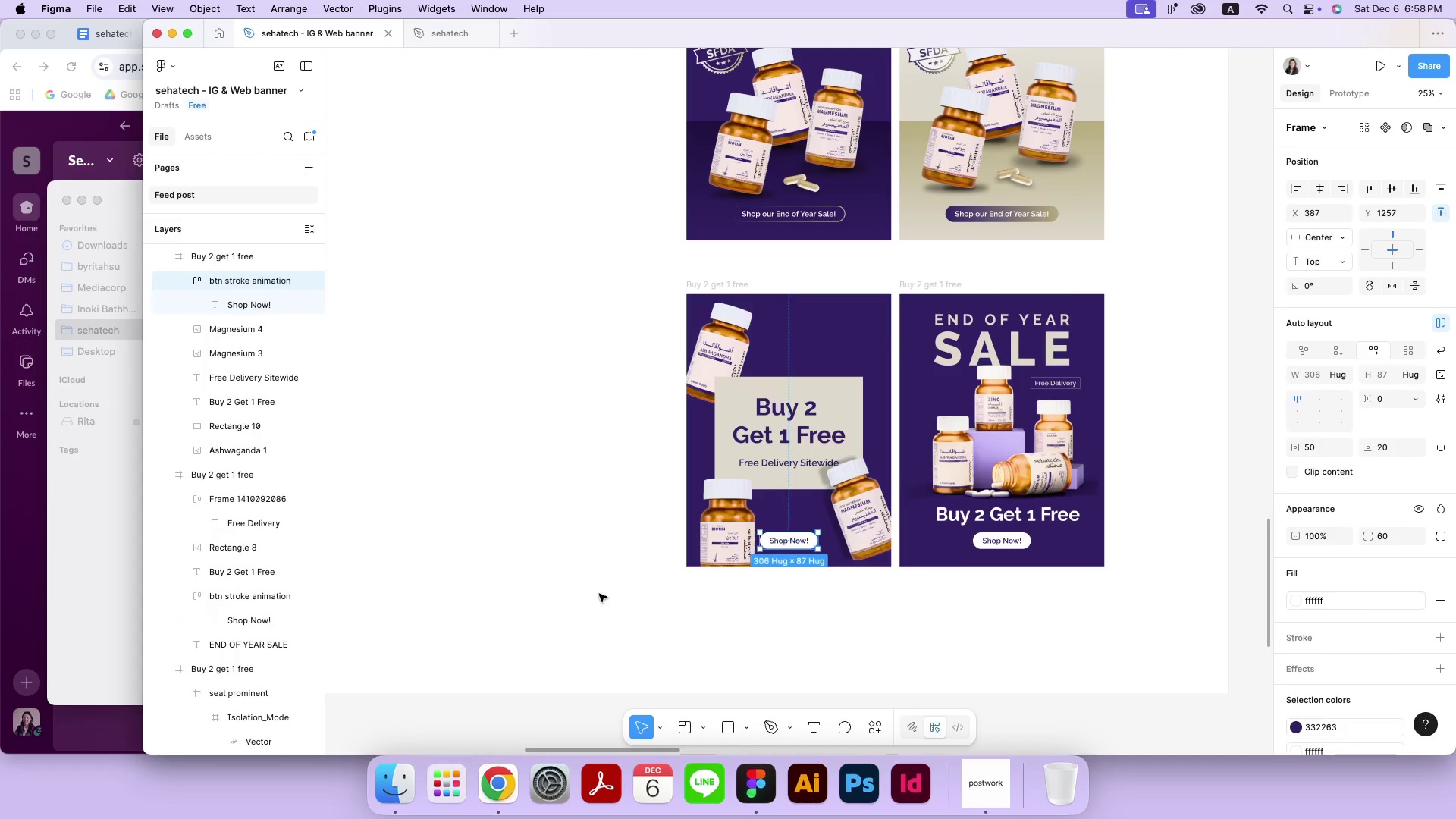 
left_click([595, 602])
 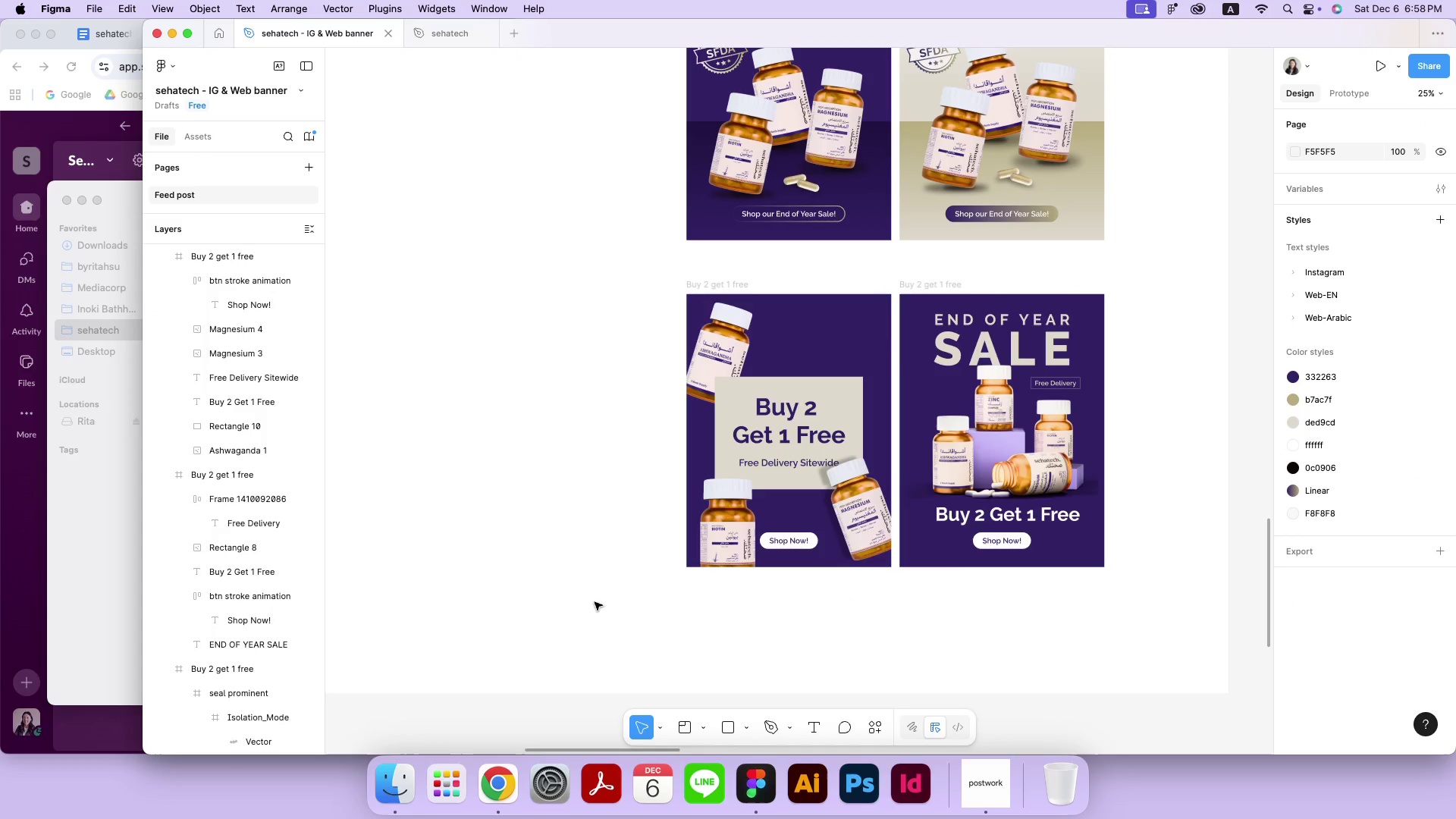 
left_click_drag(start_coordinate=[734, 536], to_coordinate=[730, 536])
 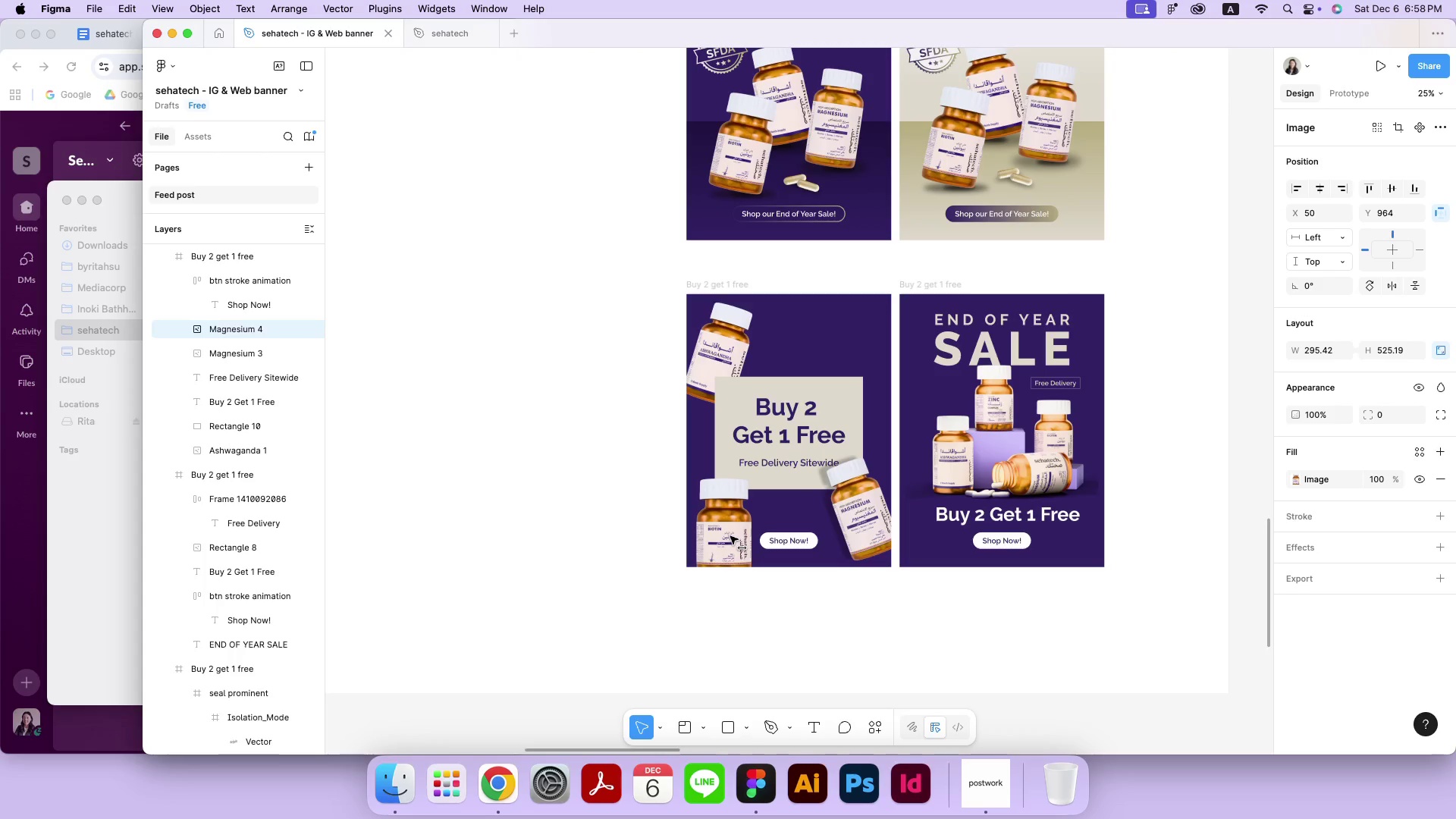 
hold_key(key=ShiftLeft, duration=2.27)
 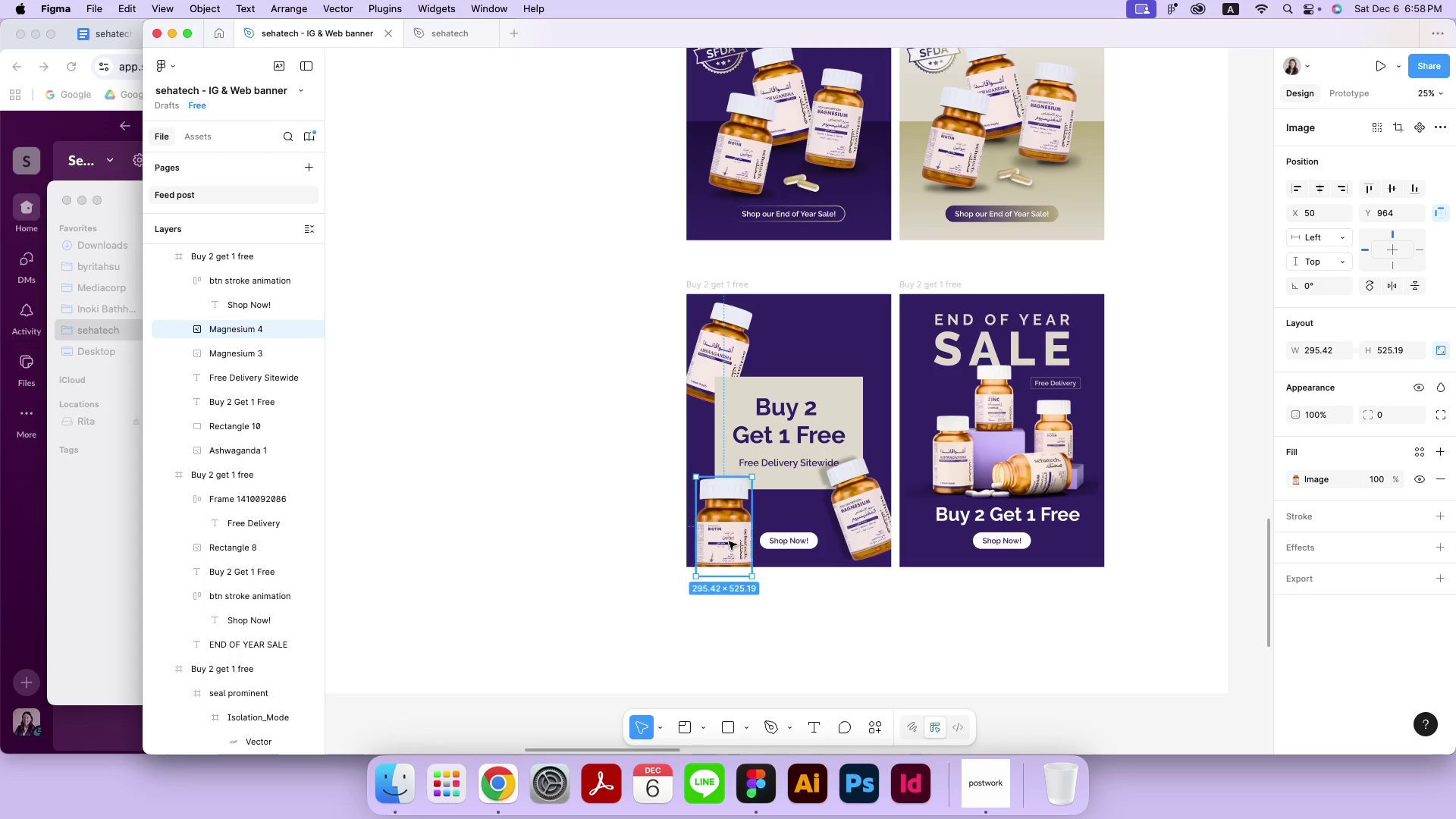 
left_click([715, 639])
 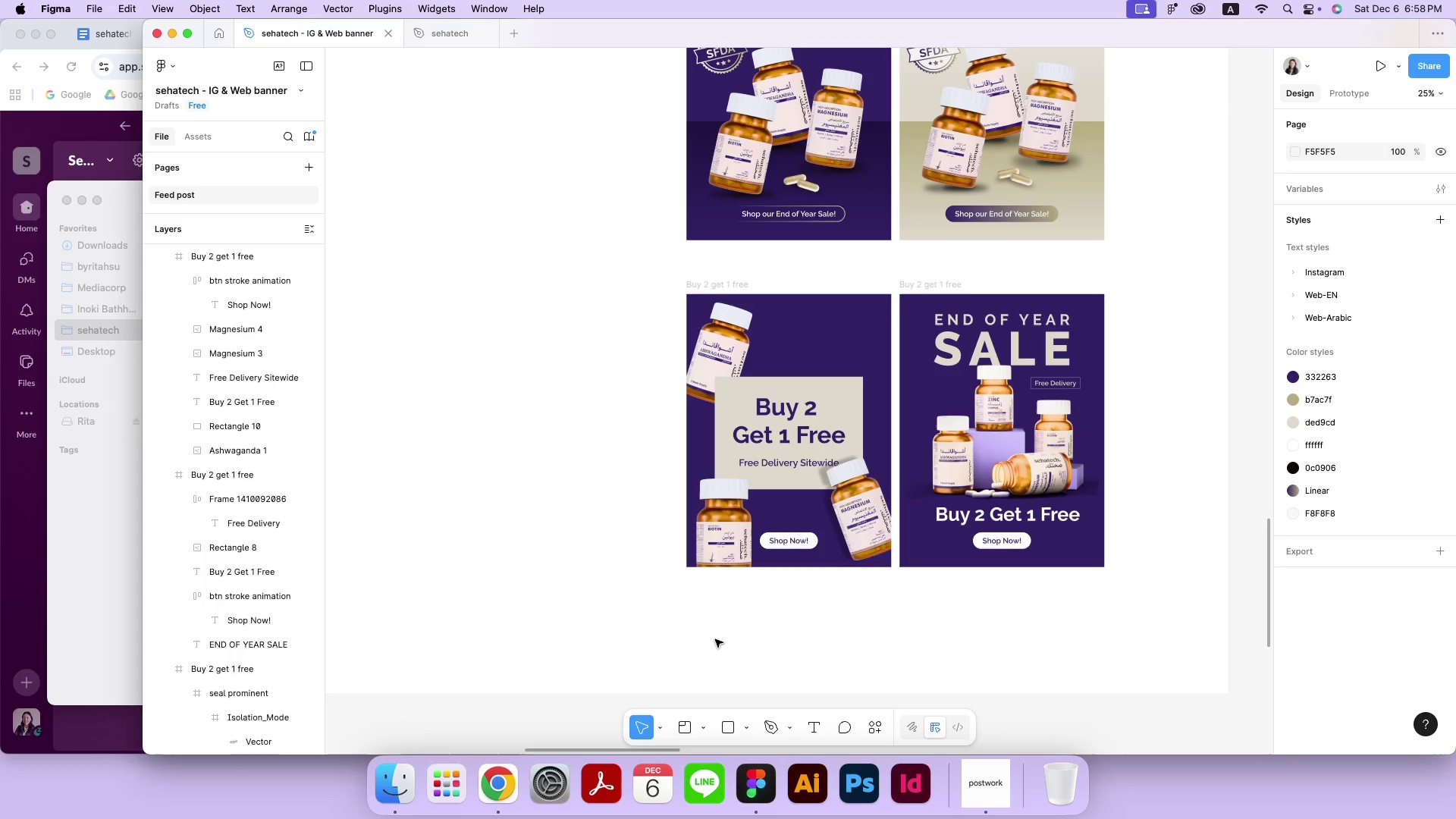 
left_click([788, 536])
 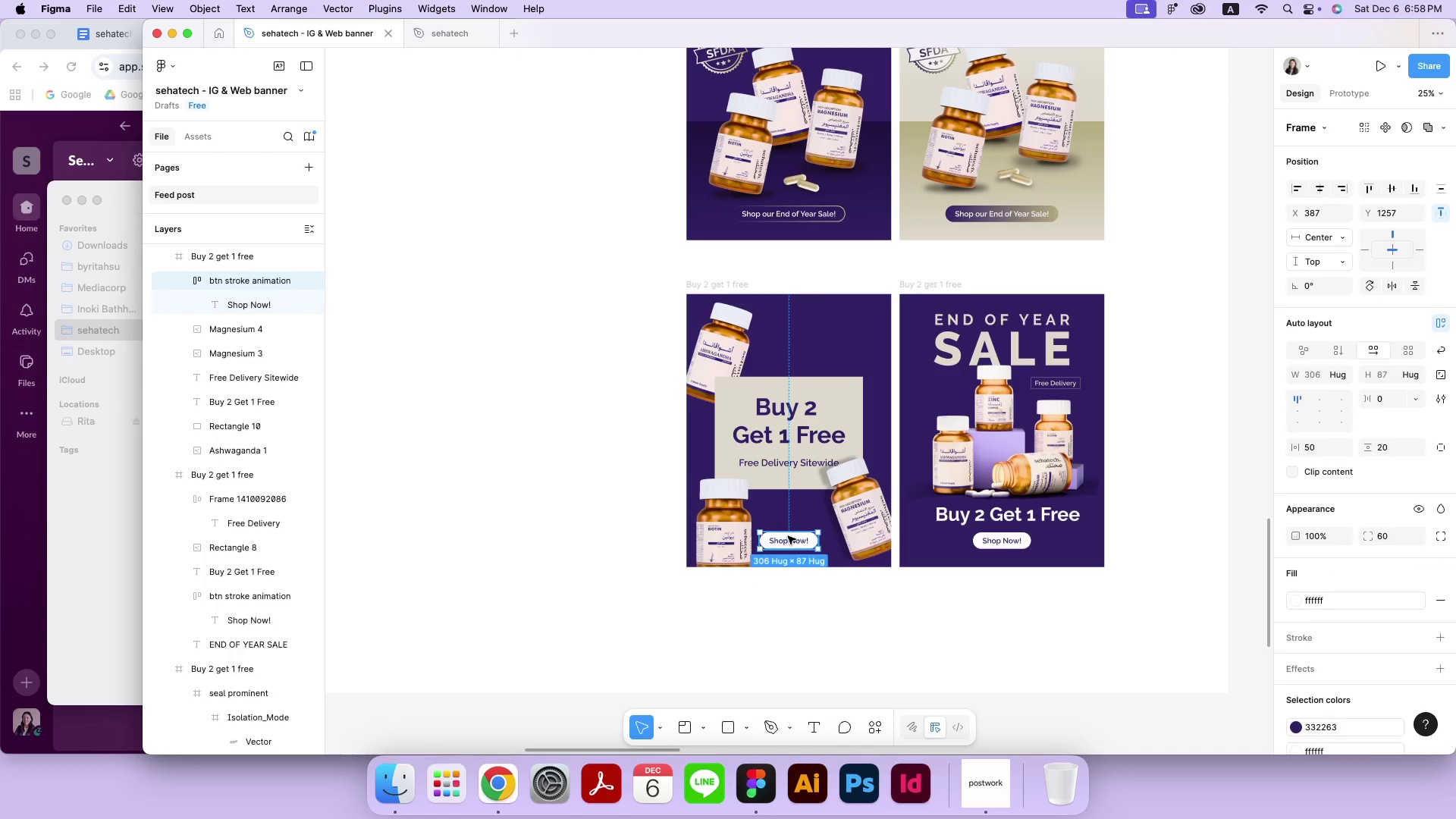 
key(Backspace)
 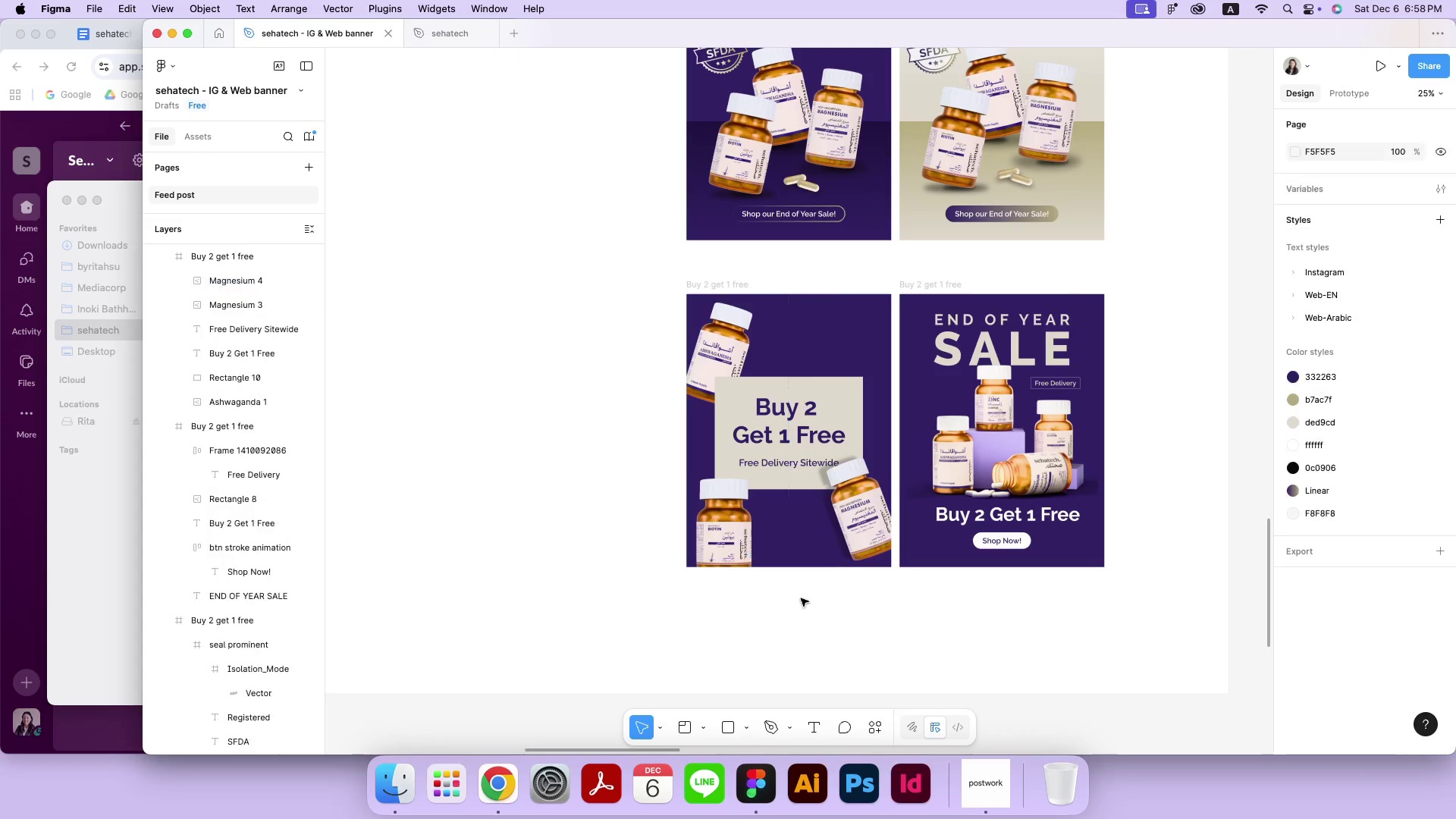 
left_click([816, 632])
 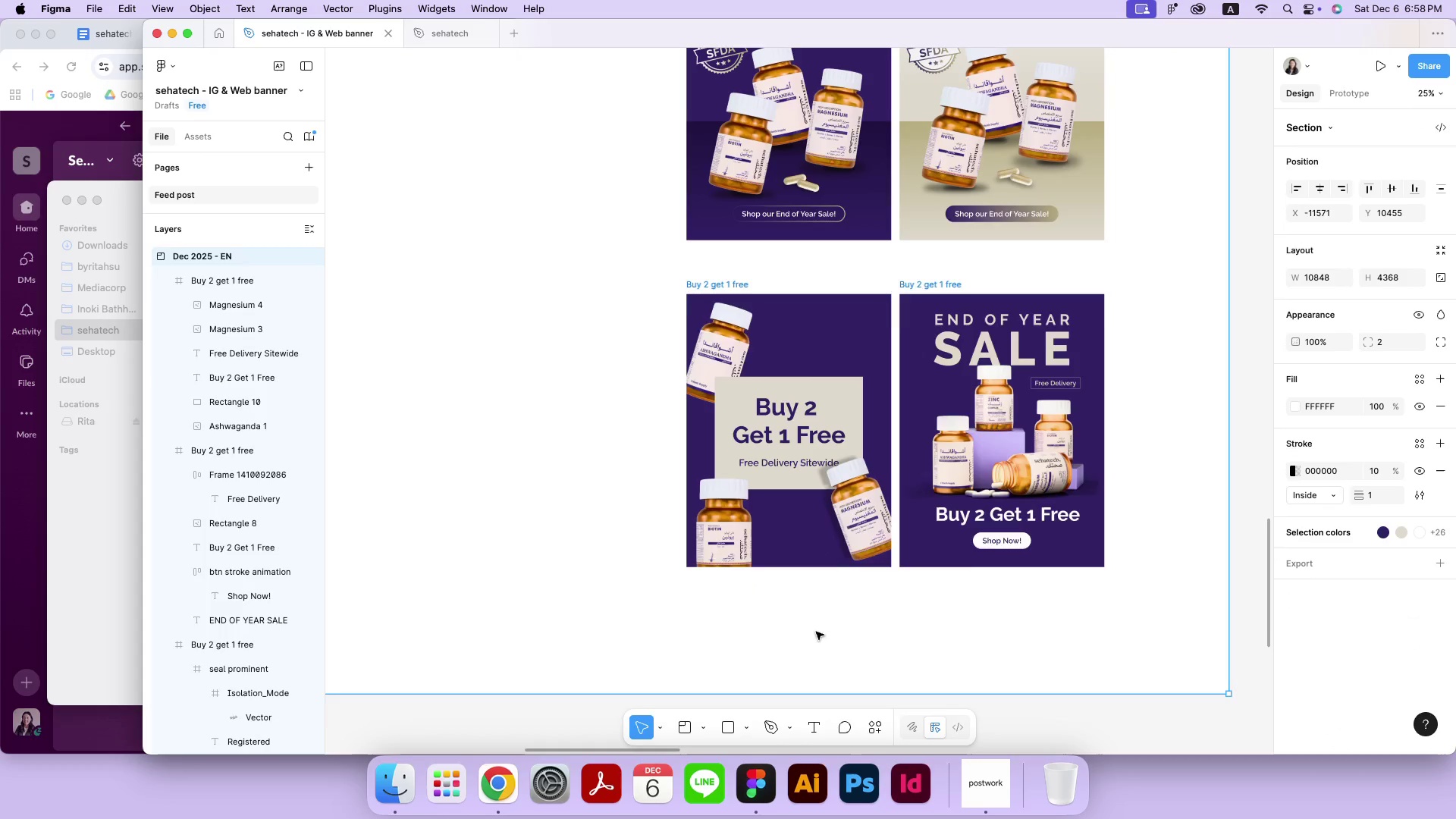 
scroll: coordinate [816, 632], scroll_direction: up, amount: 9.0
 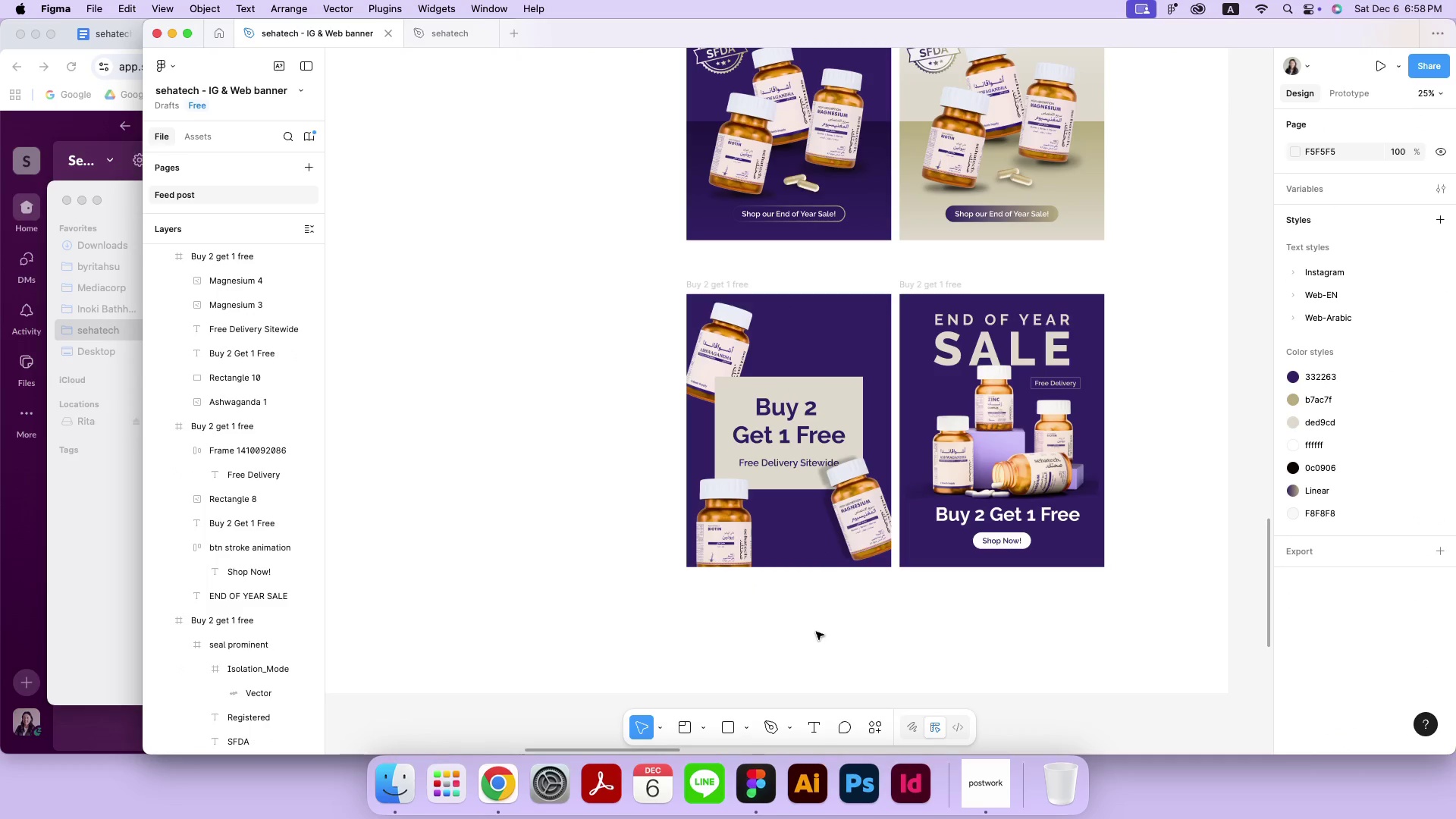 
scroll: coordinate [816, 632], scroll_direction: down, amount: 9.0
 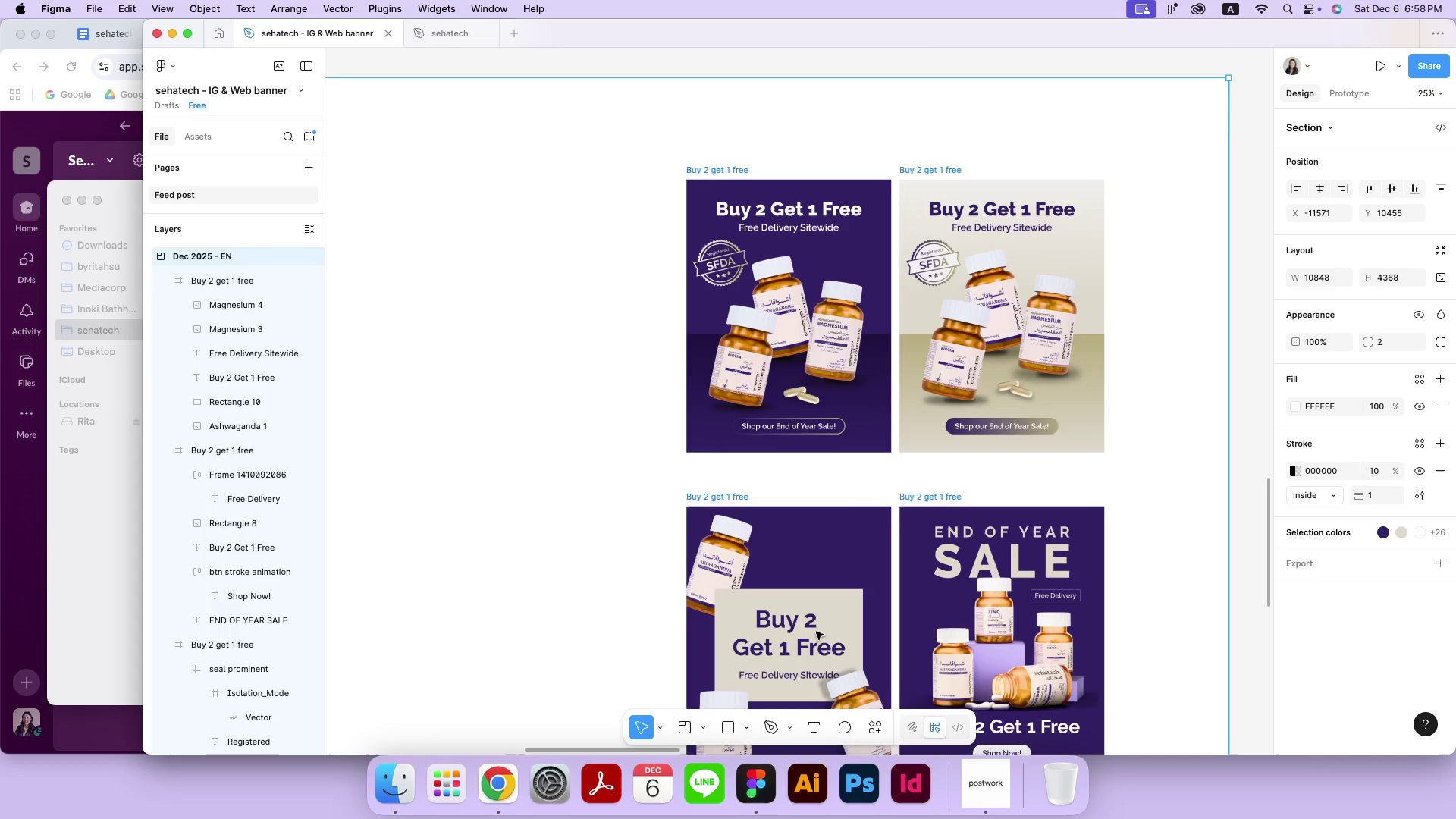 
hold_key(key=Space, duration=1.27)
 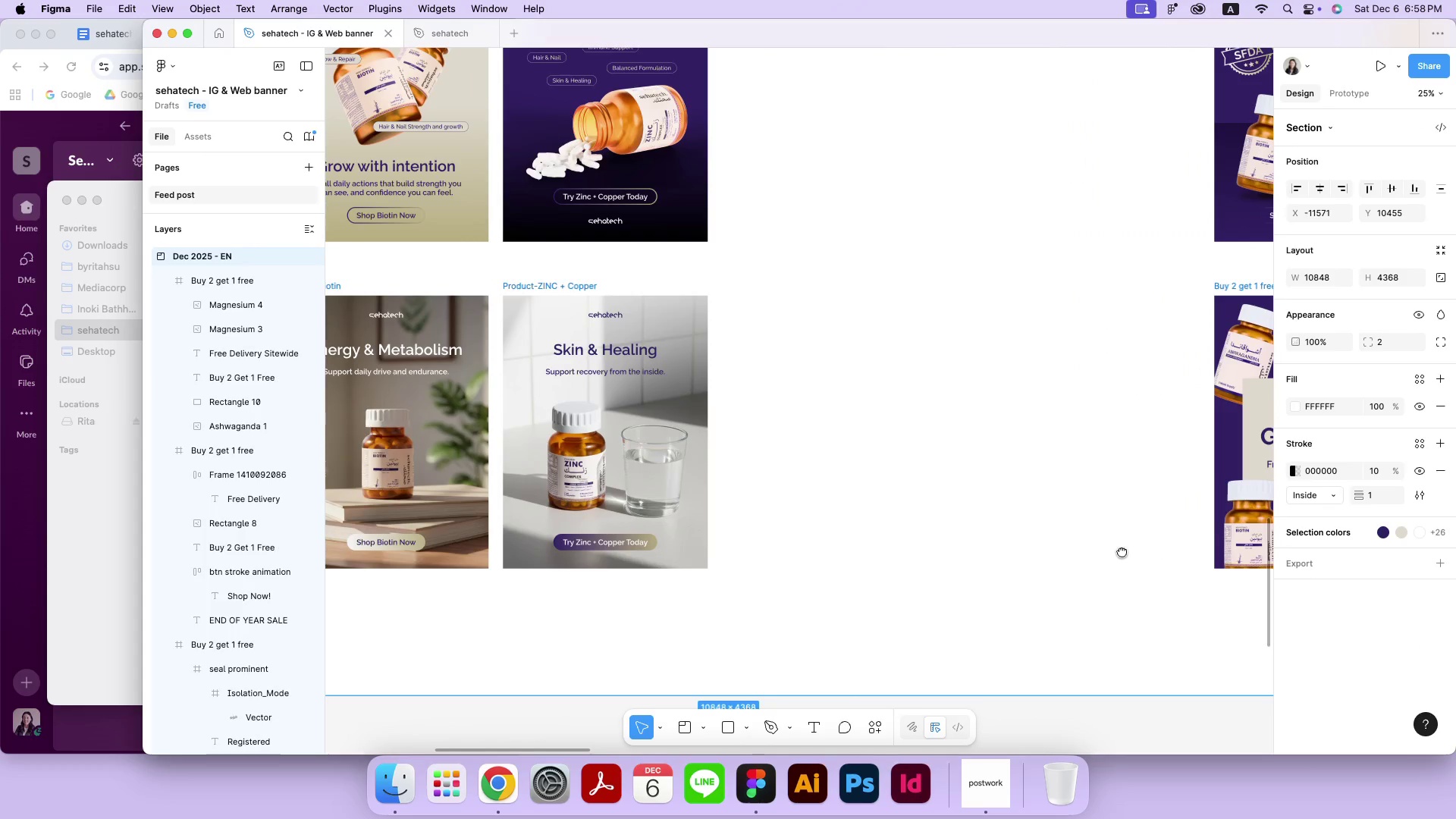 
left_click_drag(start_coordinate=[595, 552], to_coordinate=[1122, 551])
 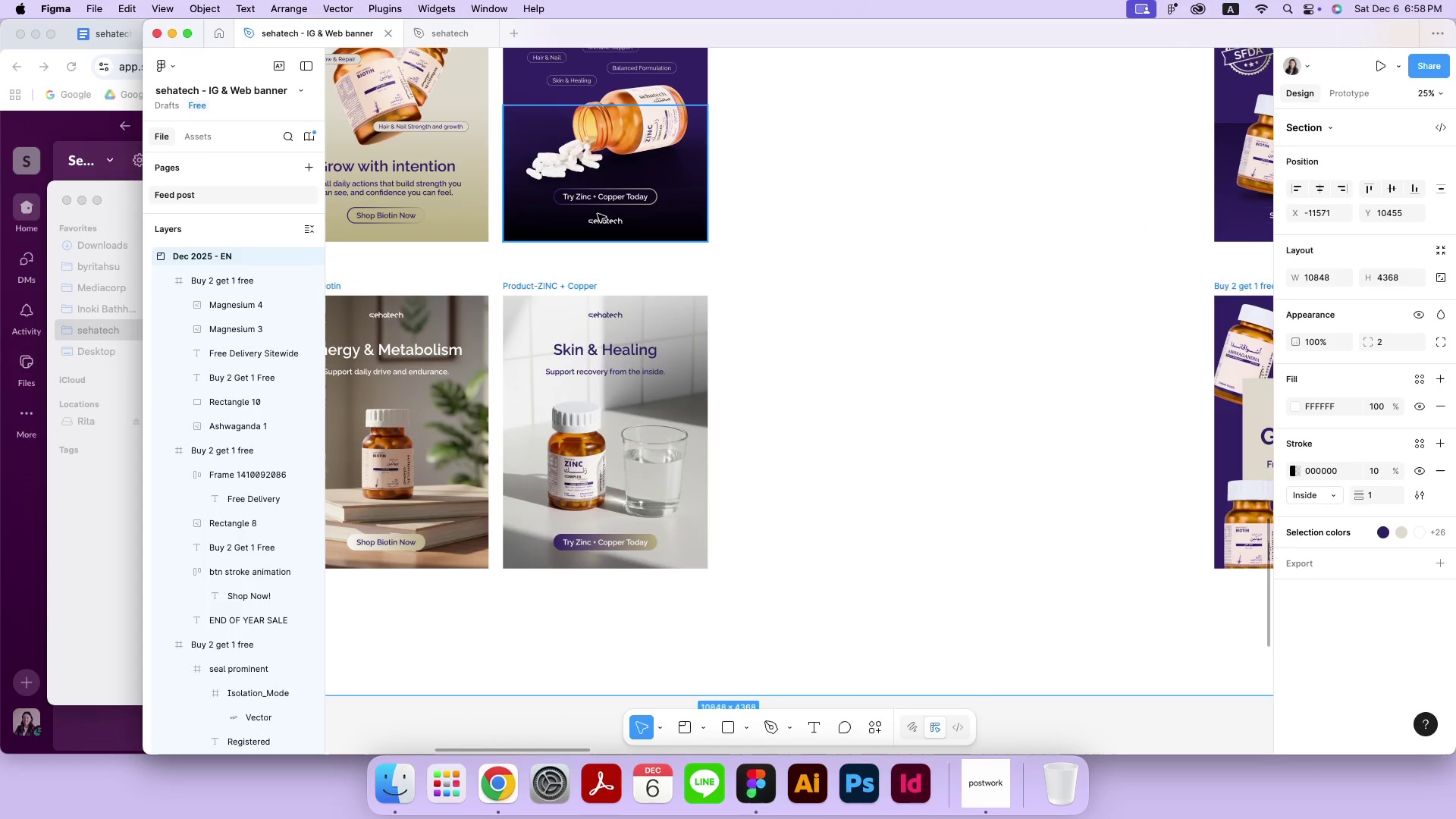 
left_click([599, 218])
 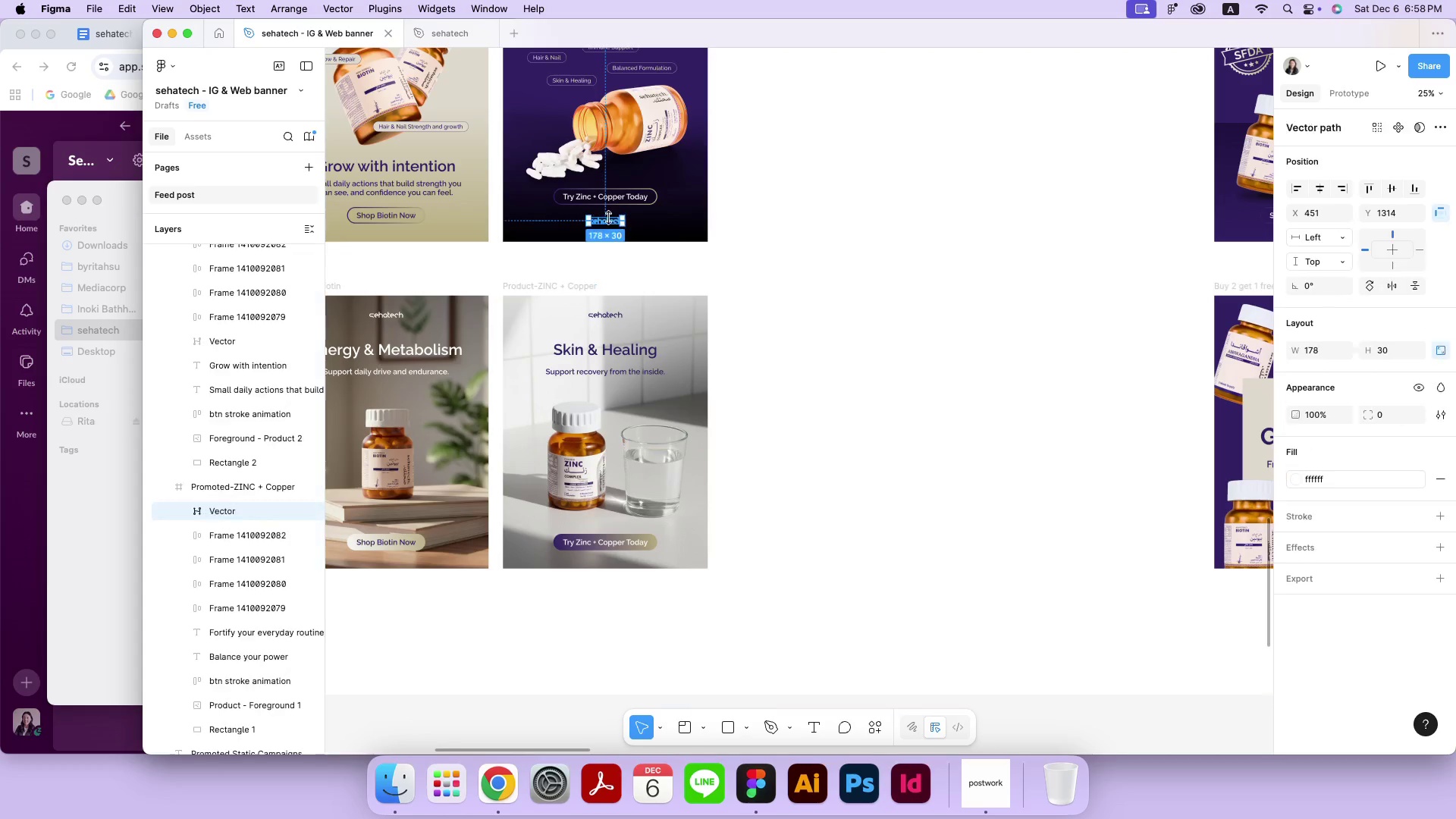 
key(Meta+CommandLeft)
 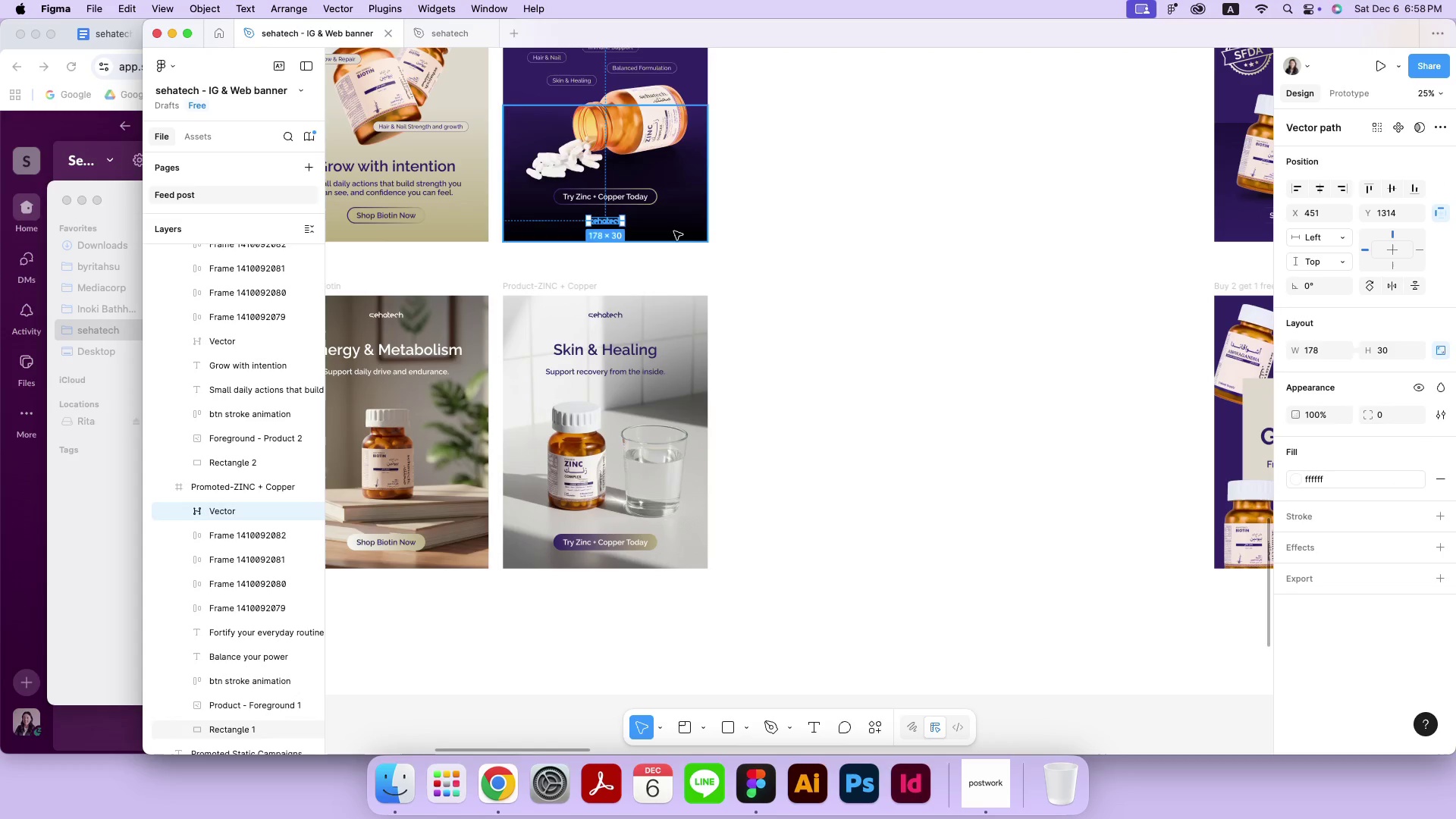 
key(Meta+C)
 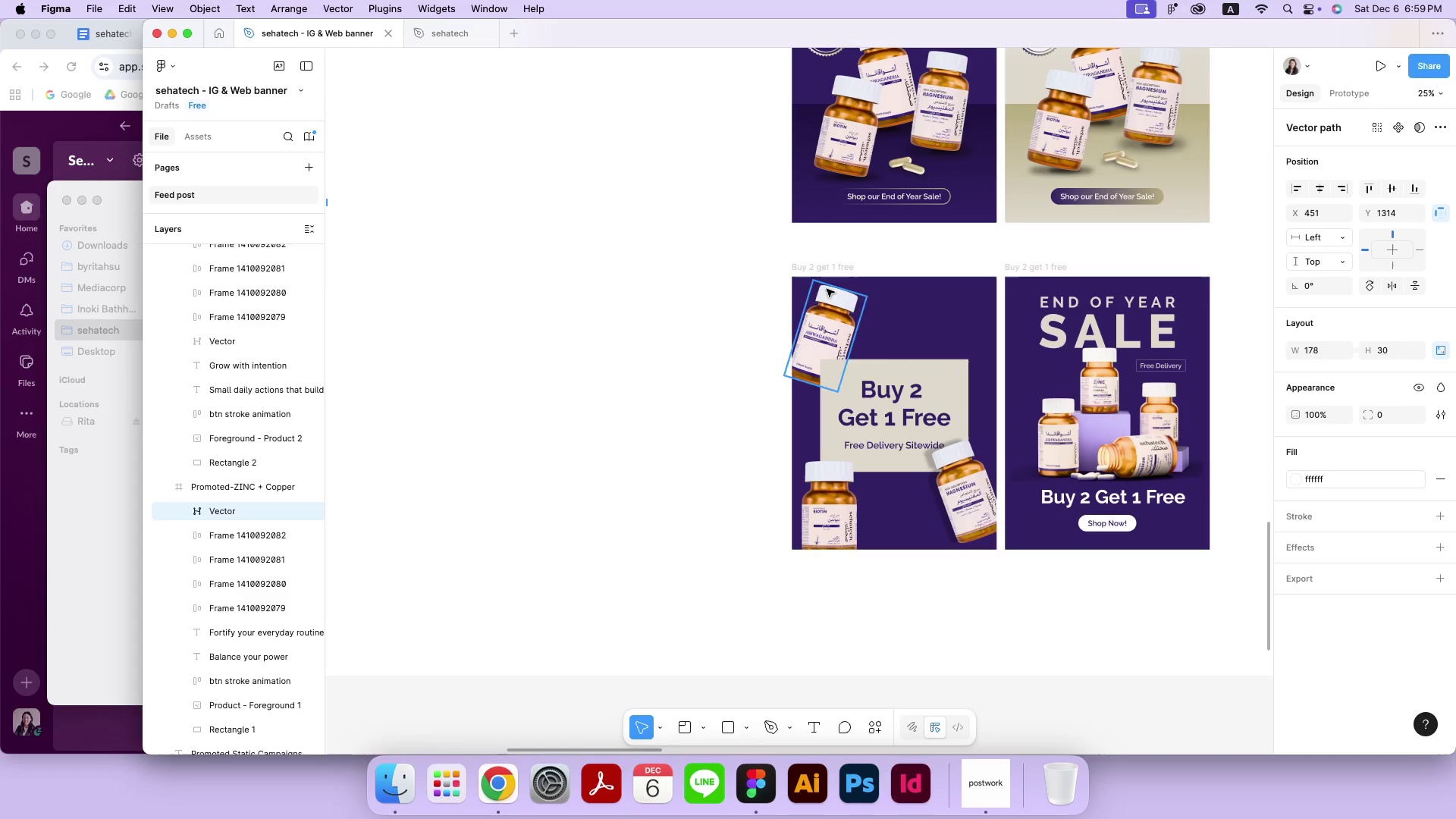 
hold_key(key=Space, duration=0.64)
 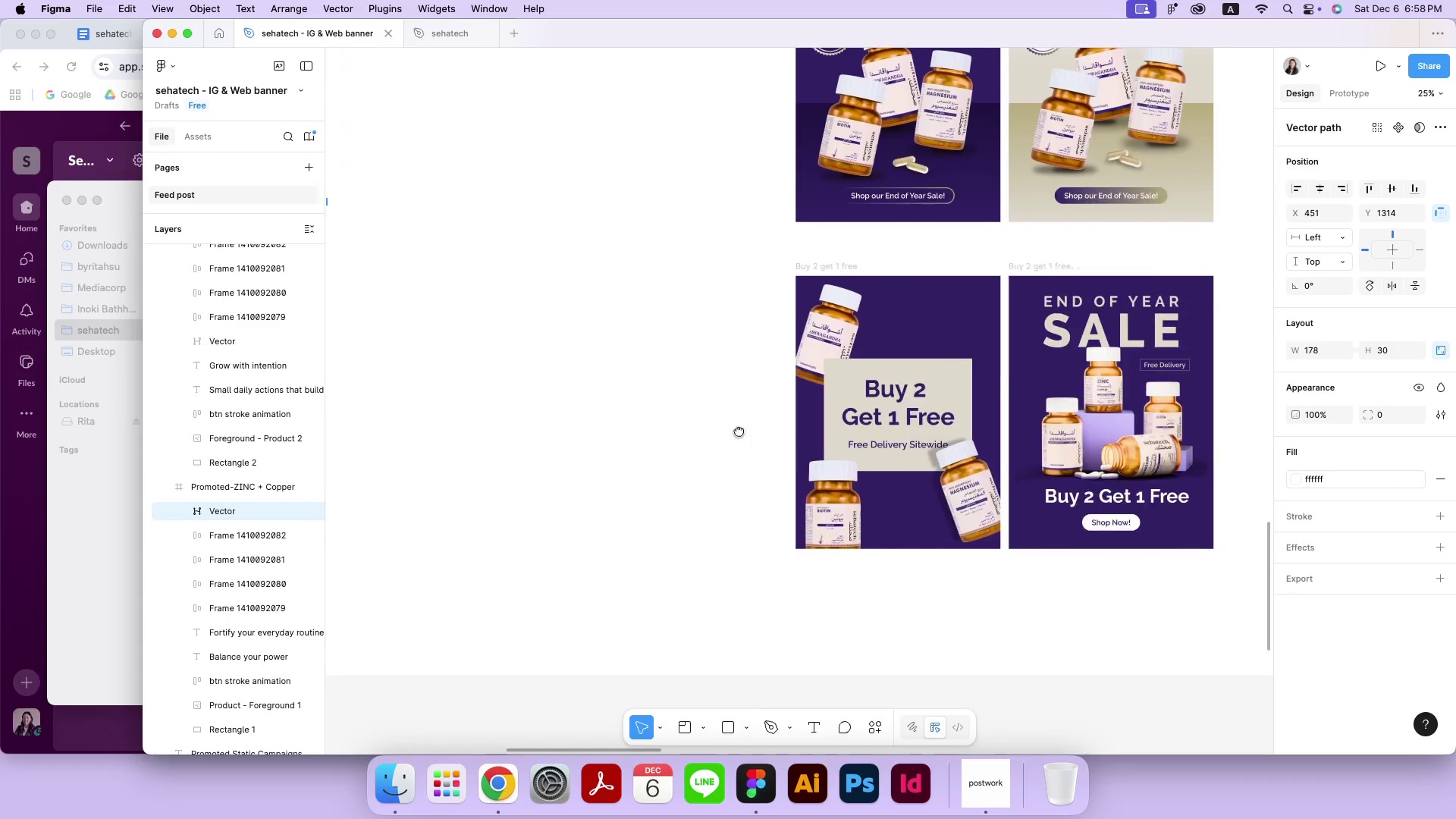 
left_click_drag(start_coordinate=[1157, 450], to_coordinate=[736, 431])
 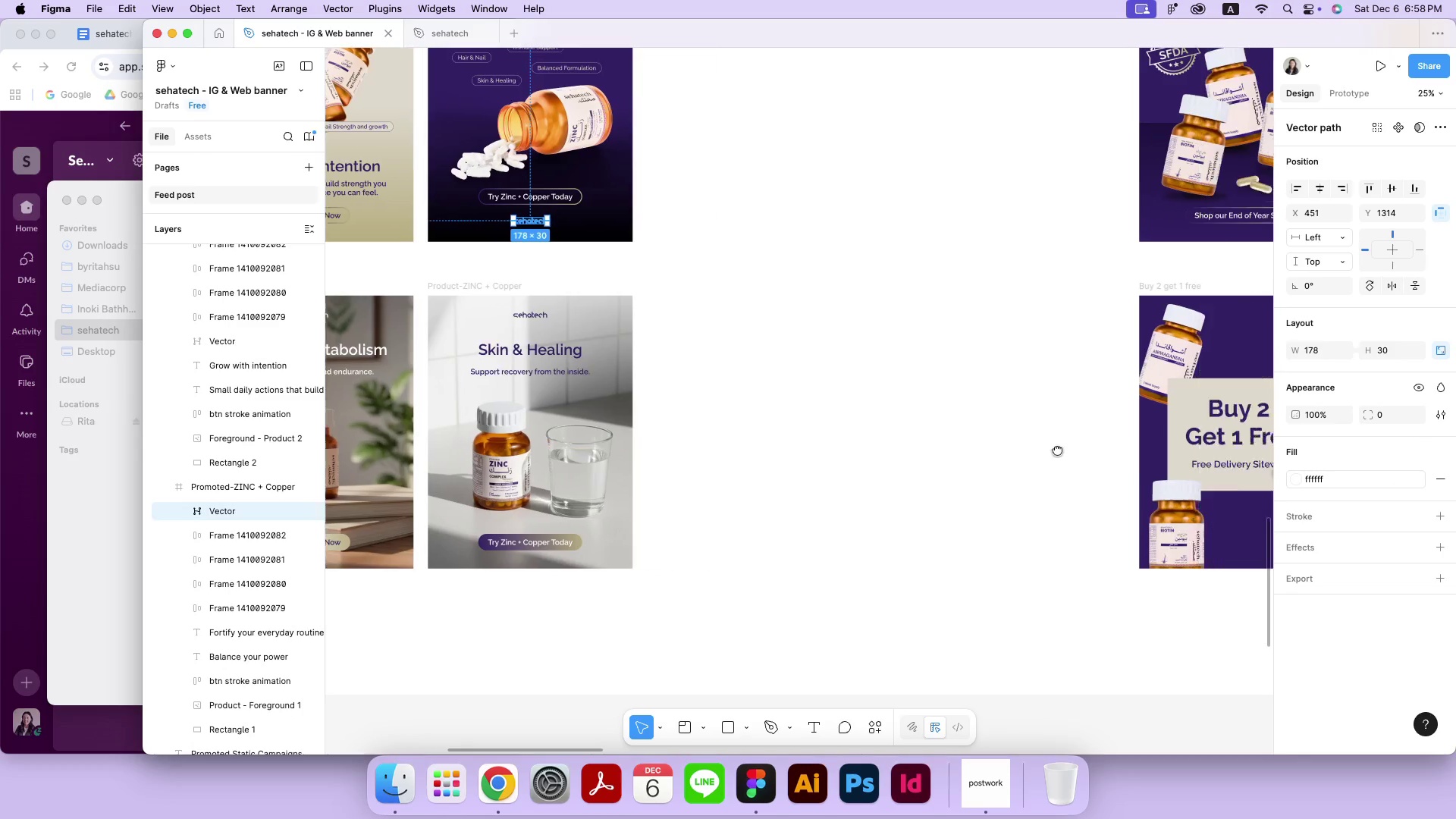 
left_click([834, 268])
 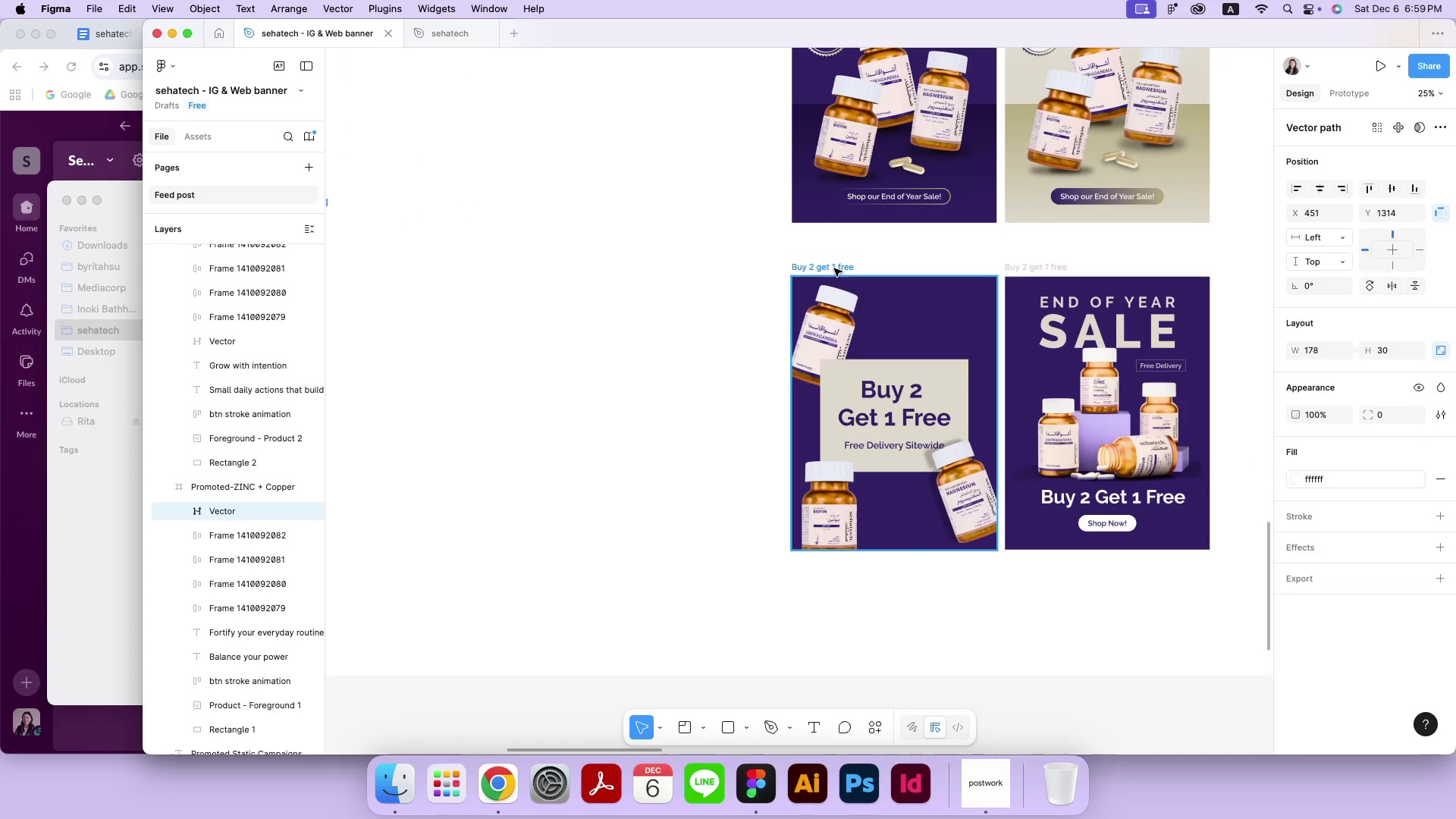 
key(Meta+CommandLeft)
 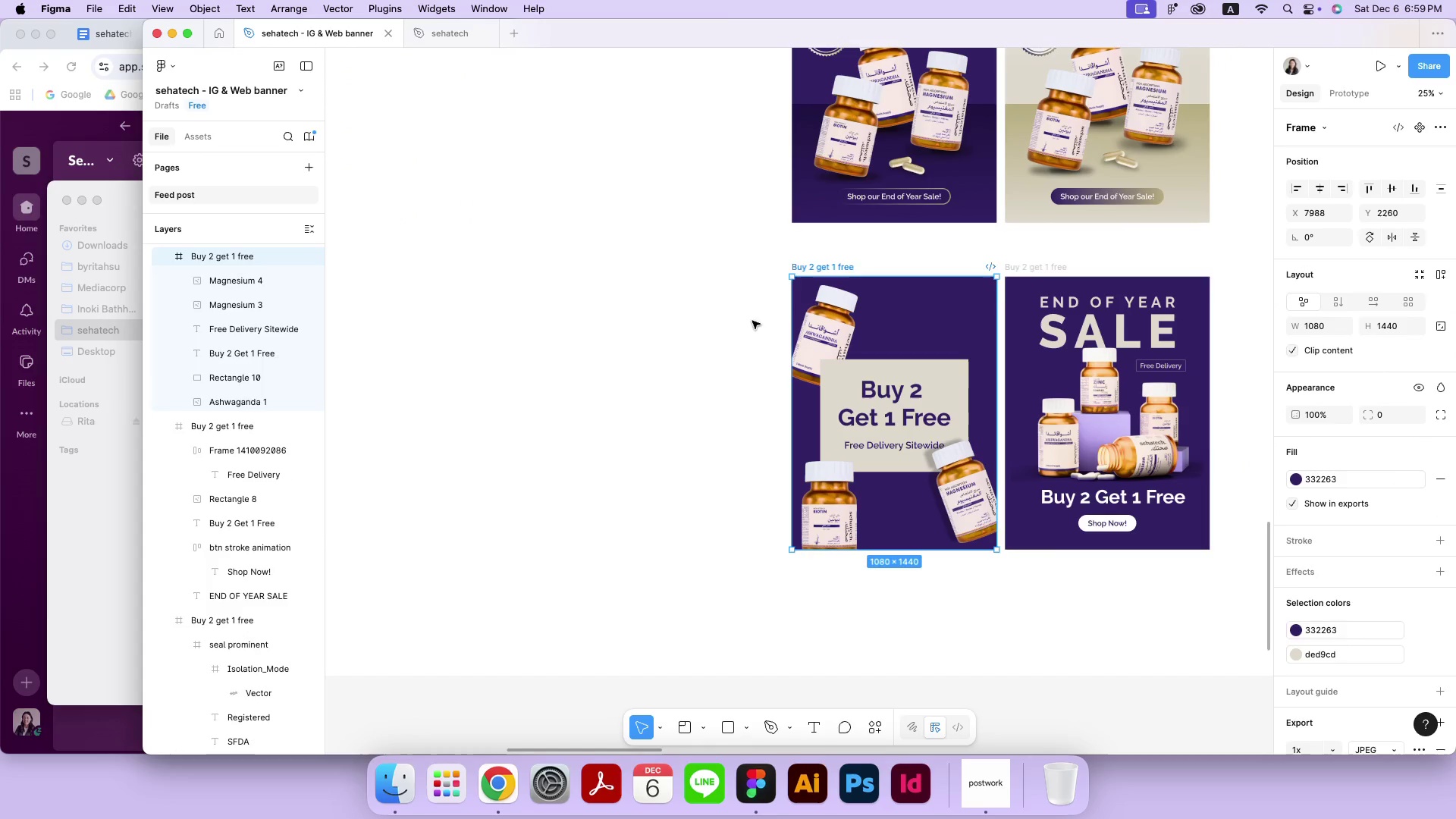 
key(Meta+V)
 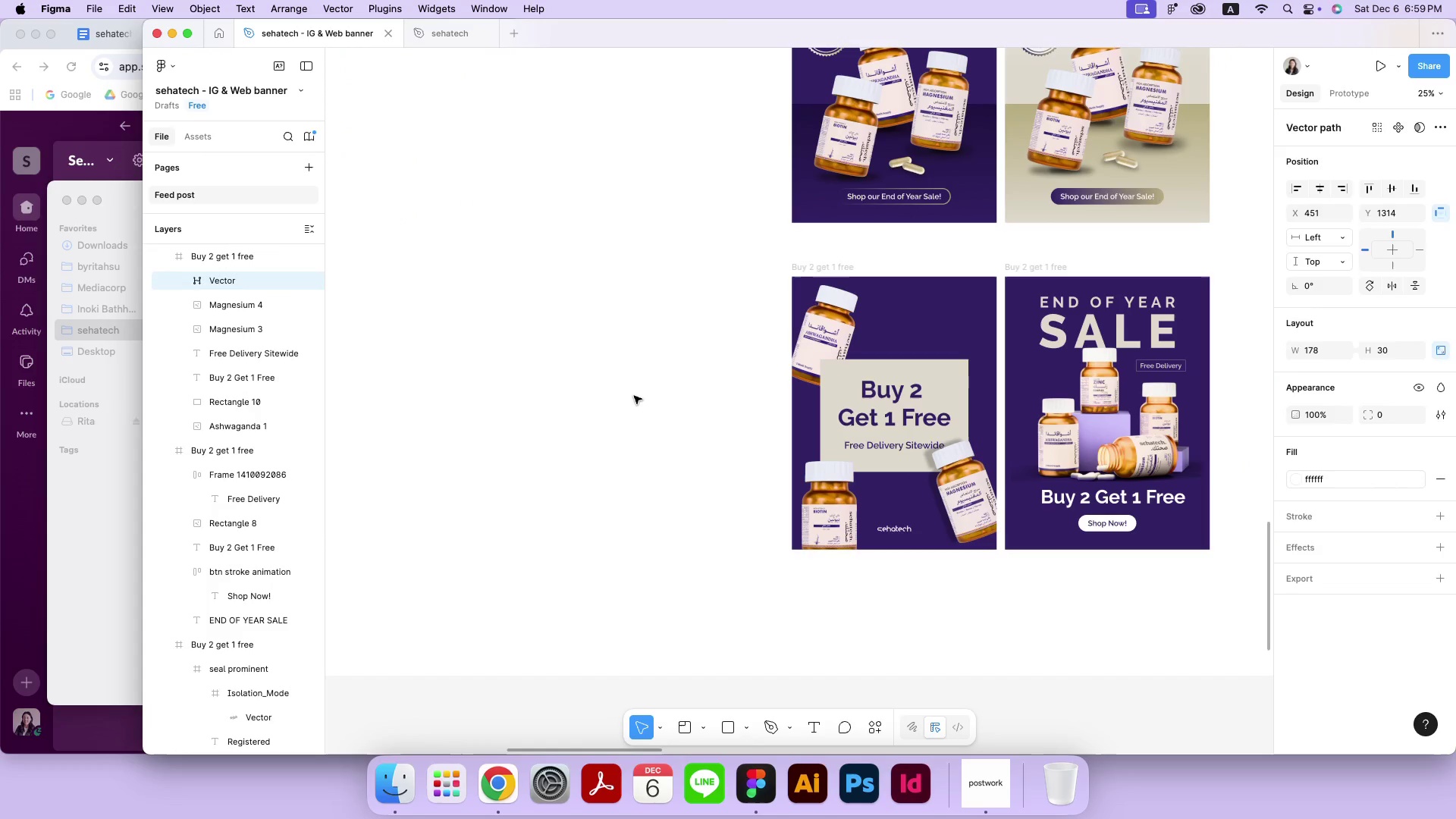 
double_click([634, 396])
 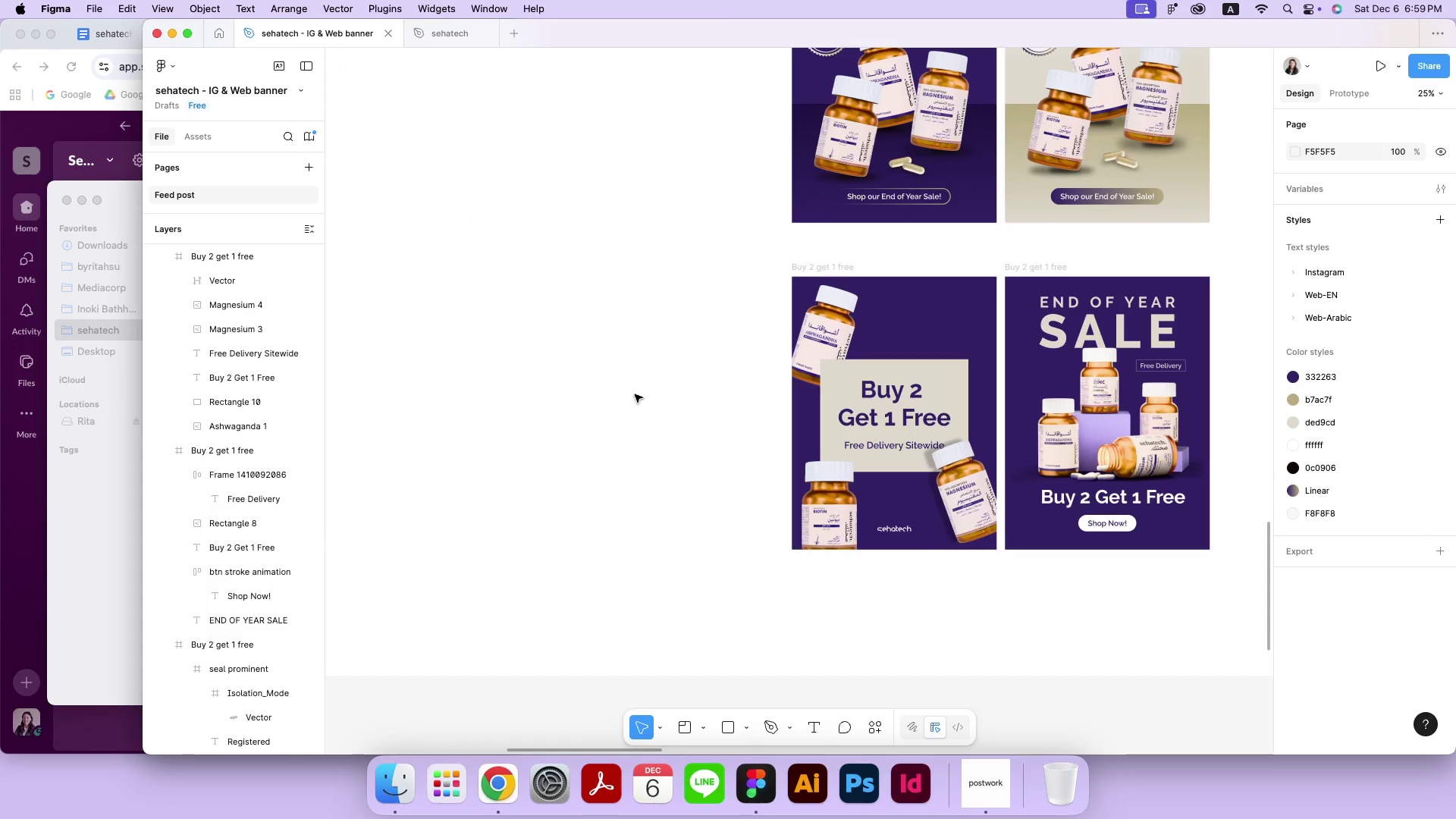 
wait(5.89)
 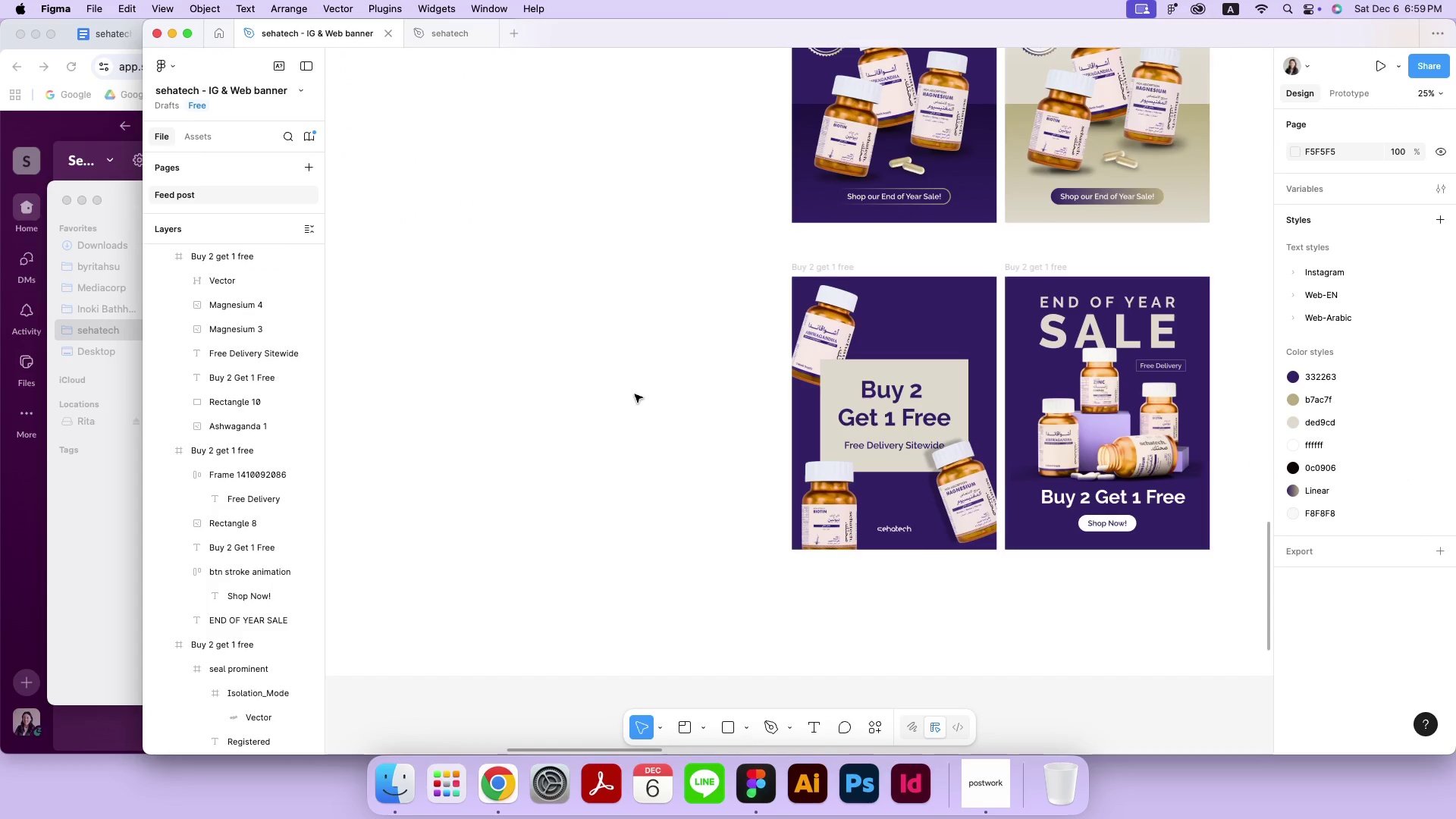 
hold_key(key=Space, duration=1.39)
 